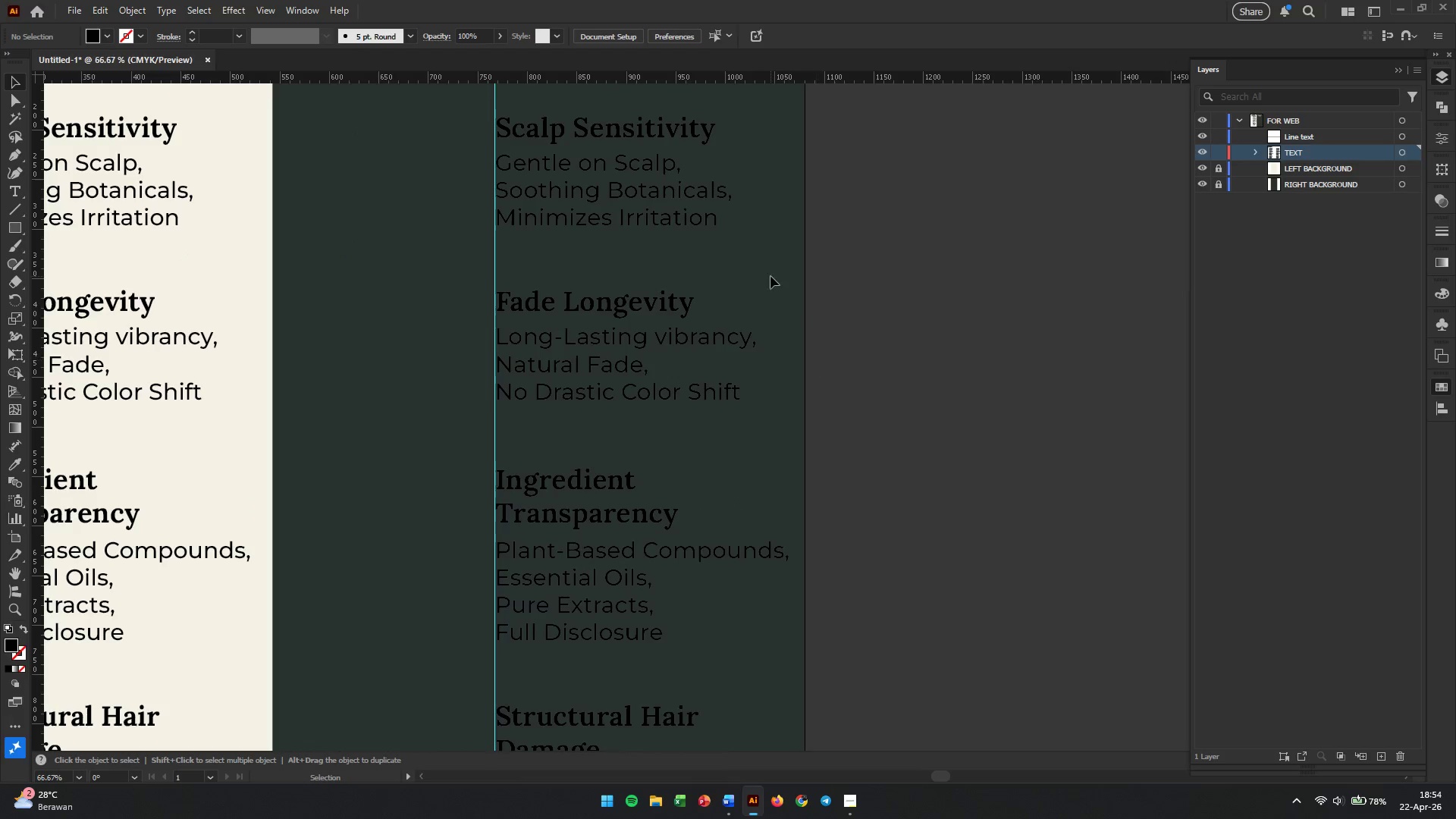 
hold_key(key=AltLeft, duration=0.38)
scroll: coordinate [777, 294], scroll_direction: down, amount: 2.0
 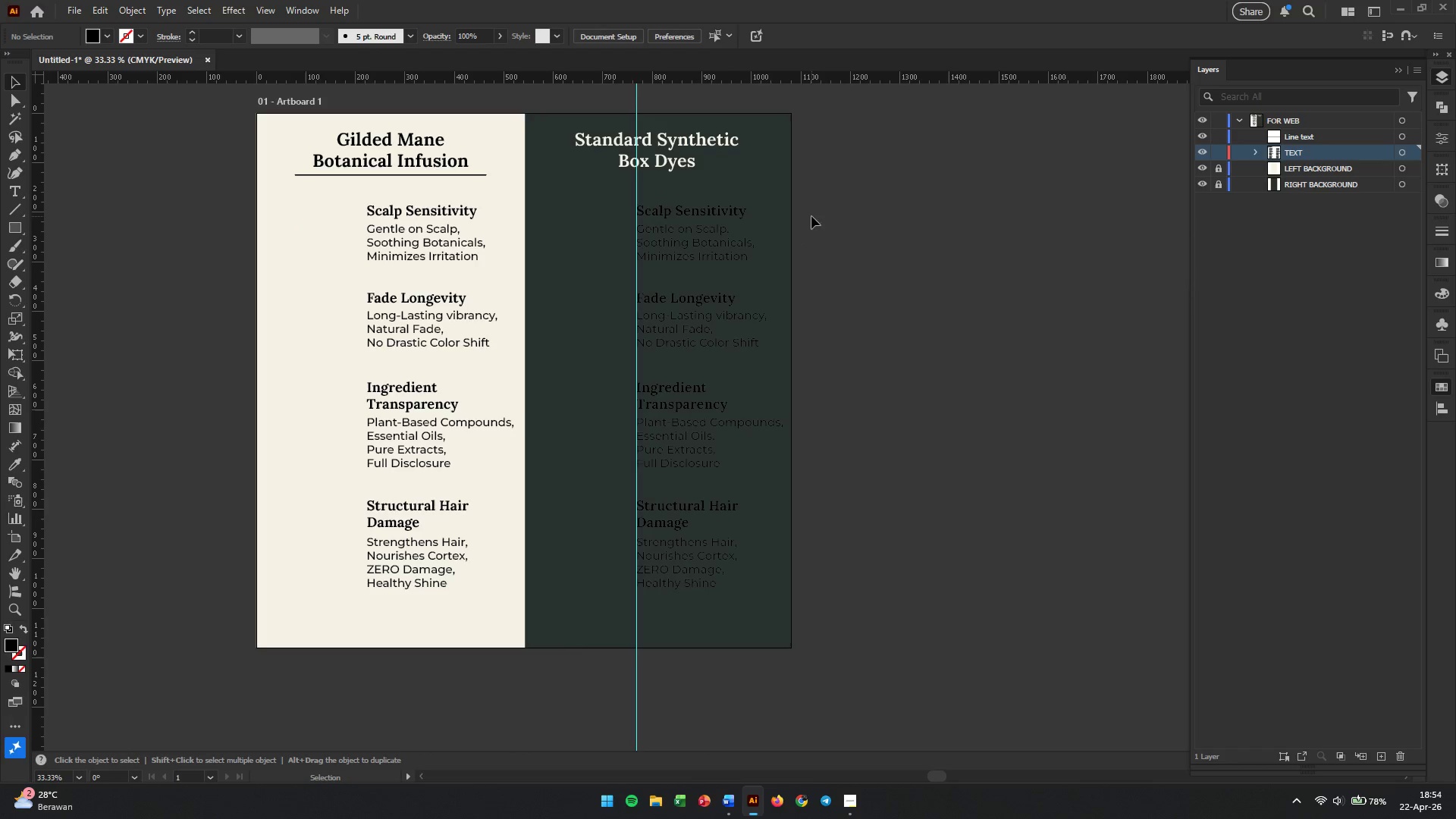 
left_click_drag(start_coordinate=[816, 209], to_coordinate=[665, 613])
 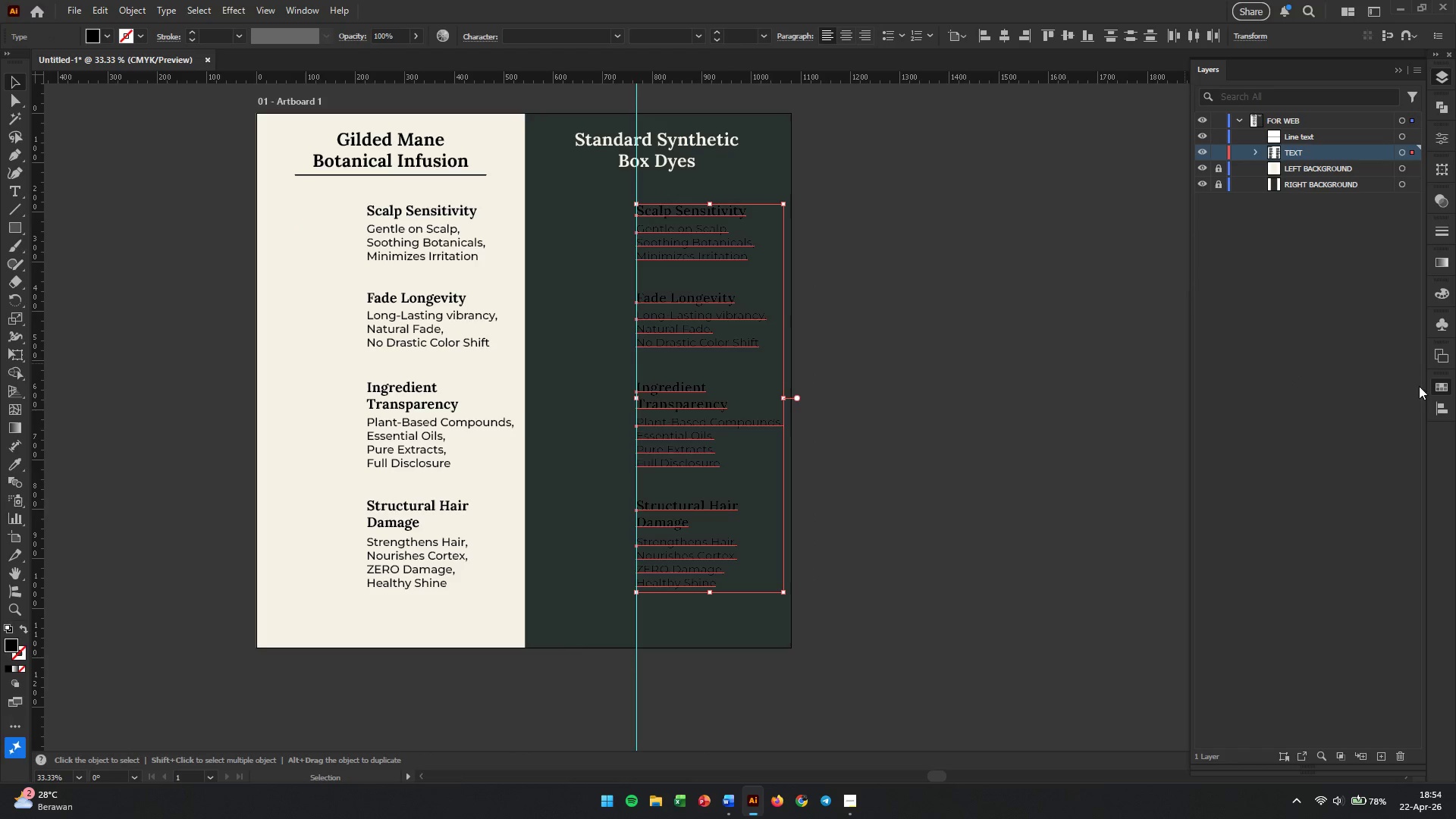 
double_click([1449, 384])
 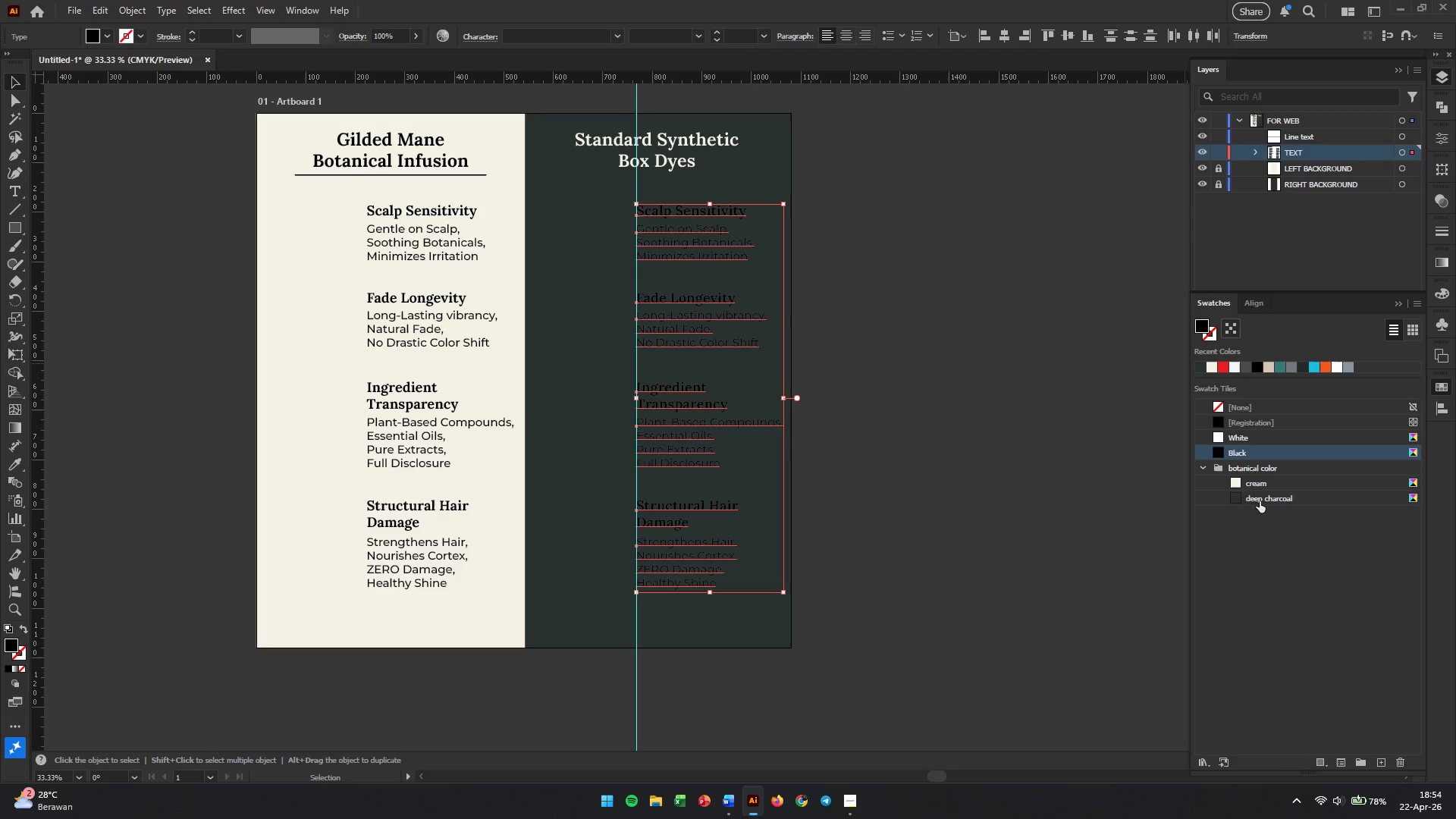 
left_click([1239, 478])
 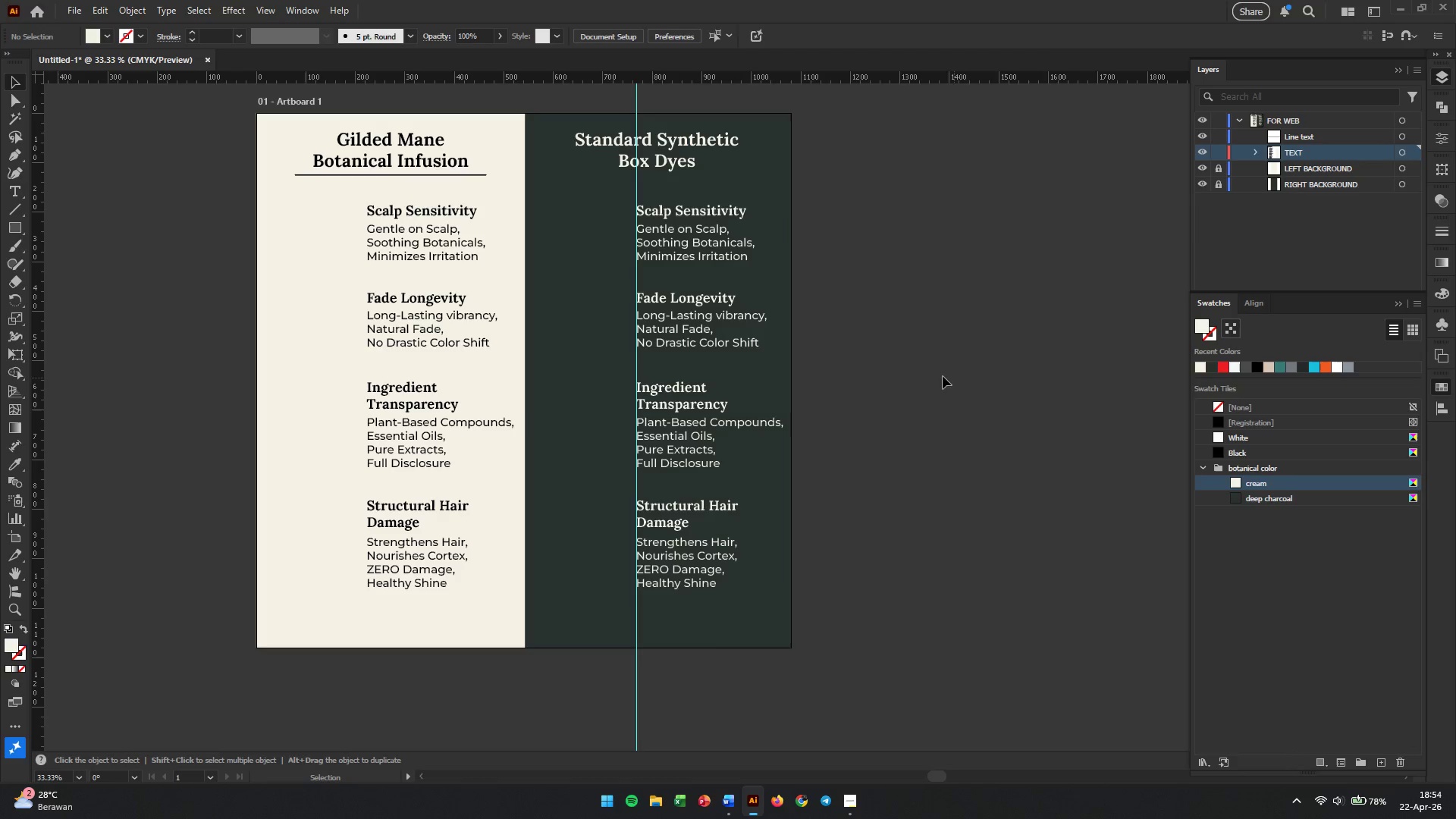 
hold_key(key=AltLeft, duration=0.61)
scroll: coordinate [761, 234], scroll_direction: up, amount: 1.0
 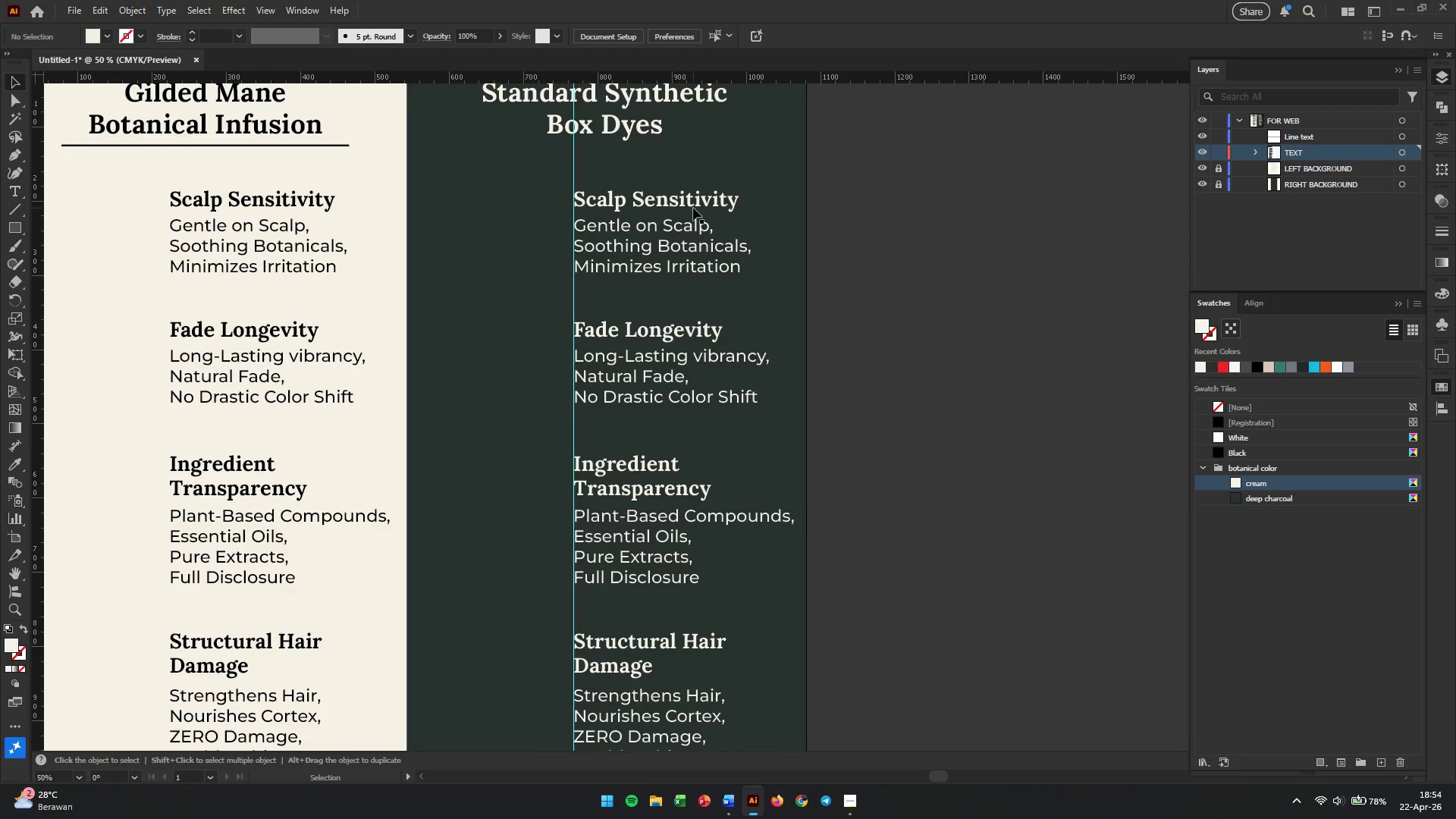 
left_click([679, 202])
 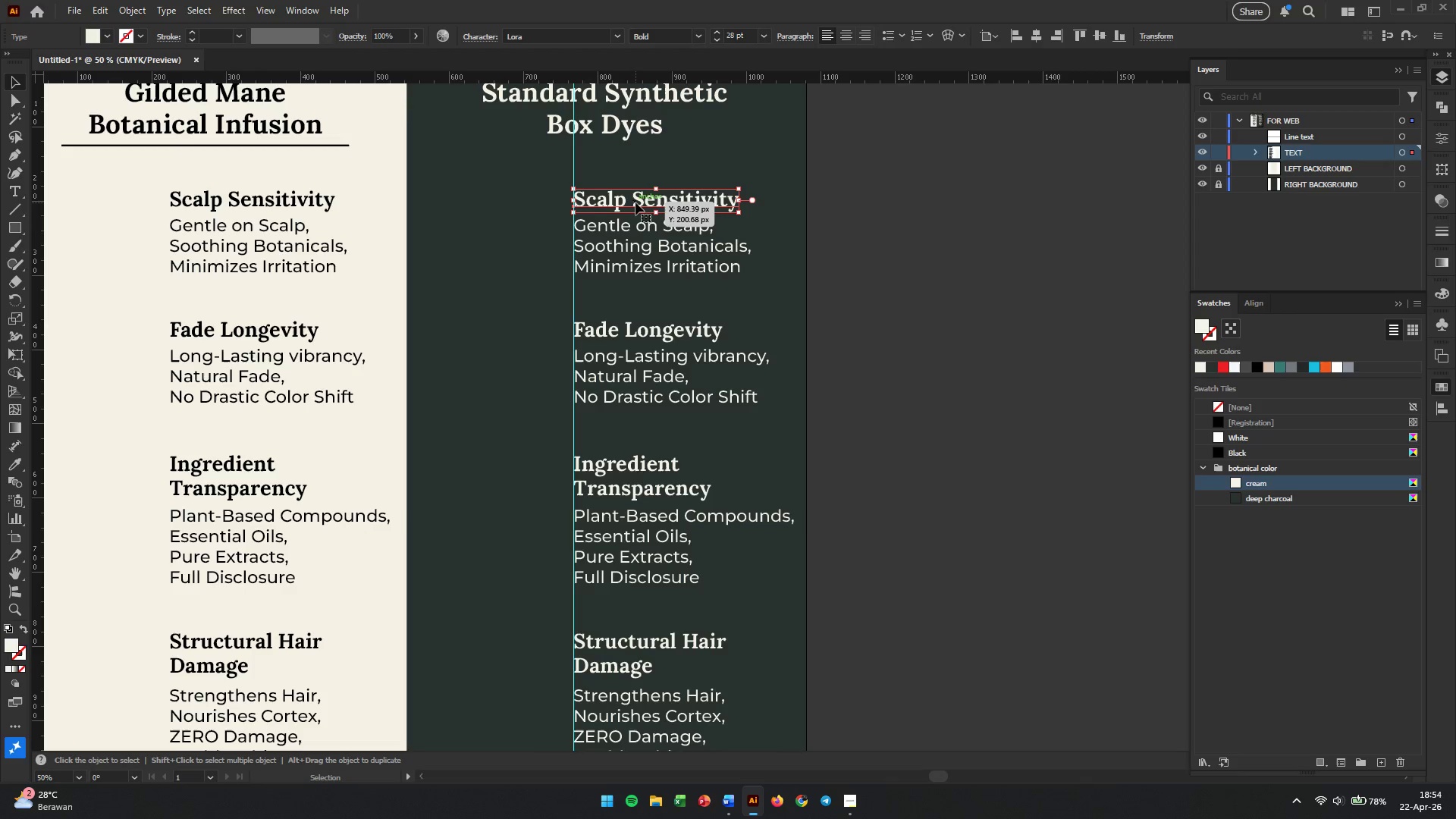 
left_click([635, 202])
 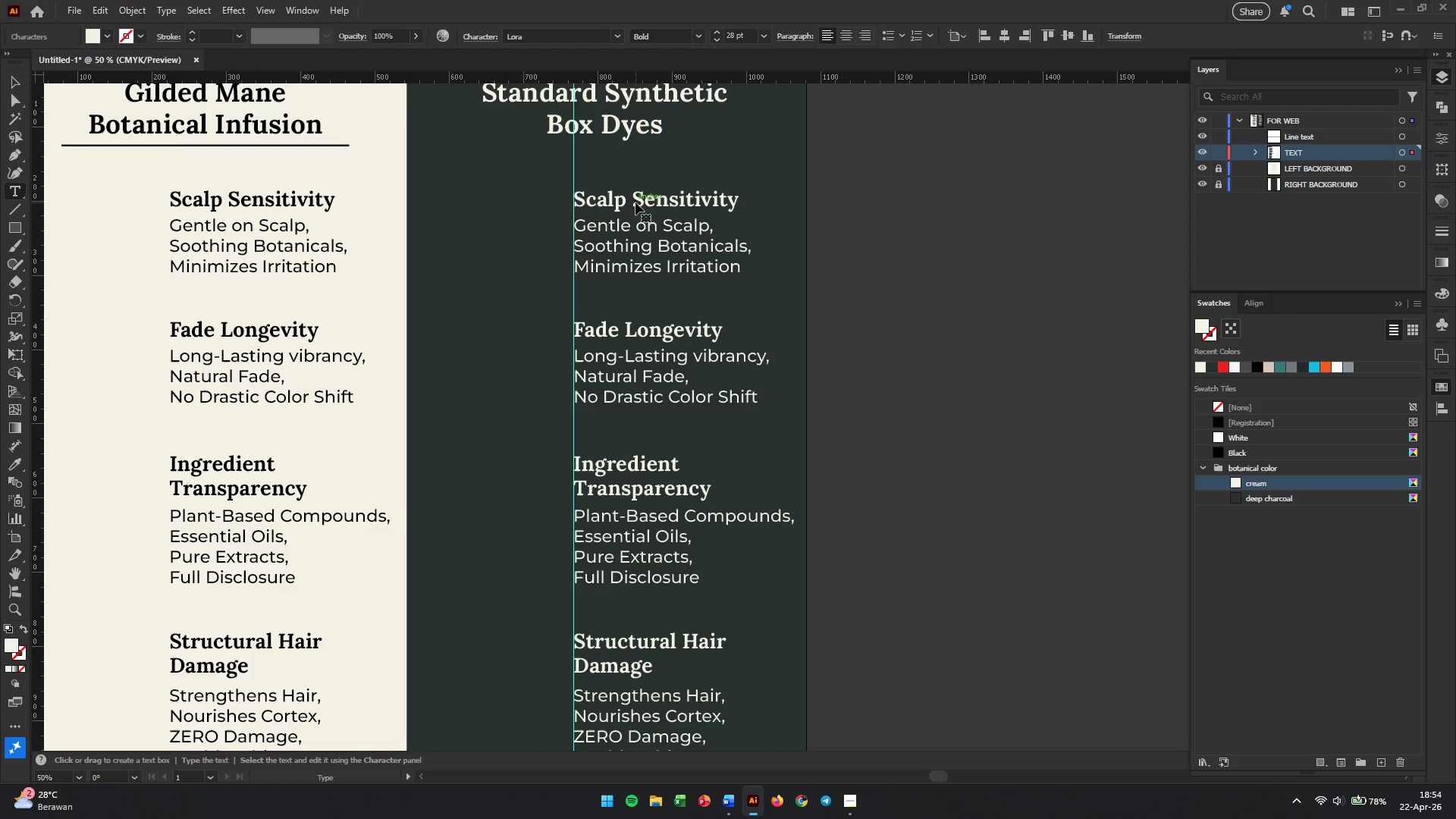 
triple_click([635, 202])
 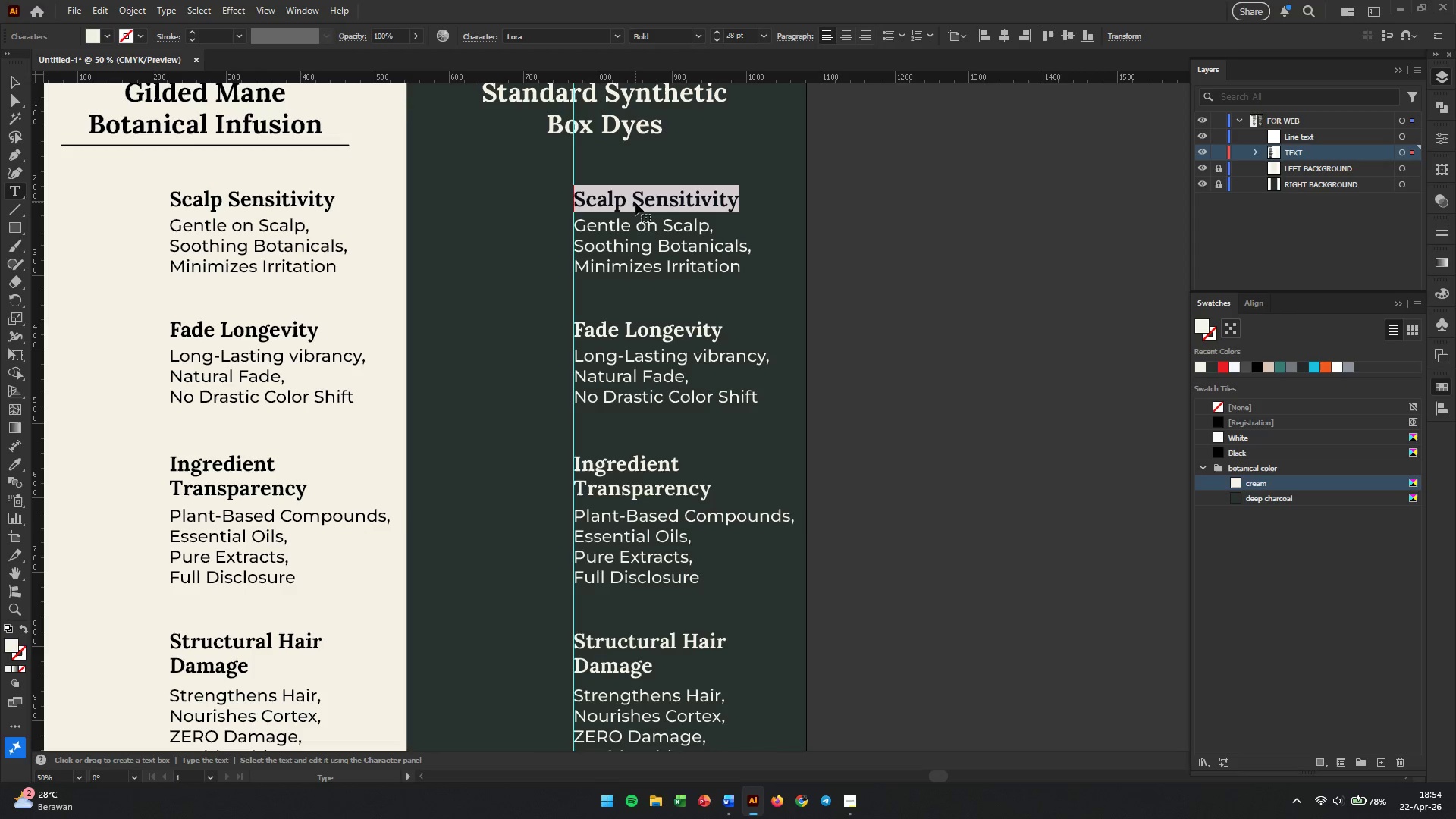 
triple_click([635, 202])
 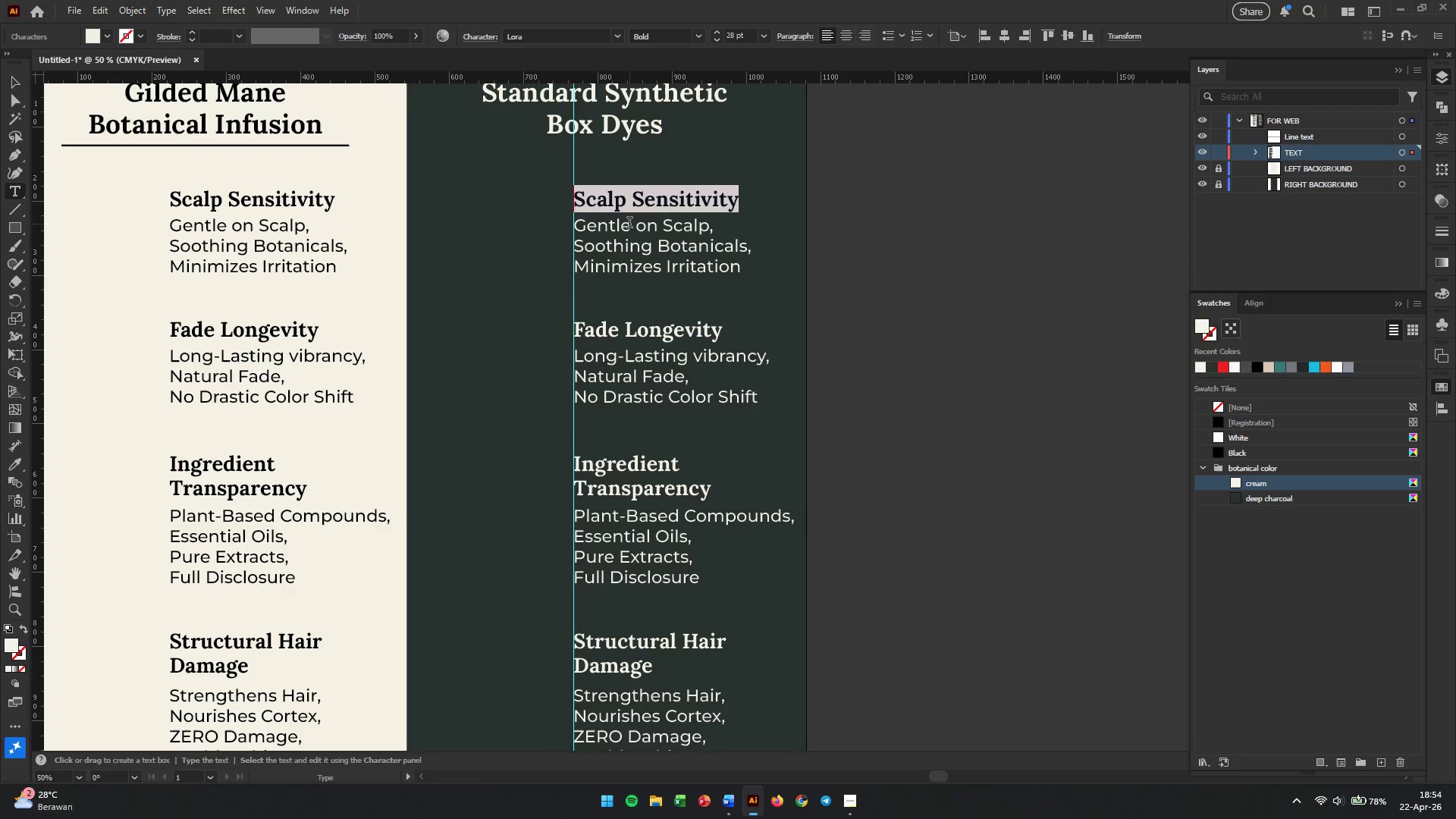 
double_click([617, 236])
 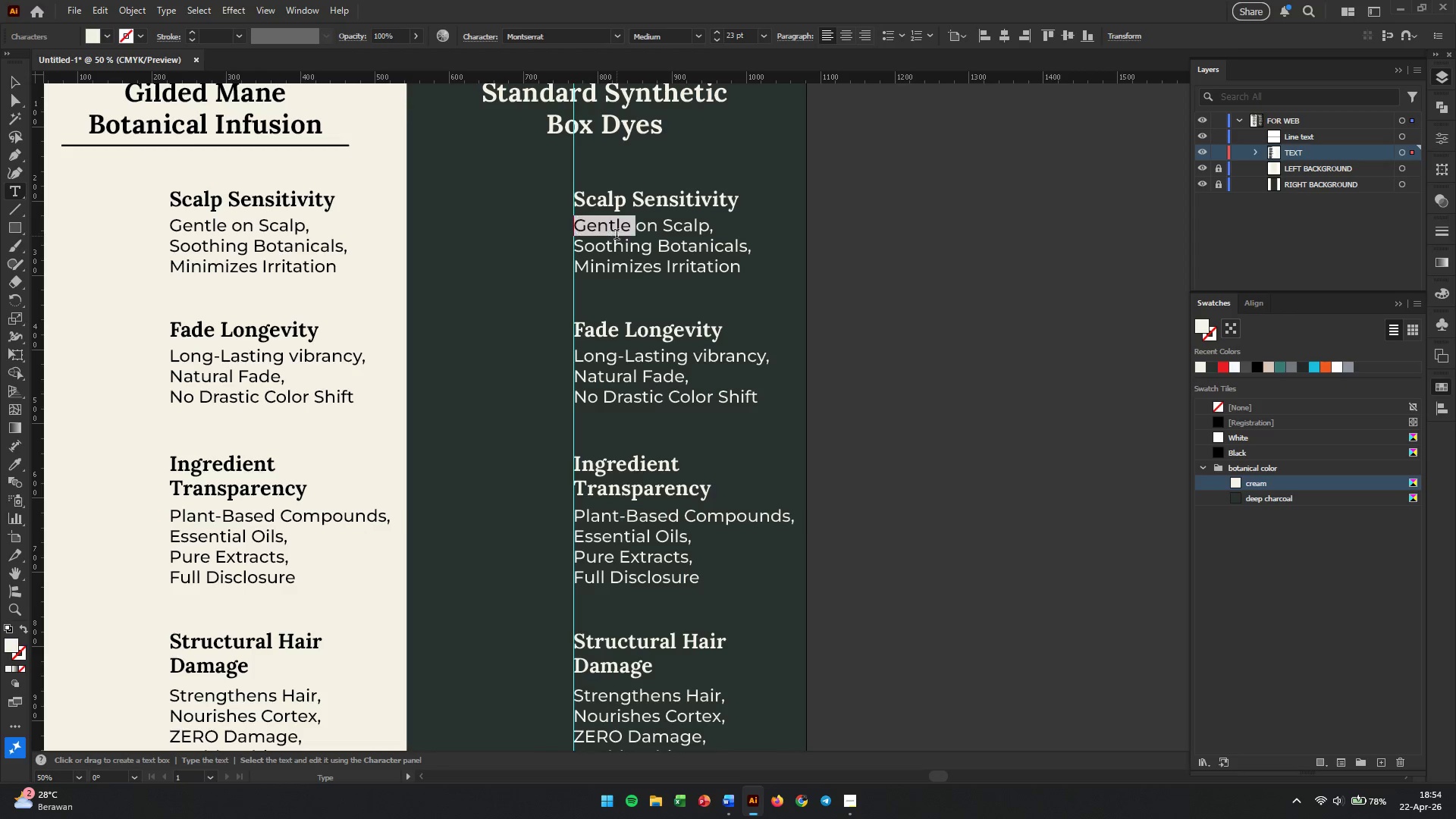 
triple_click([617, 236])
 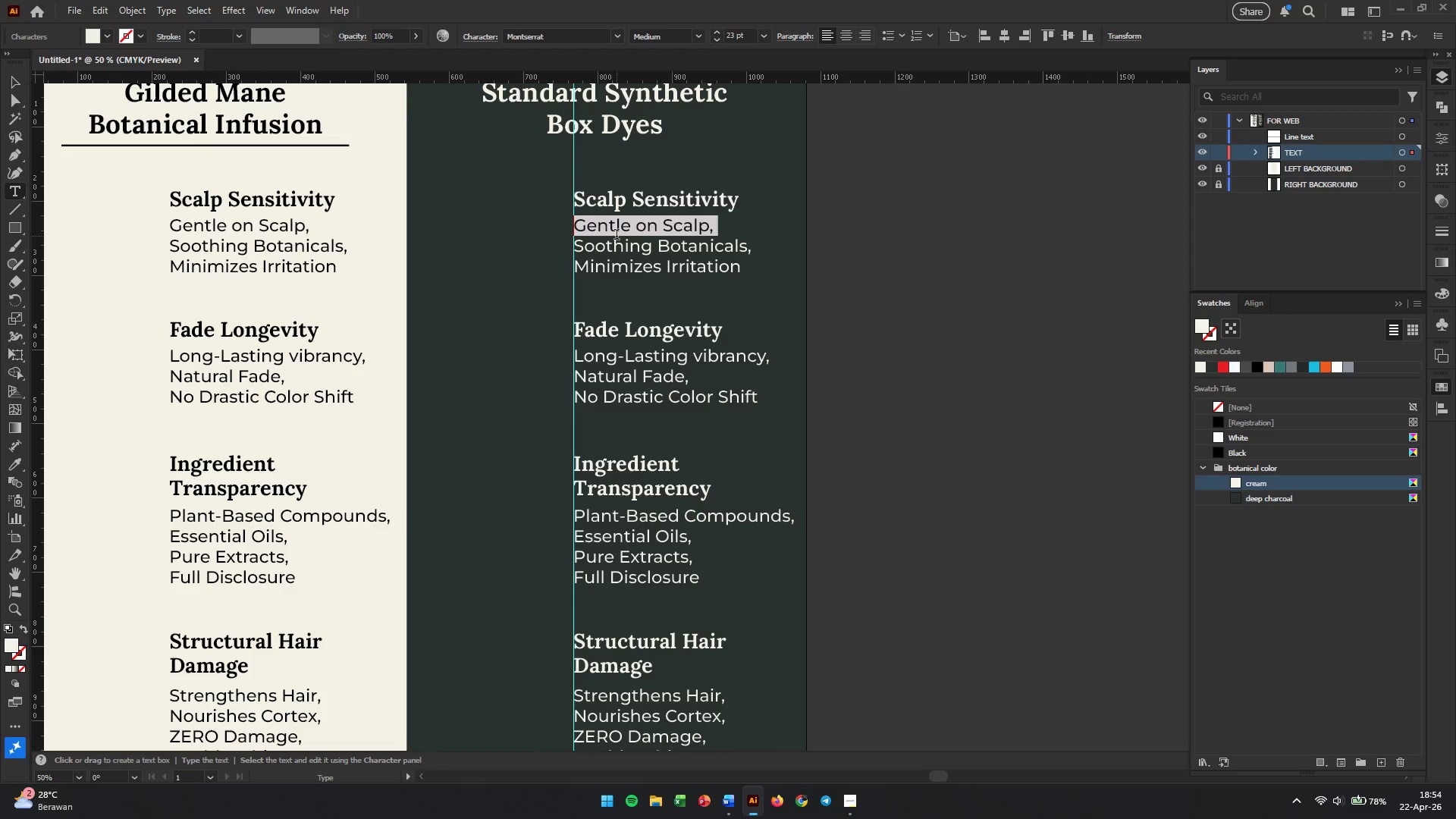 
triple_click([617, 236])
 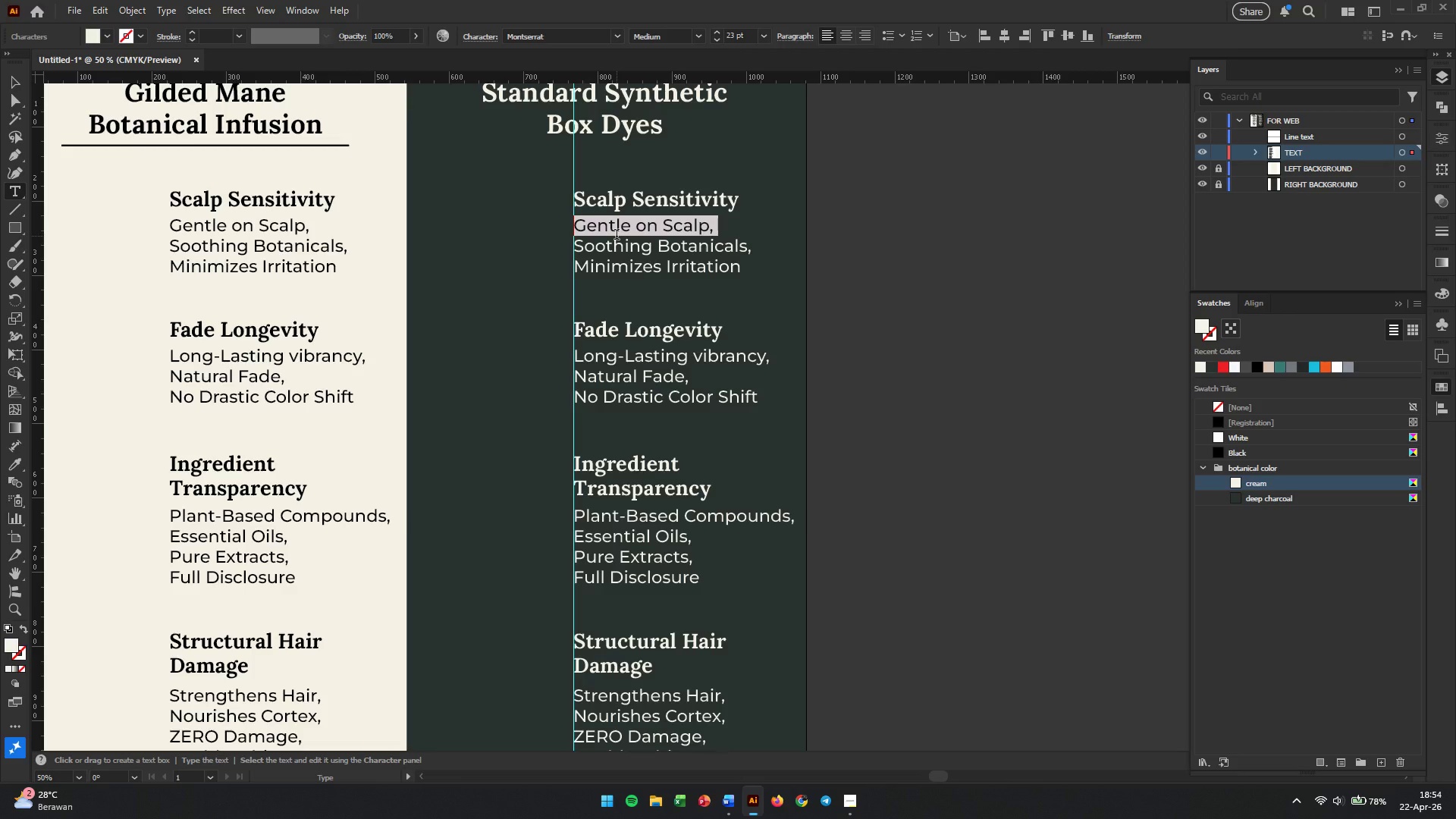 
key(Control+A)
 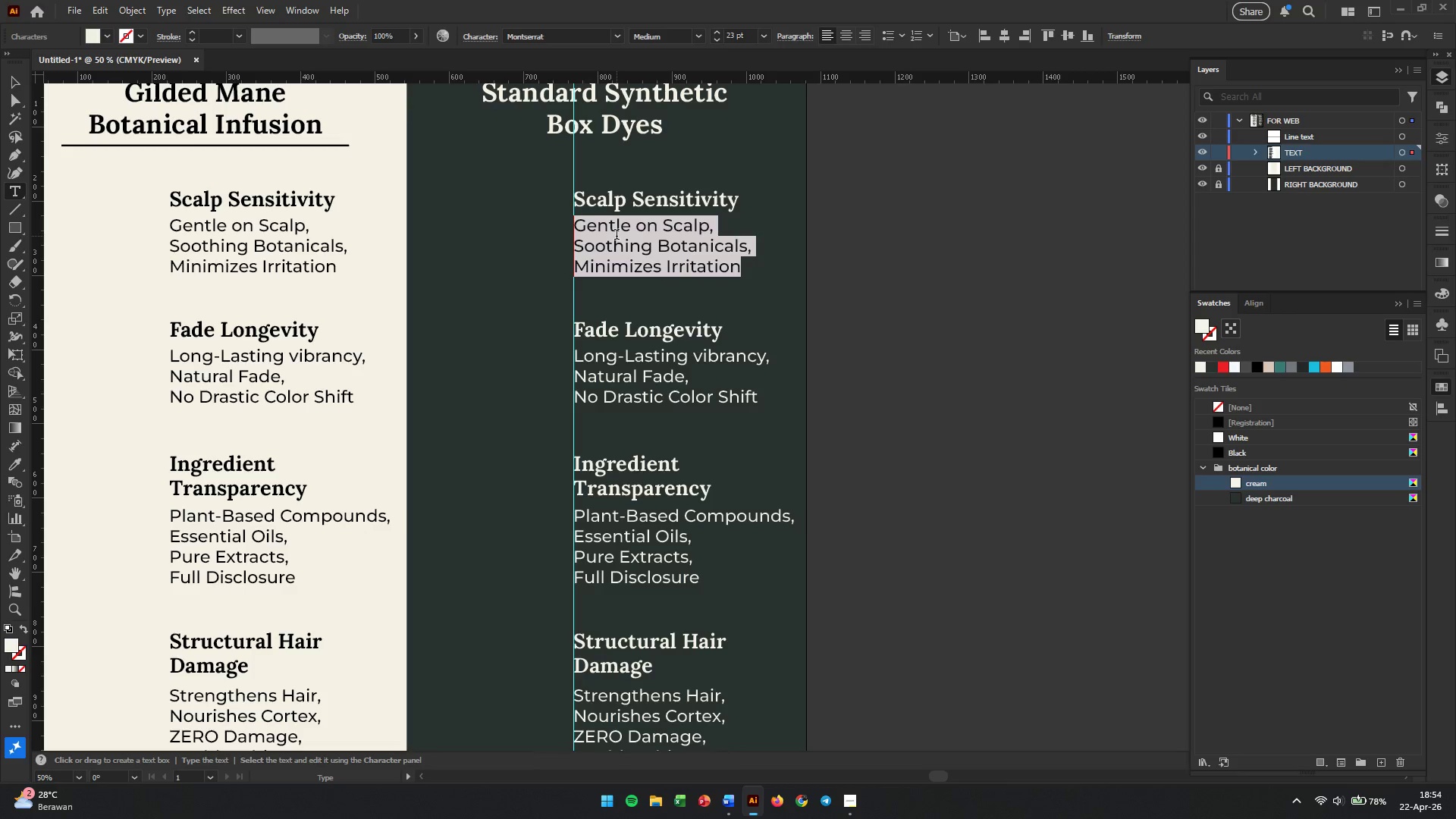 
type(Harsh Chemicals,)
 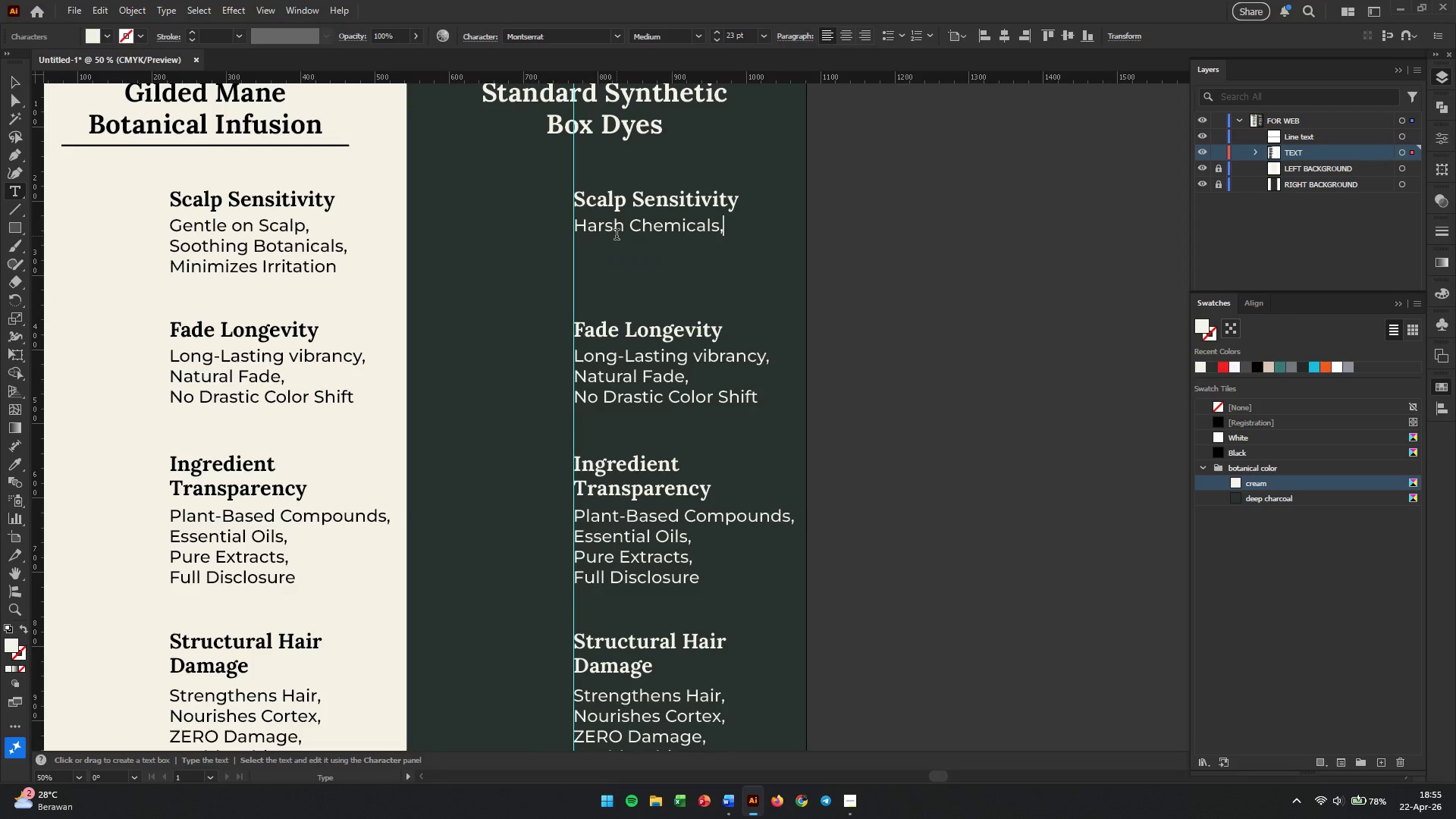 
key(Enter)
 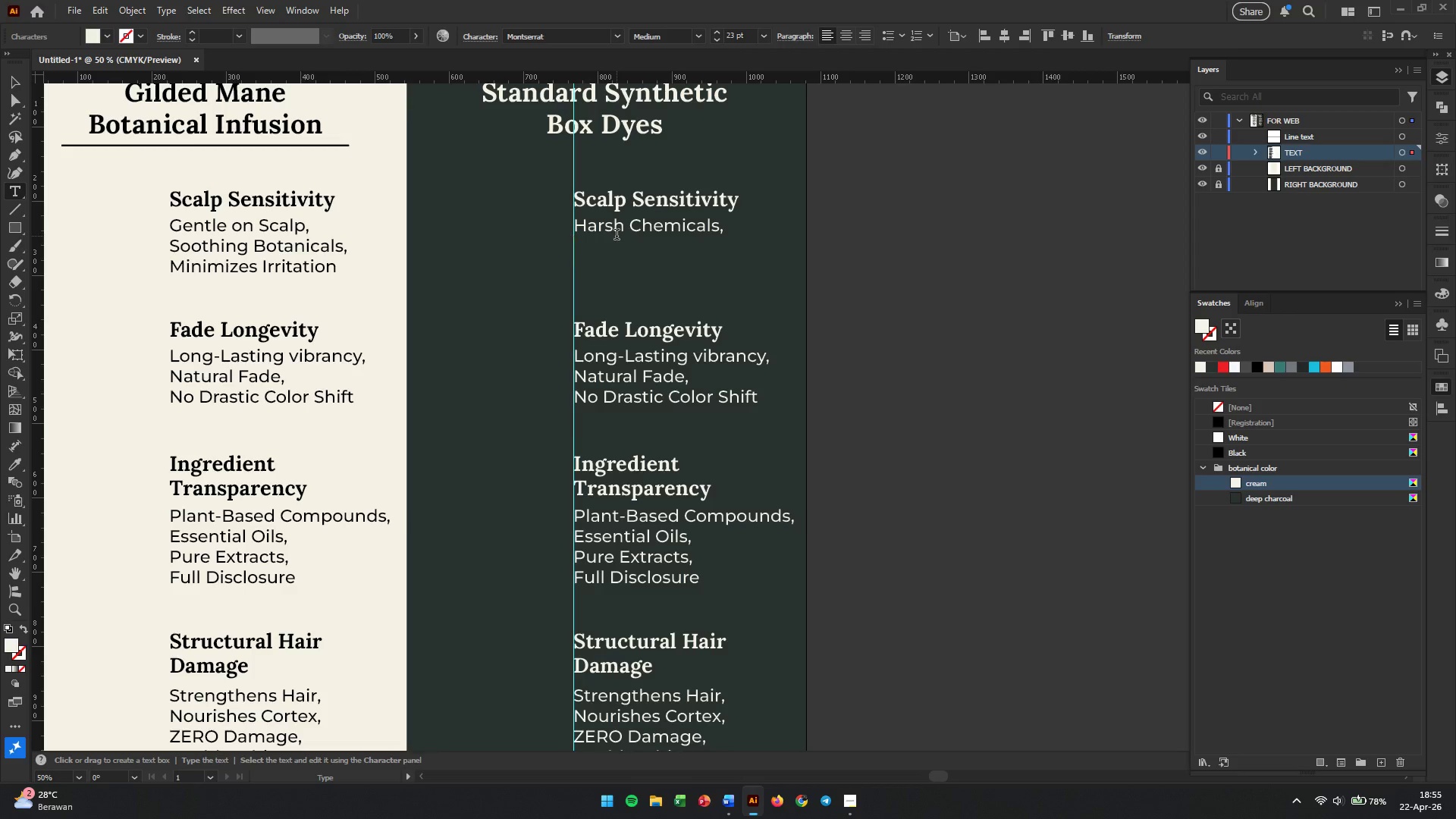 
type(Ammonia, PPD,)
 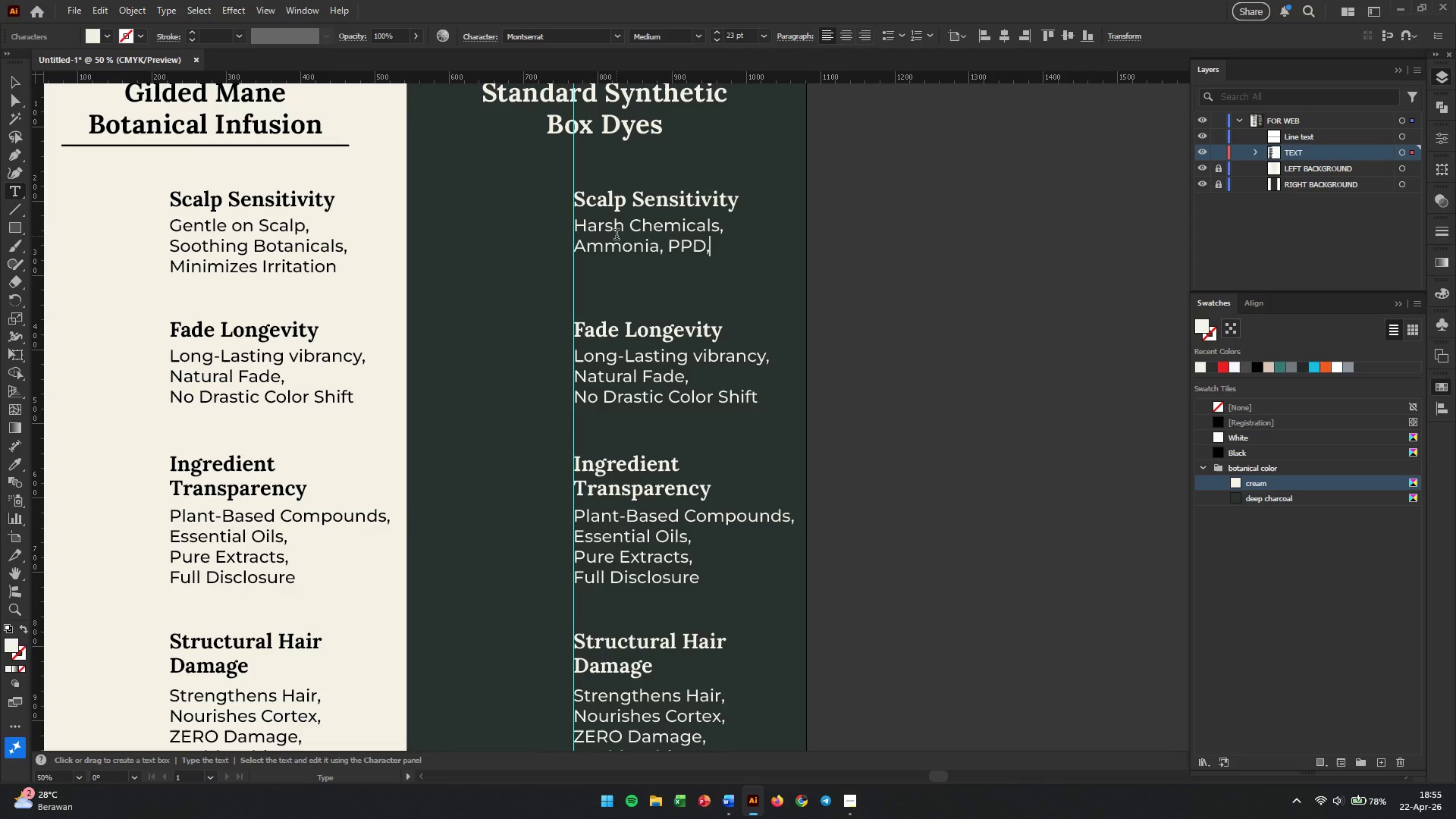 
key(Enter)
 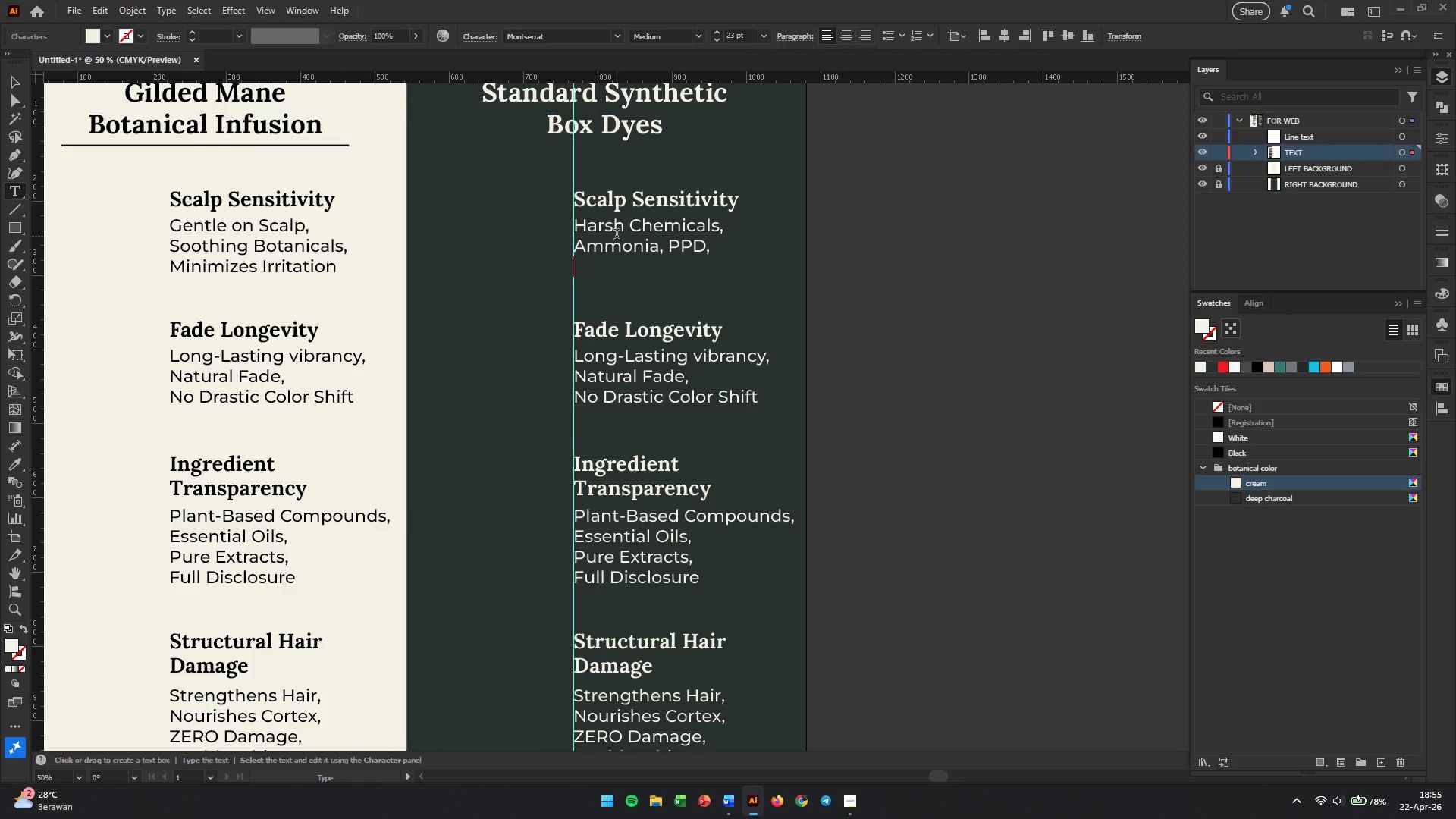 
type(Higher Sensitivity Risk)
 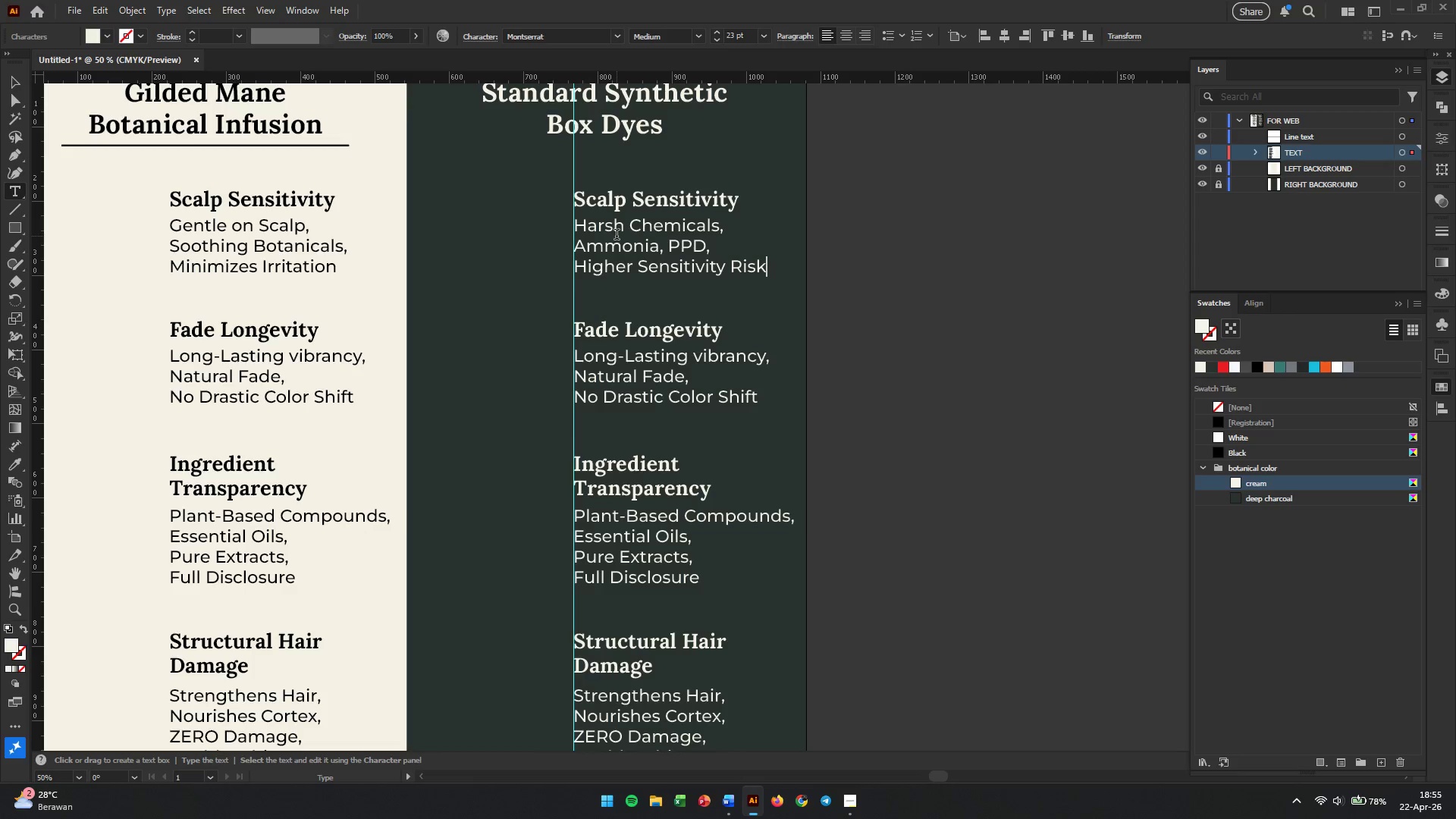 
double_click([587, 329])
 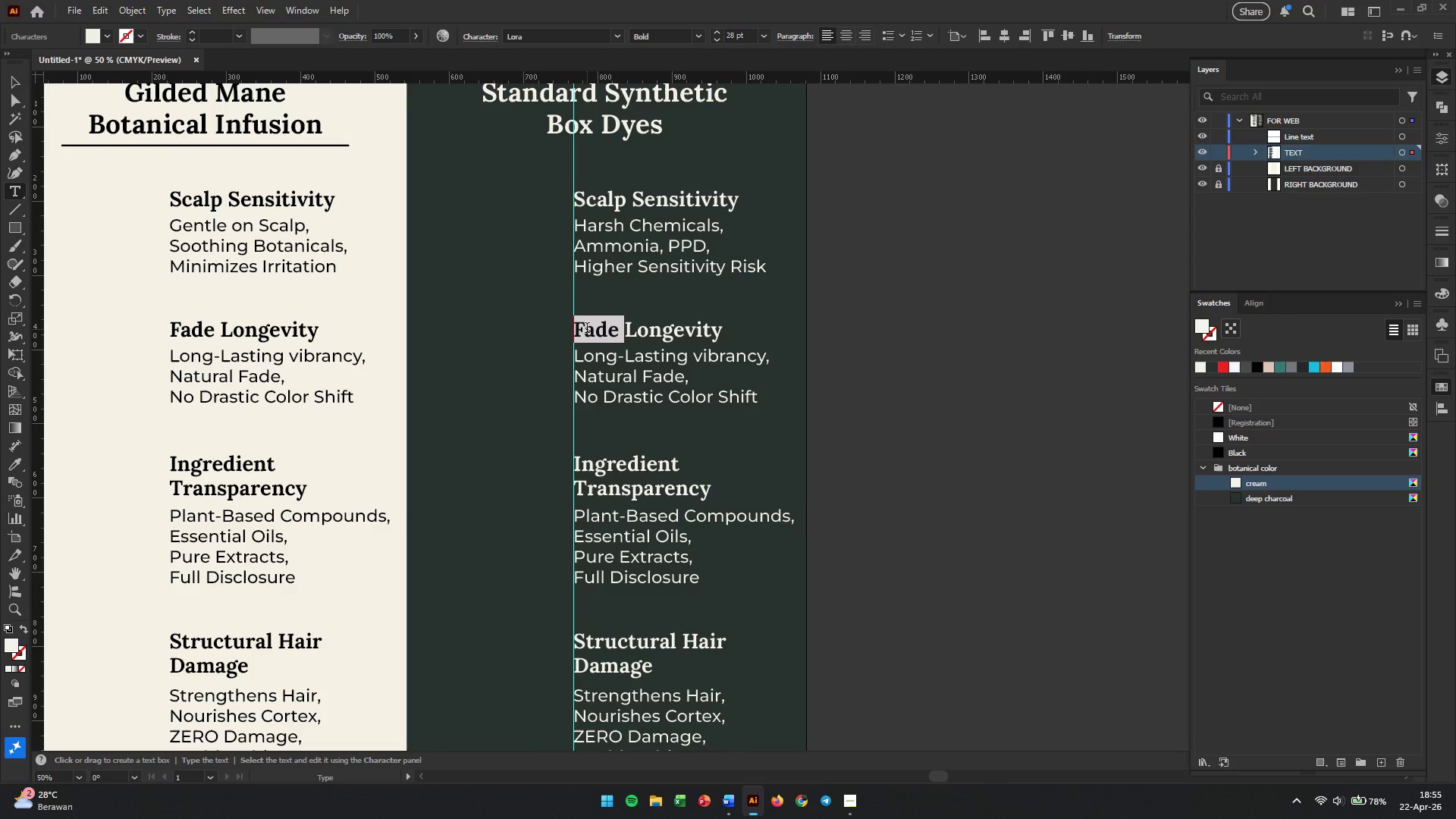 
triple_click([587, 329])
 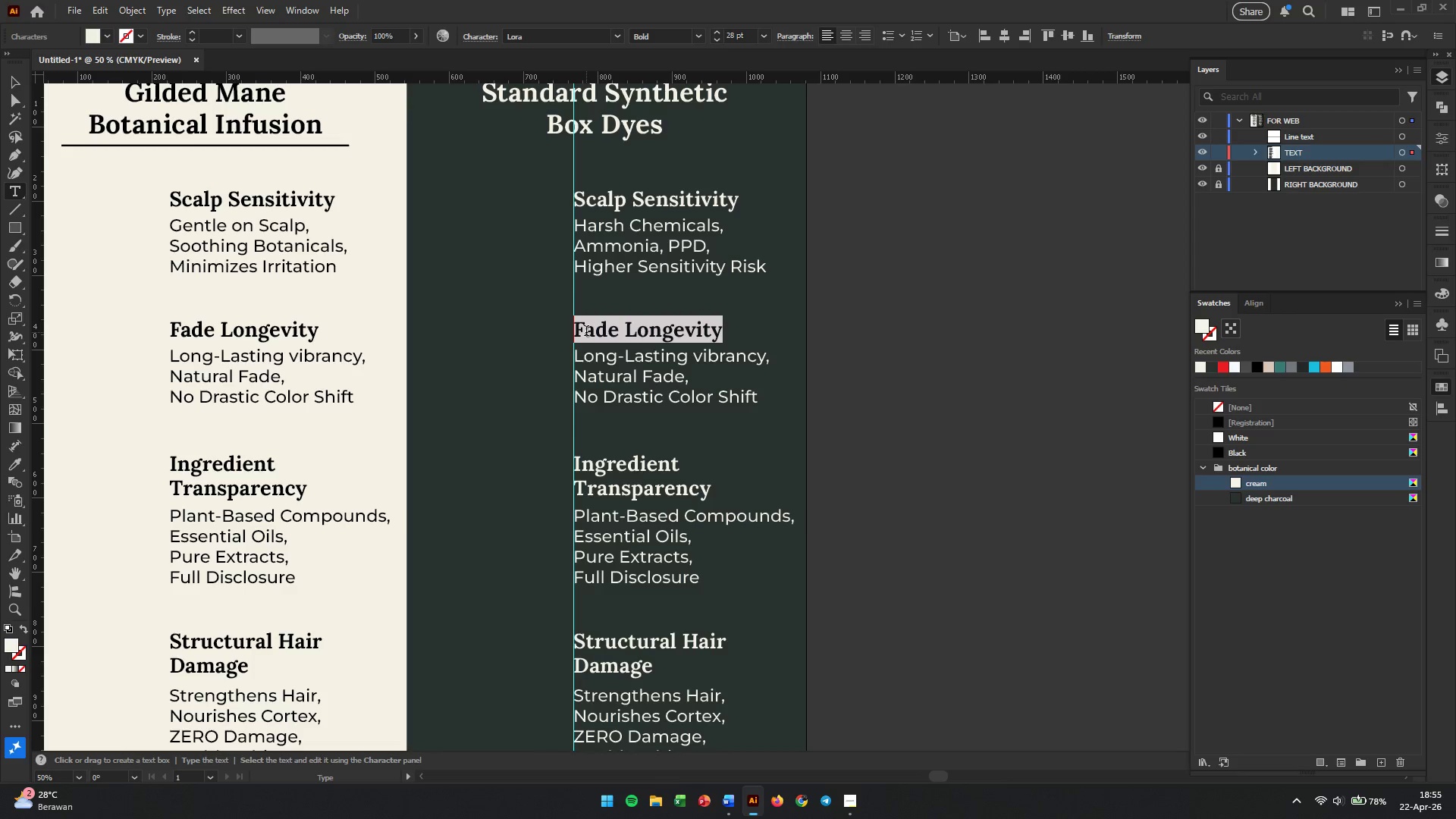 
type(Fade Longevity)
 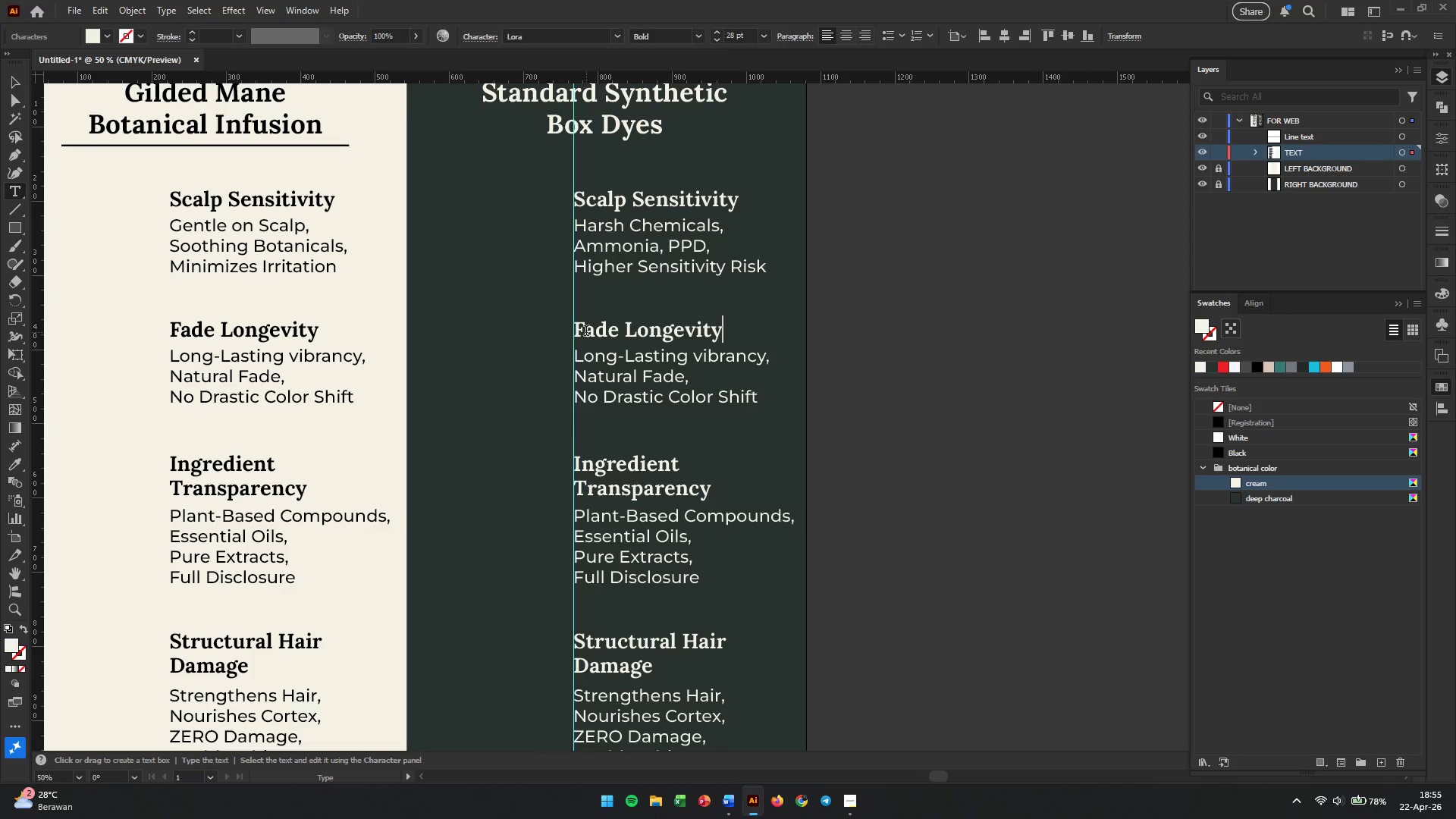 
left_click([582, 353])
 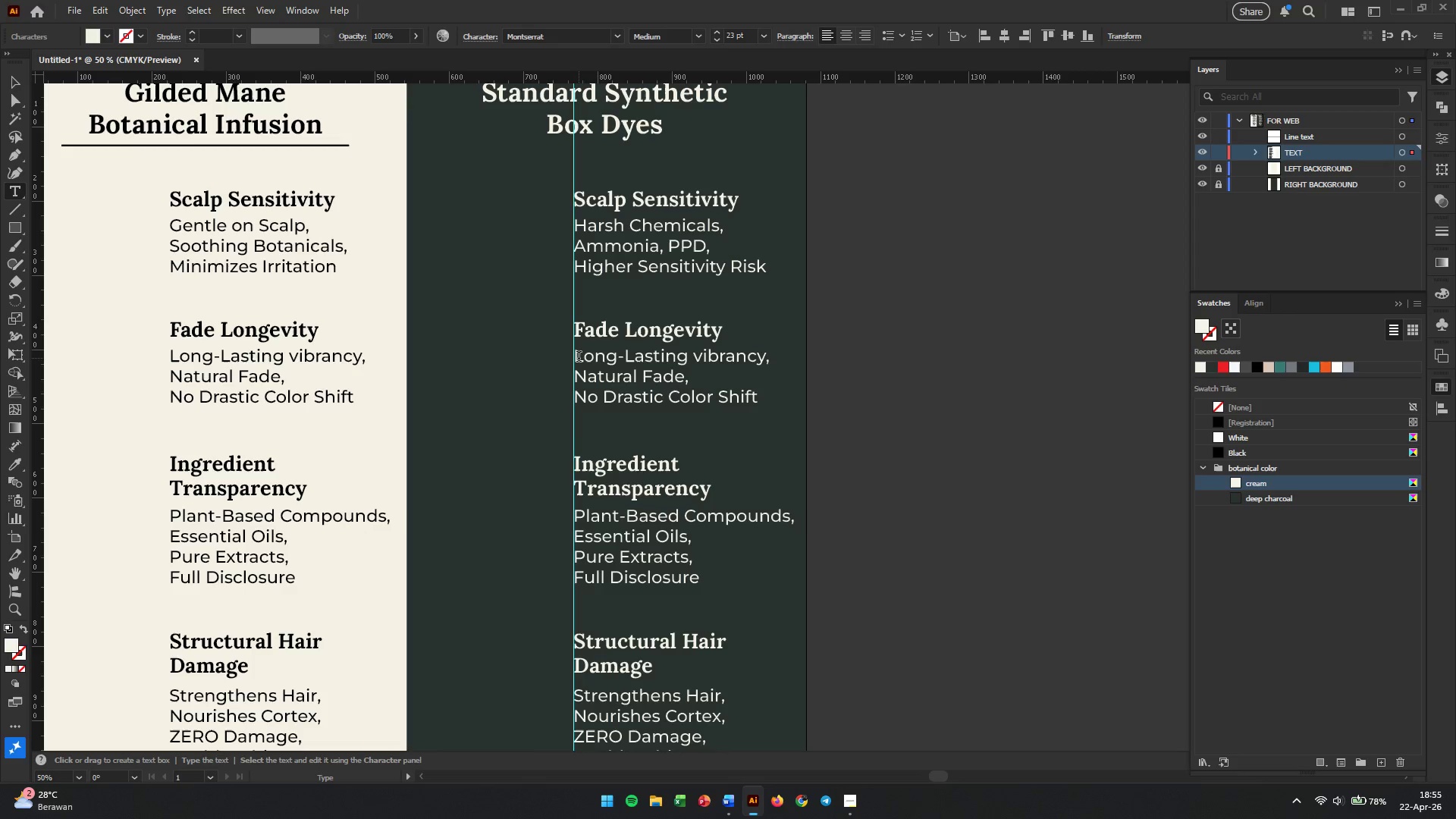 
left_click([579, 358])
 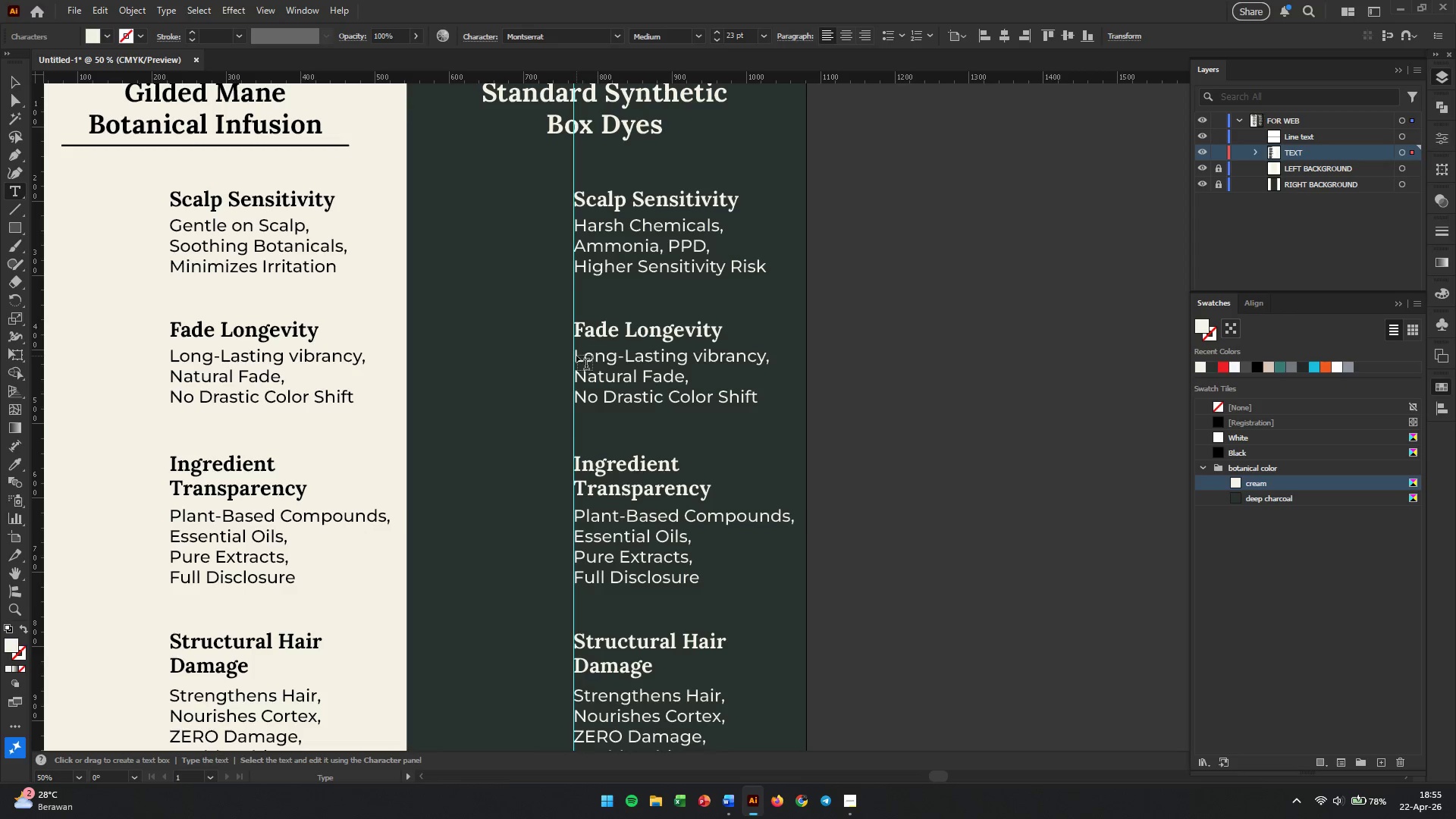 
double_click([582, 363])
 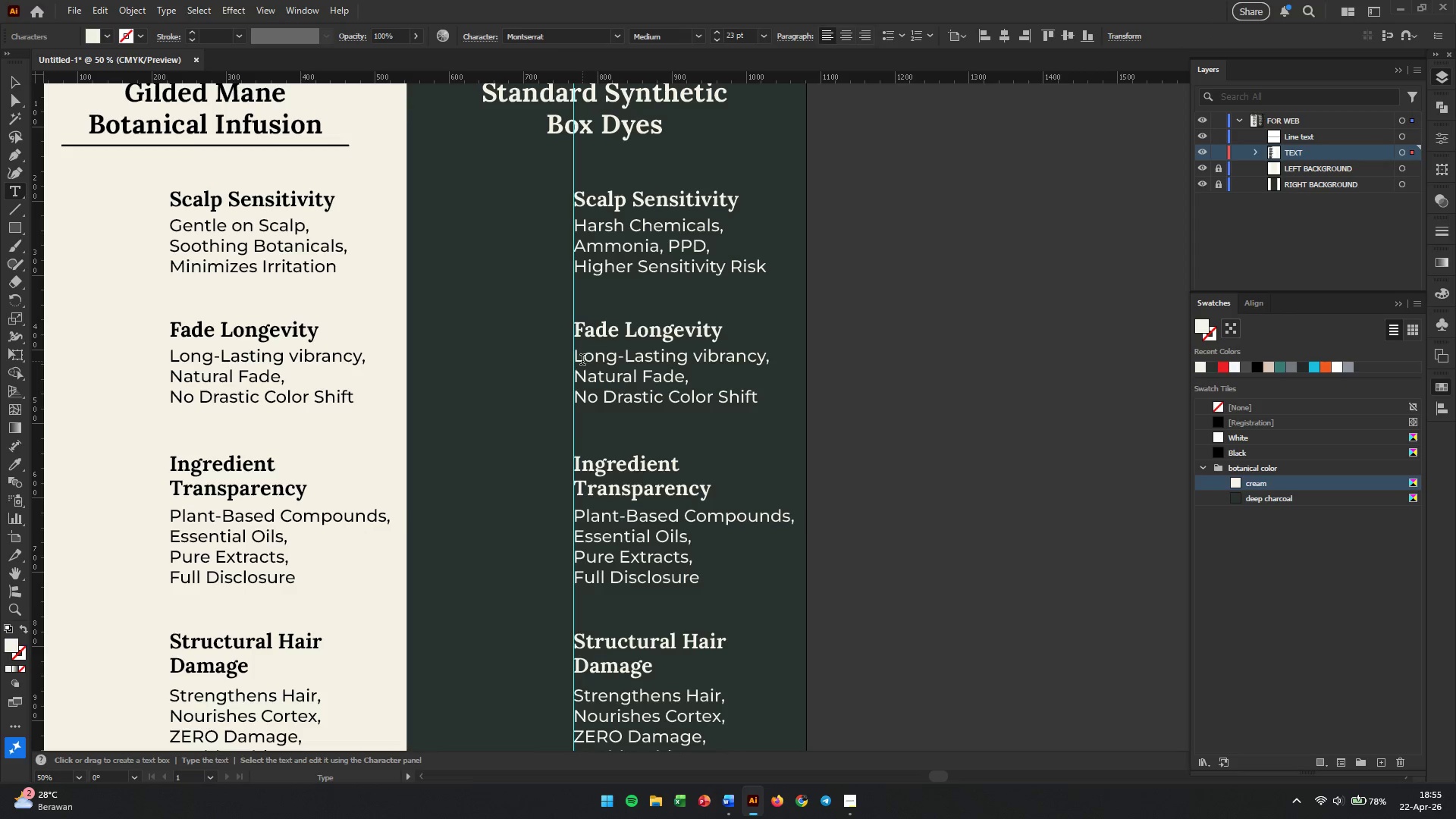 
key(Control+A)
 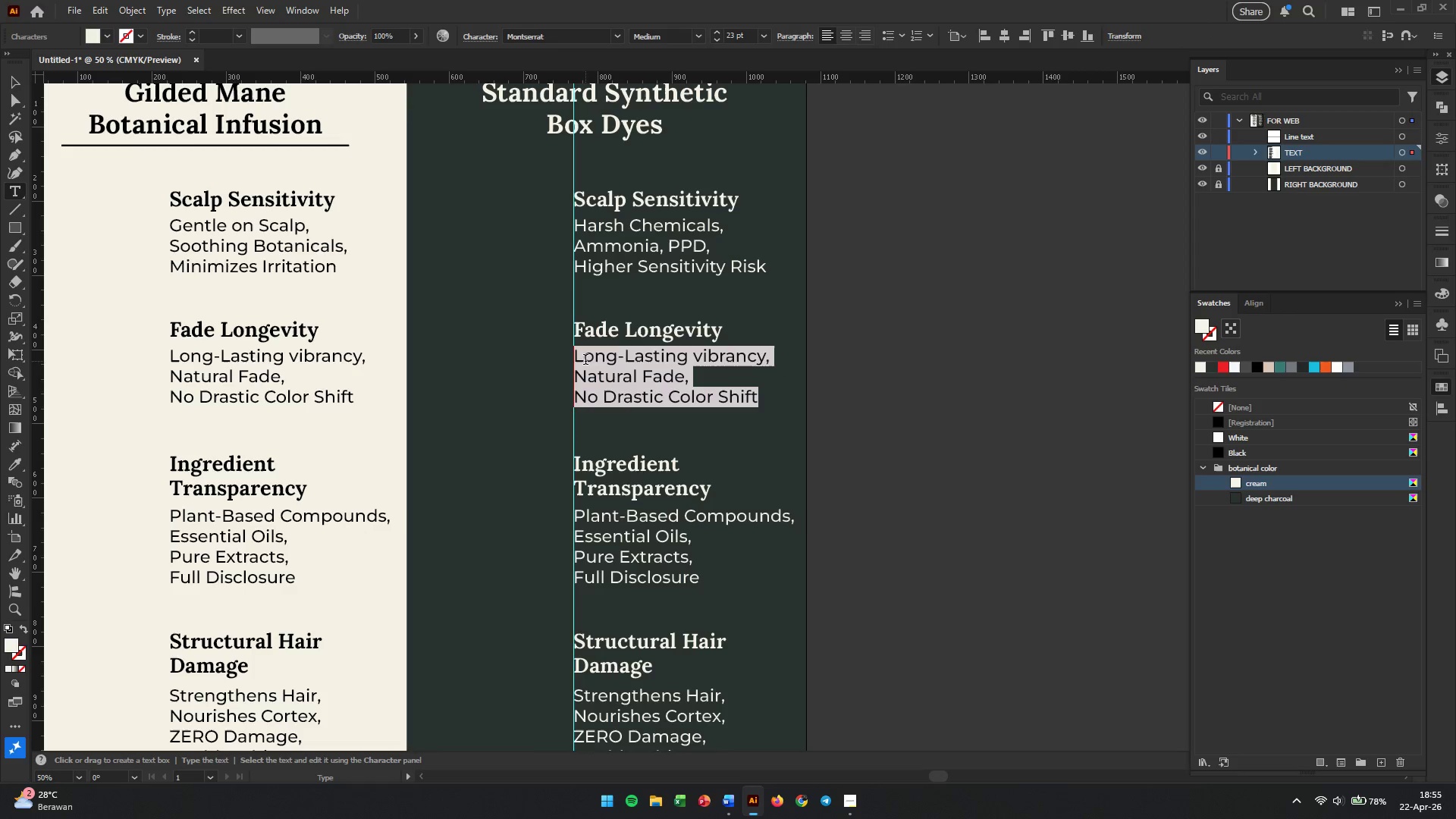 
type(QUICK Fading,)
 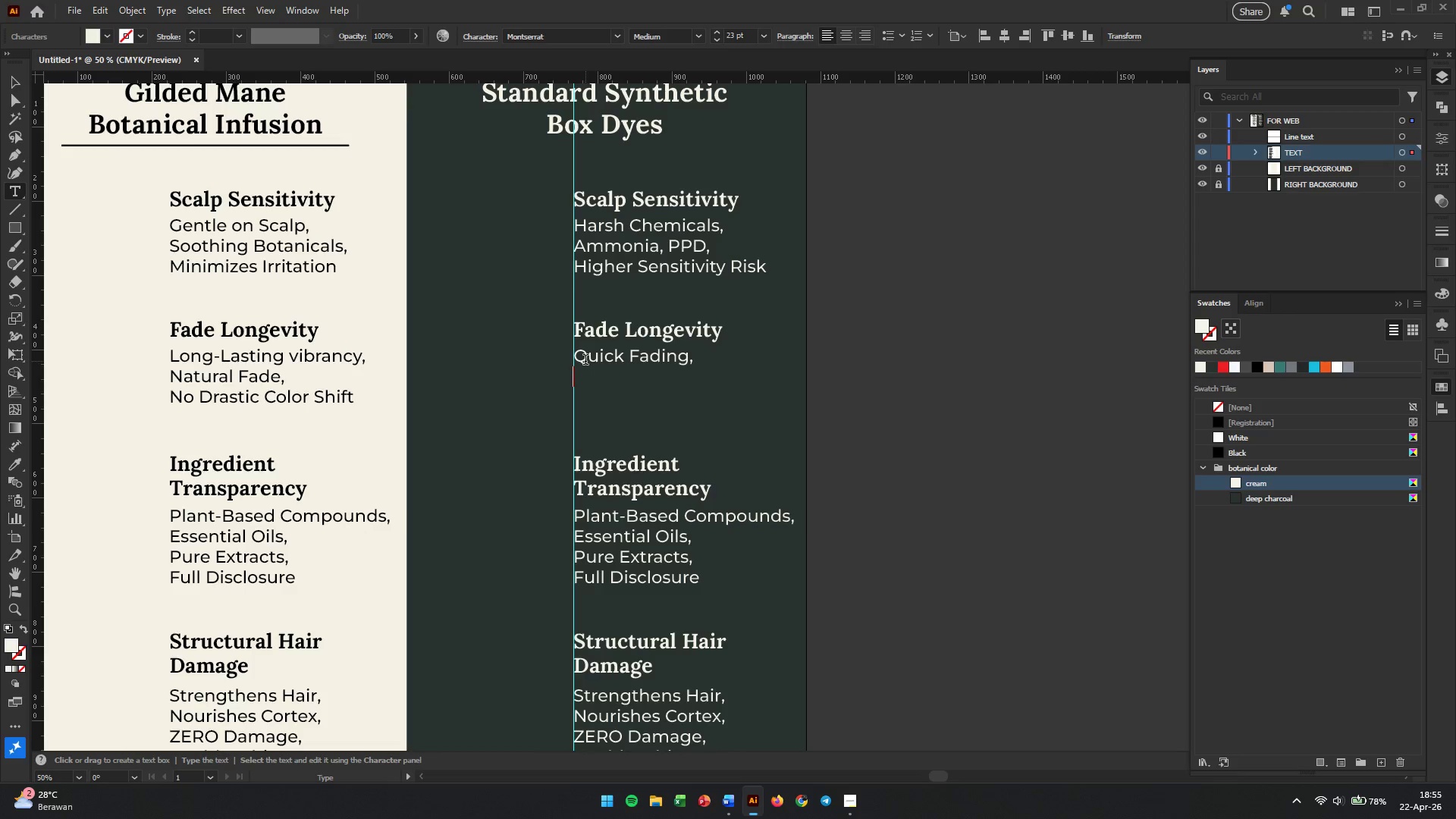 
 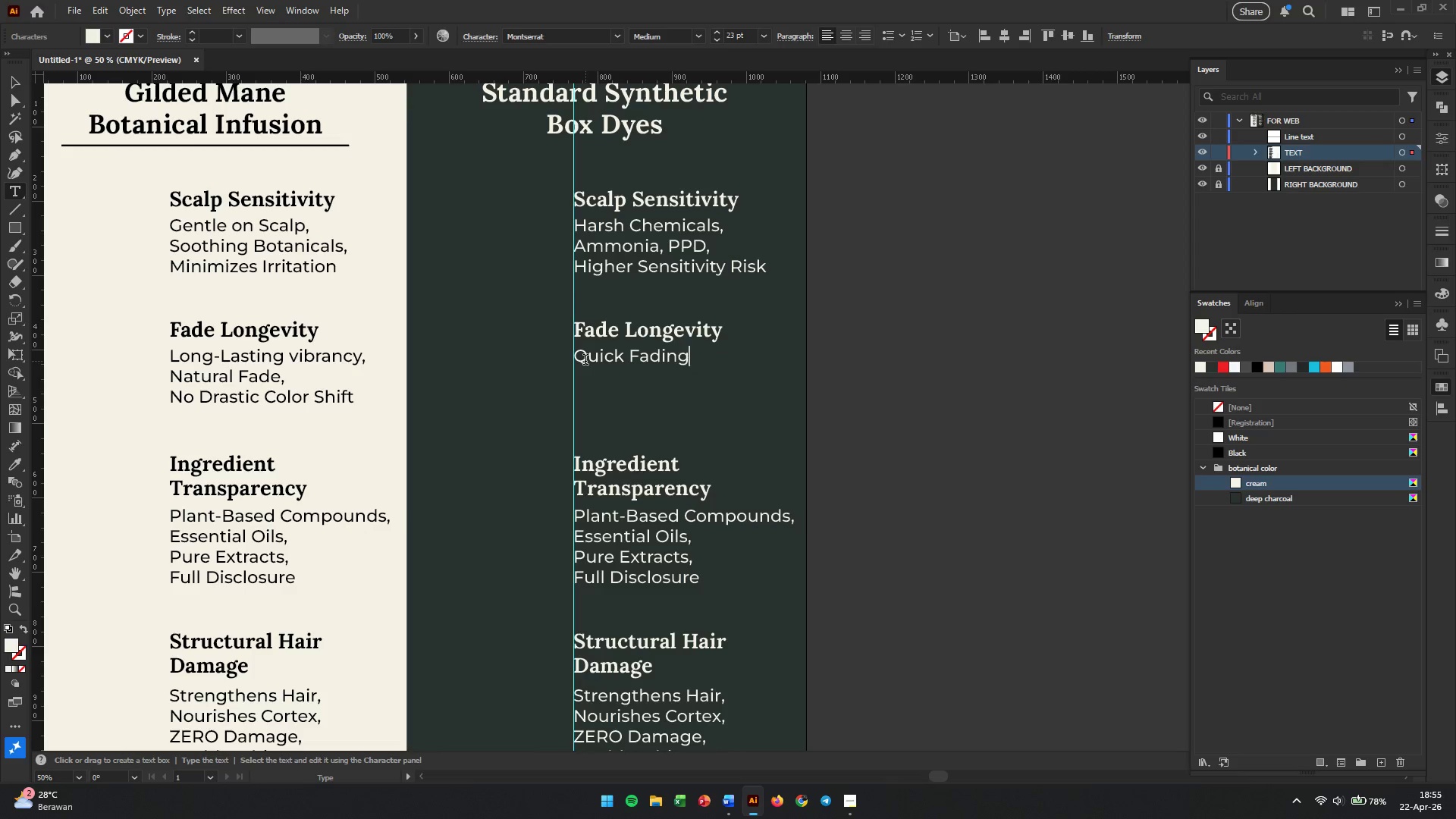 
key(Enter)
 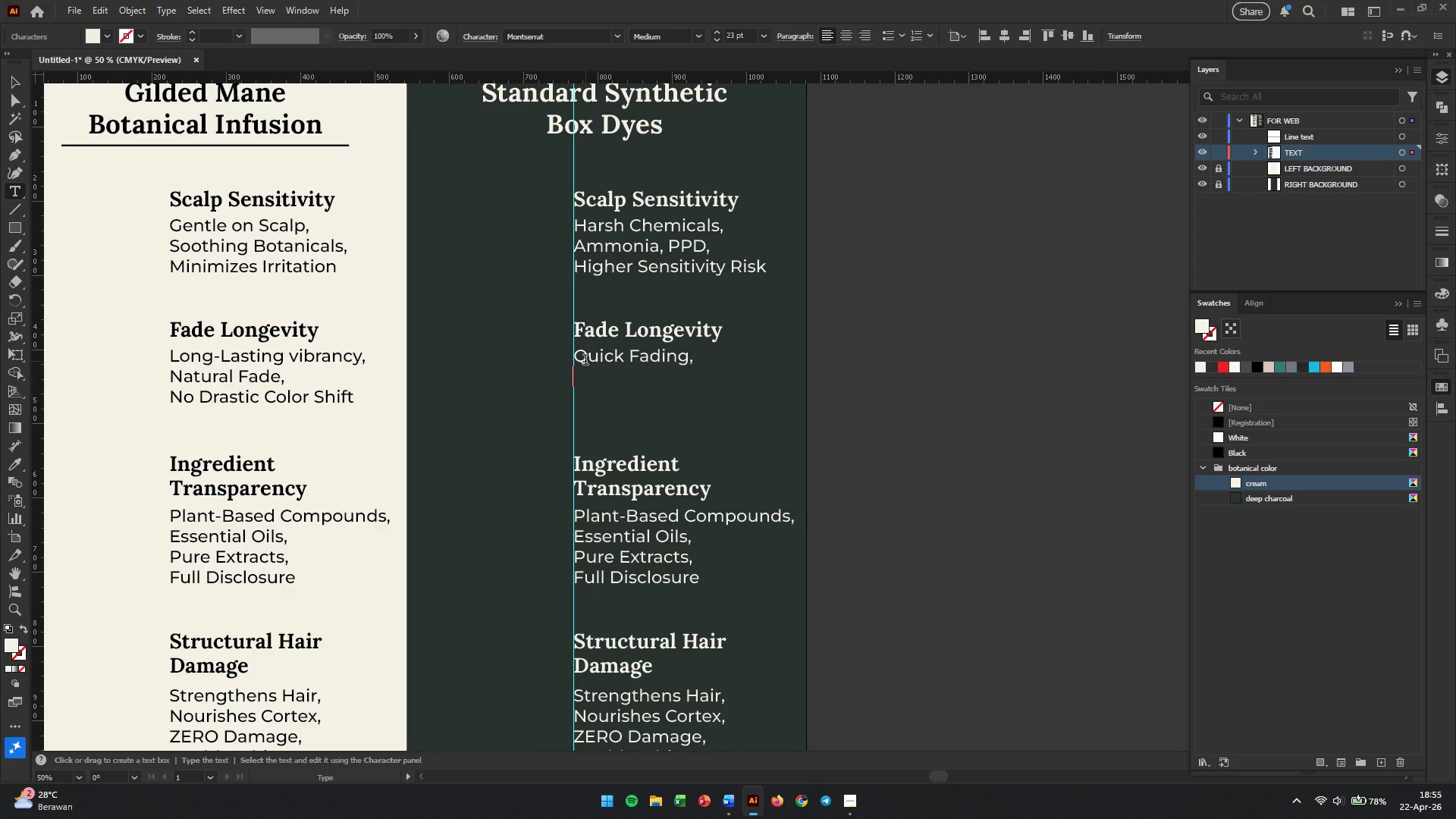 
type(Dulls Color,)
 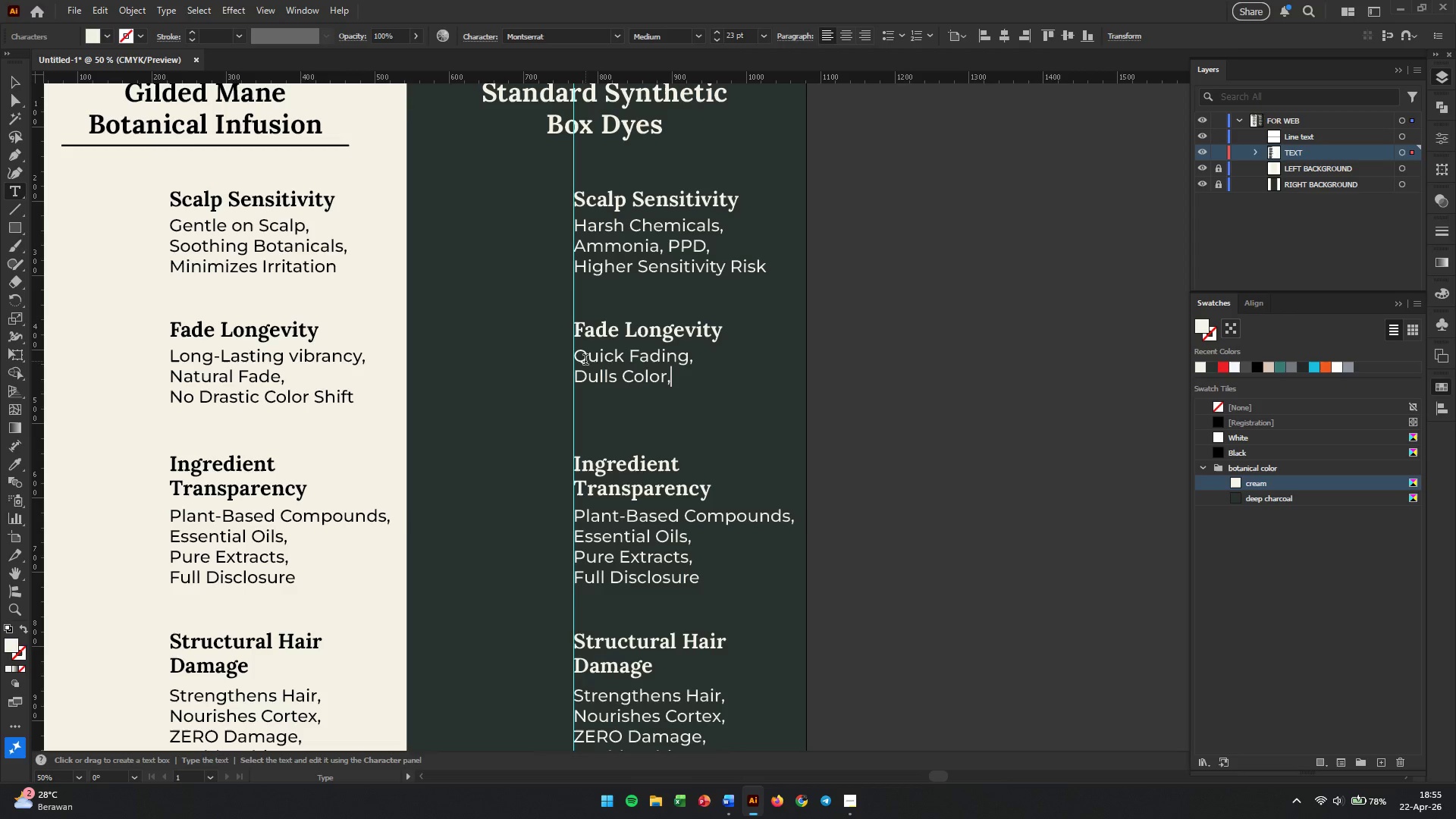 
key(Enter)
 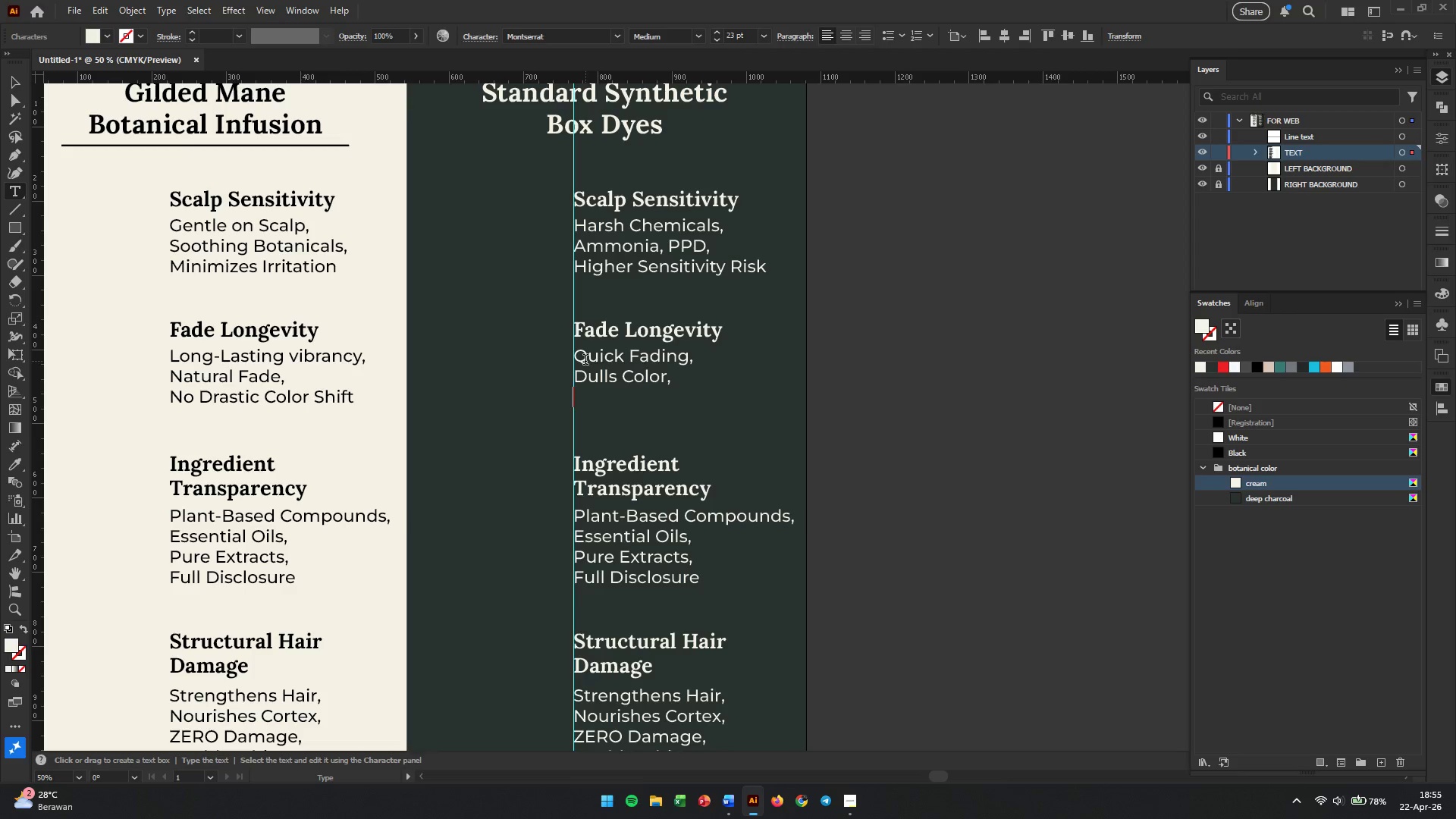 
type(Uneven Tone over Time)
 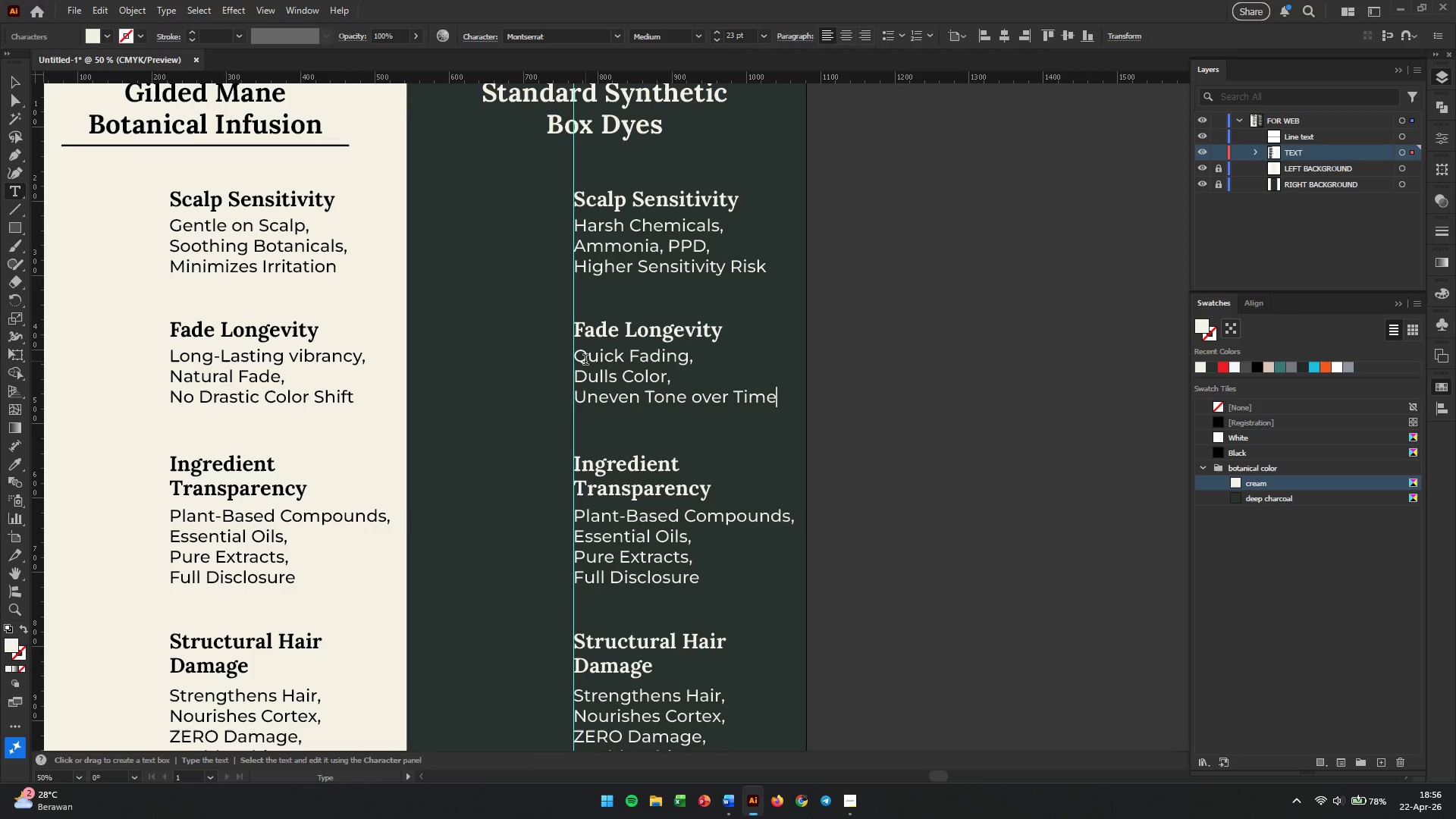 
scroll: coordinate [594, 381], scroll_direction: down, amount: 1.0
 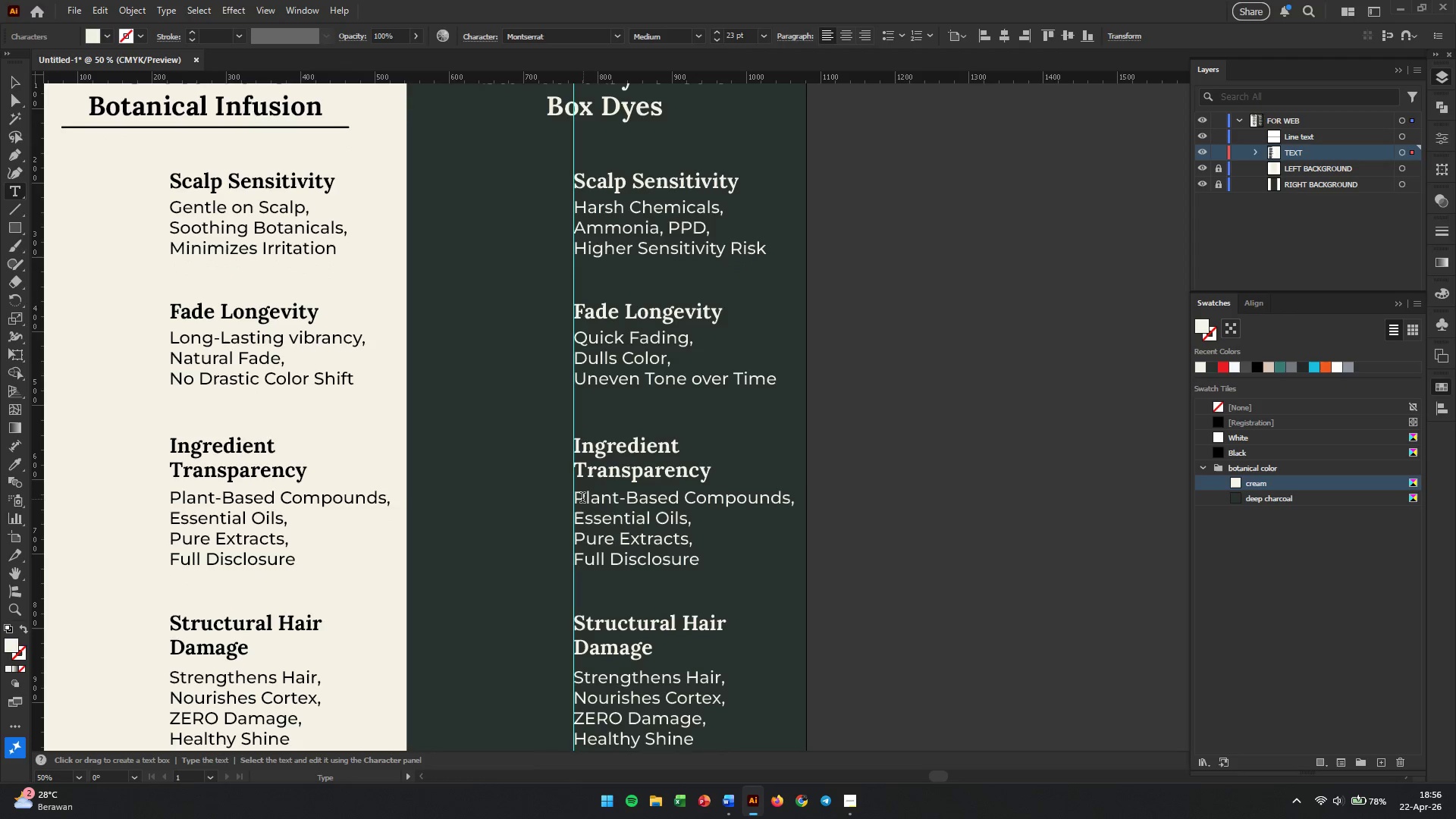 
left_click_drag(start_coordinate=[577, 497], to_coordinate=[741, 573])
 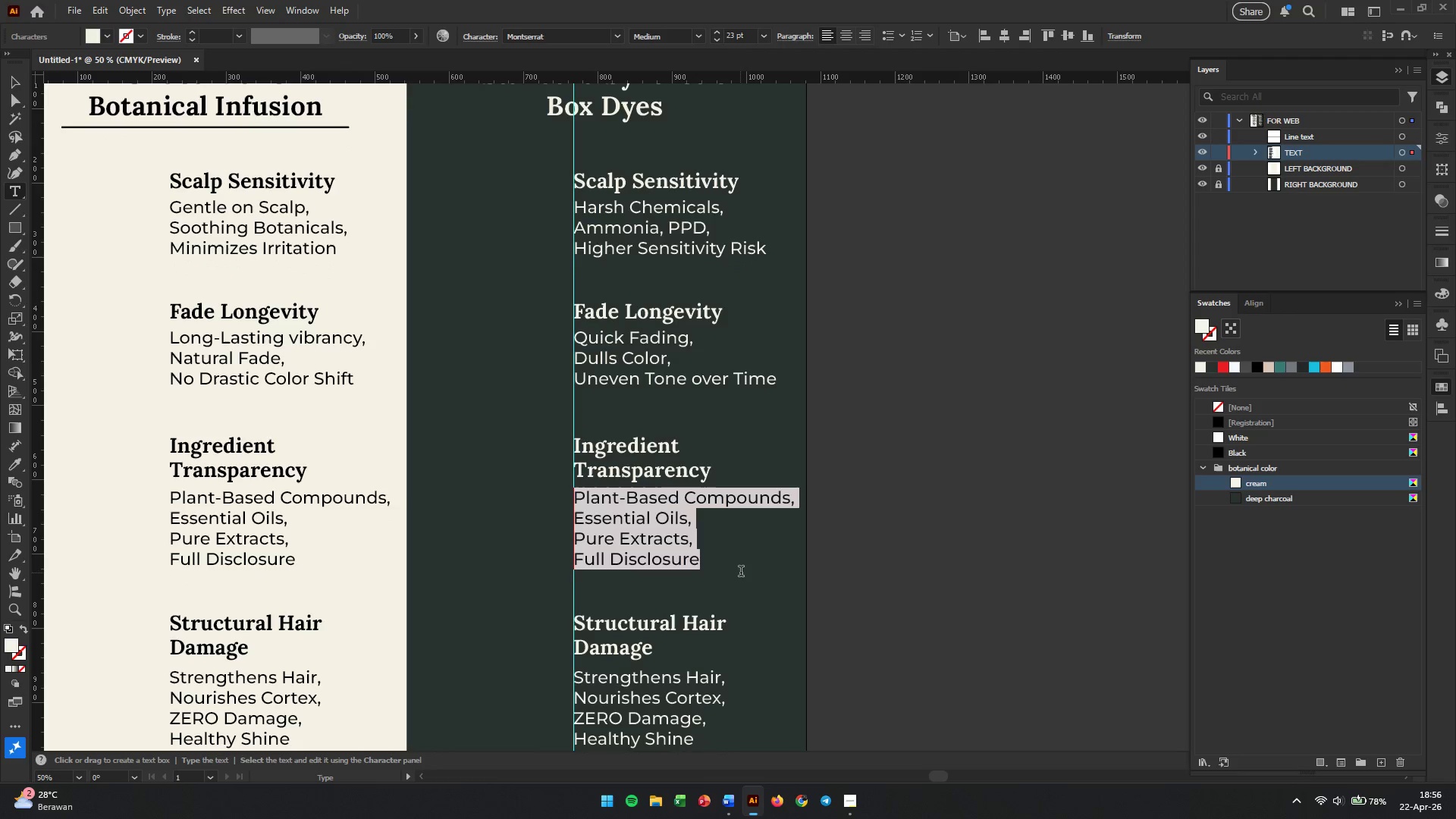 
type(Complex Chemicals,)
 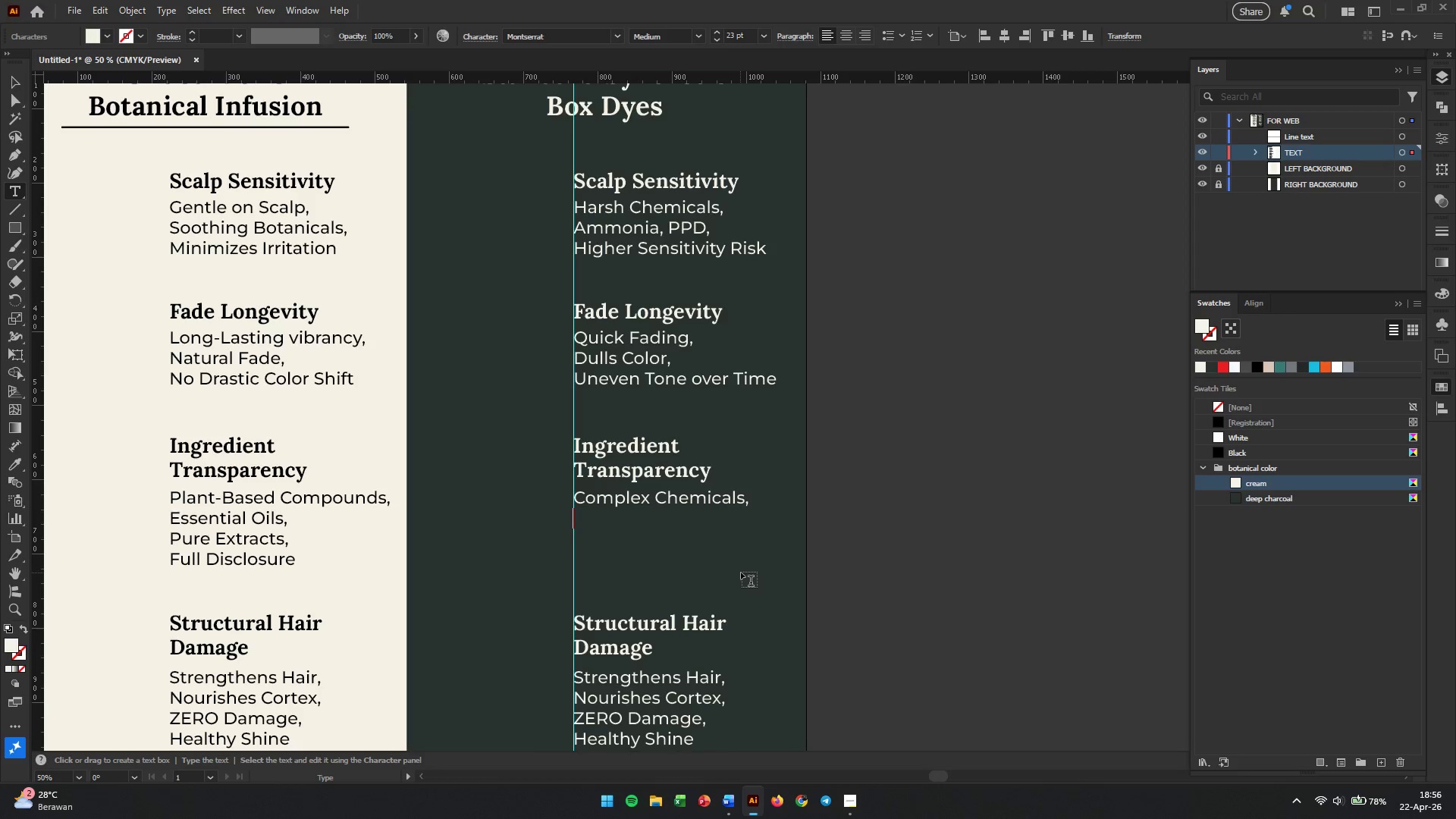 
 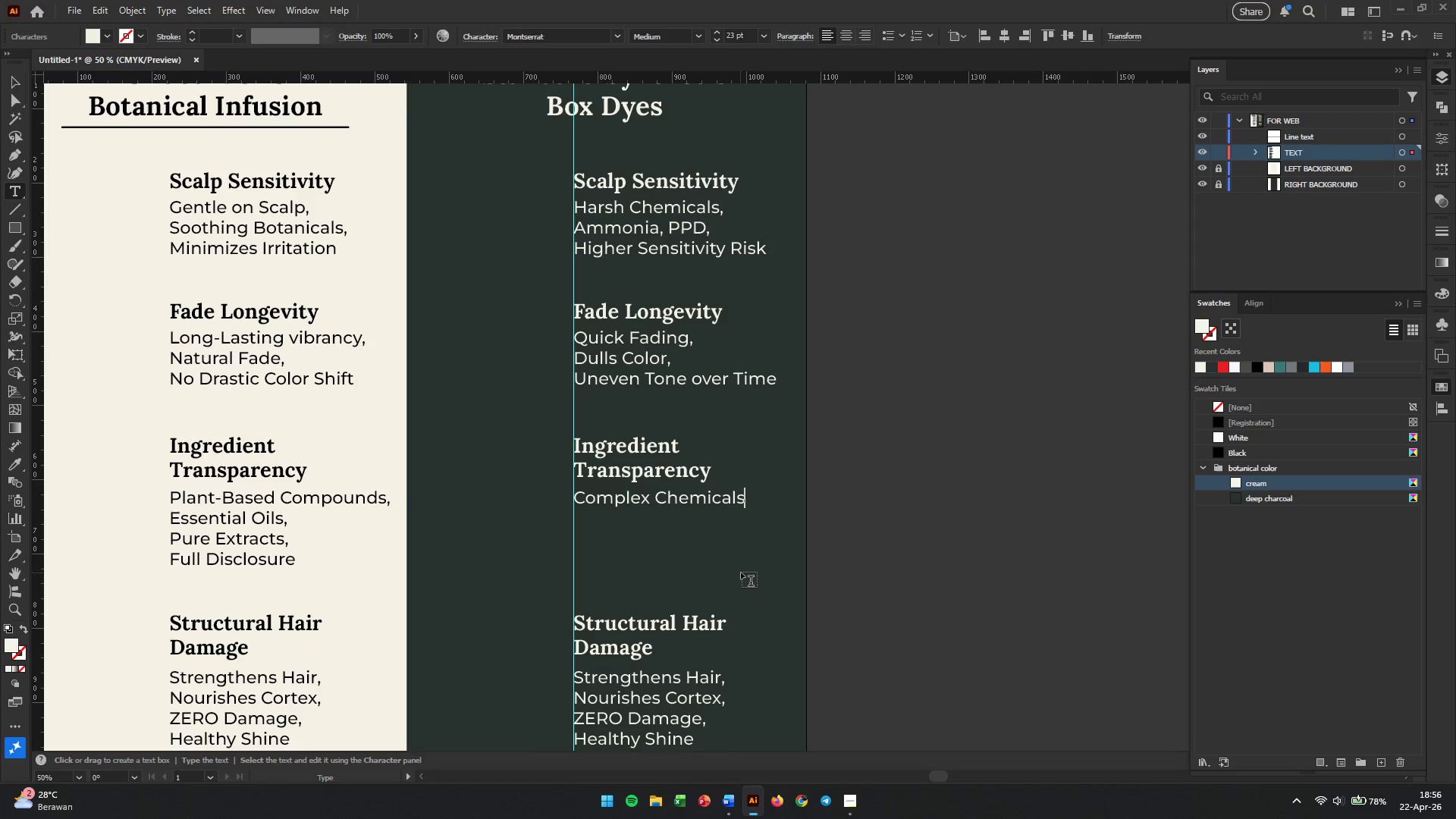 
key(Enter)
 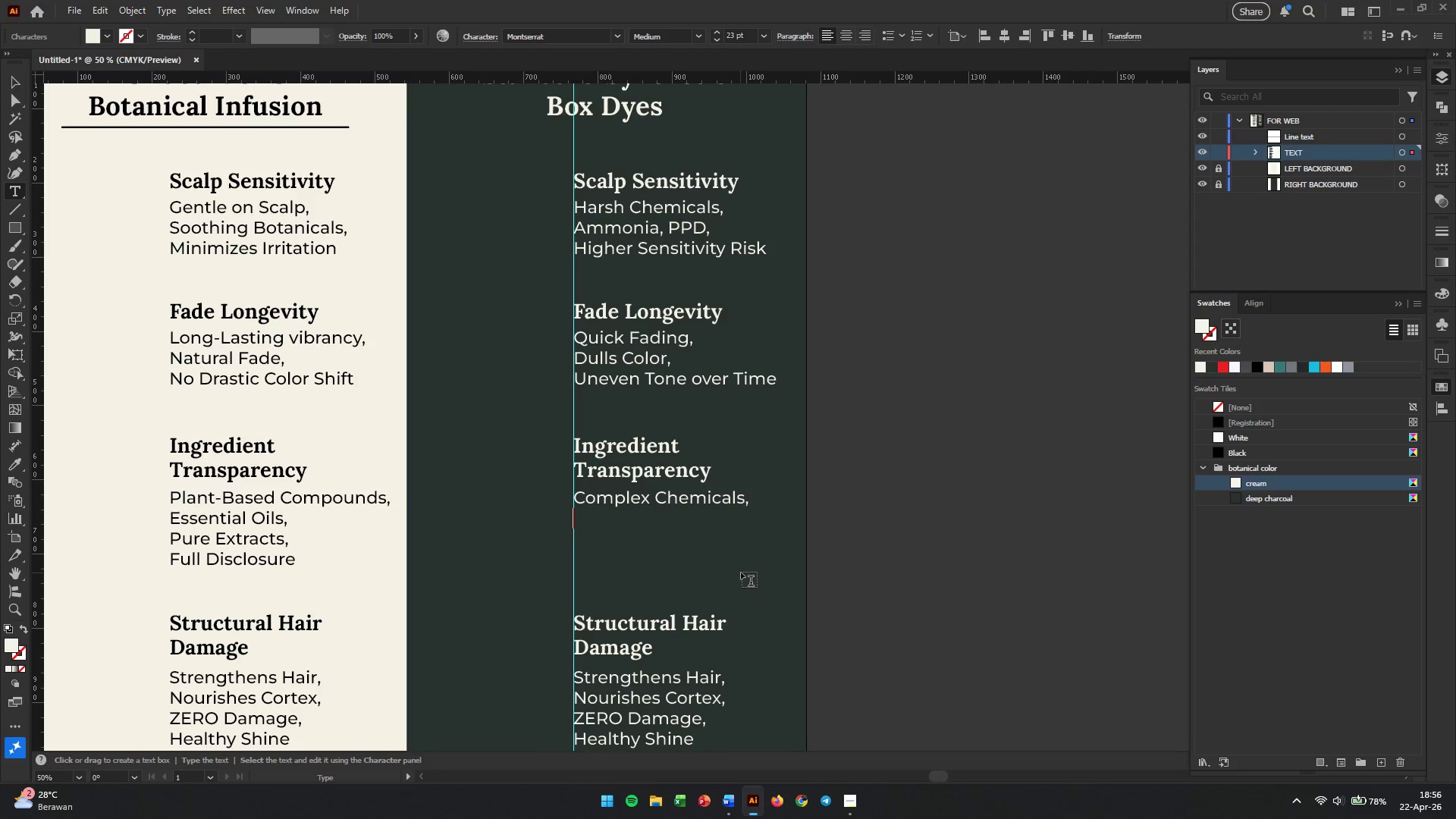 
type(Additives,)
 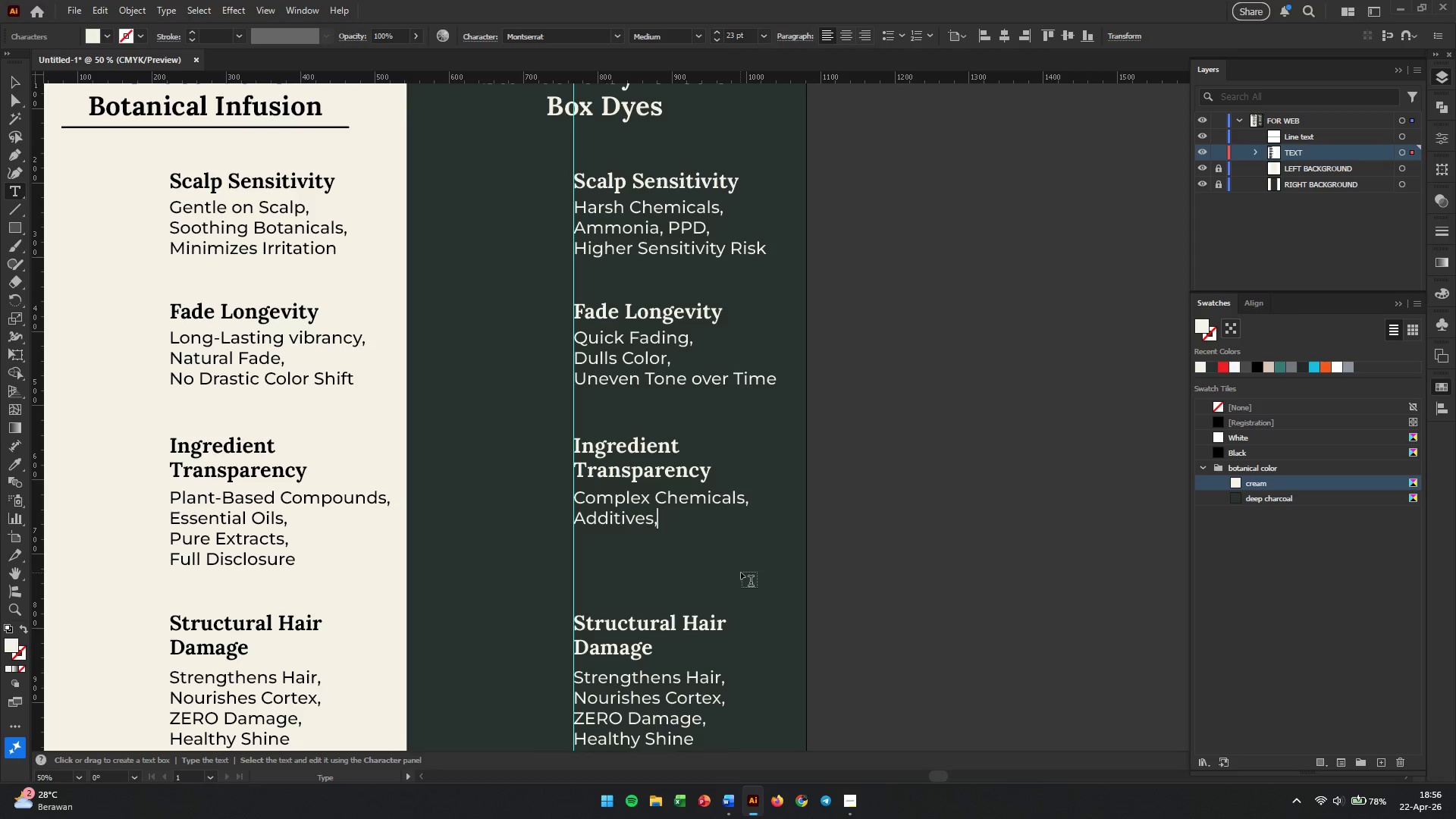 
key(Enter)
 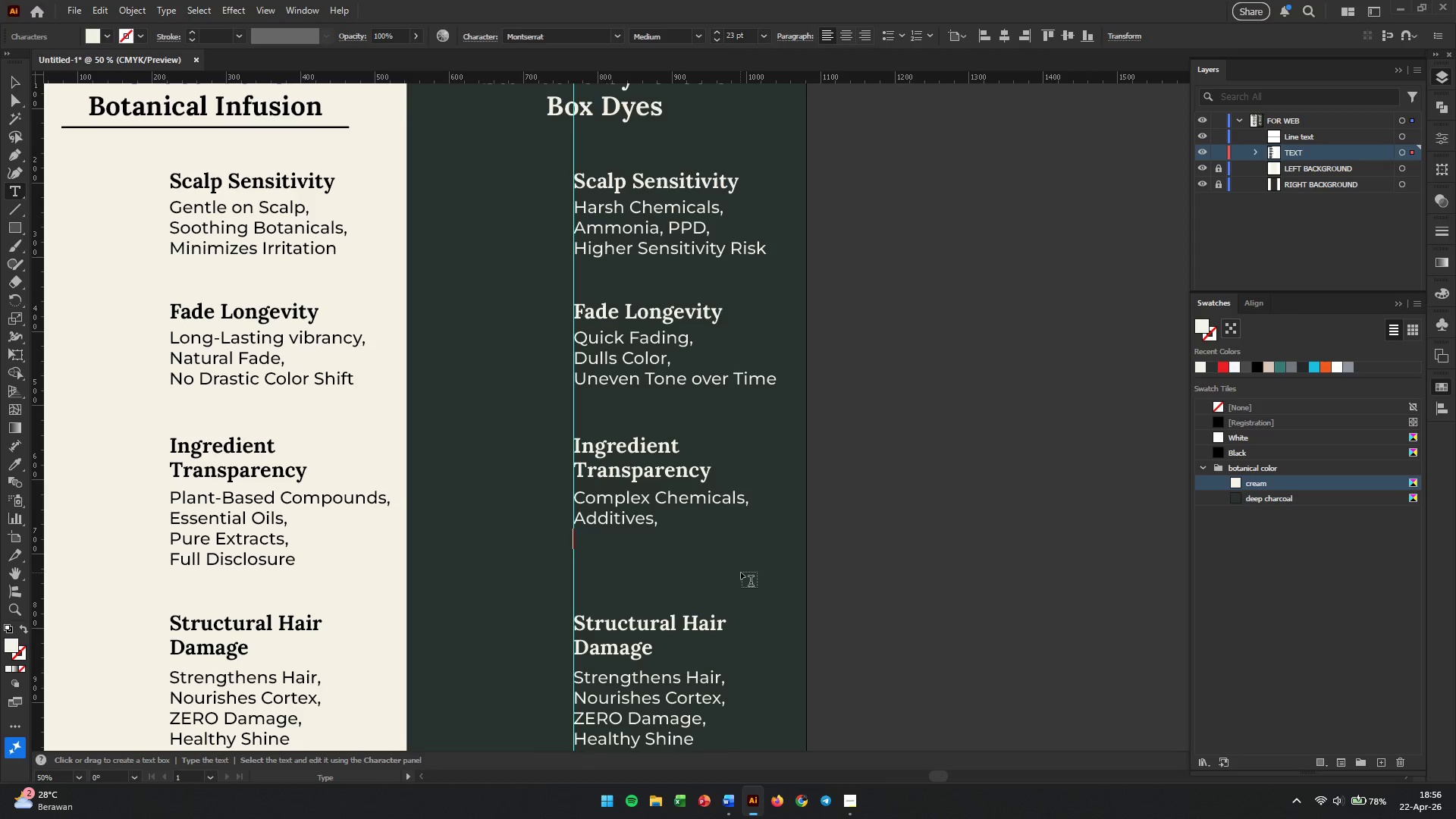 
type(Preservatives,)
 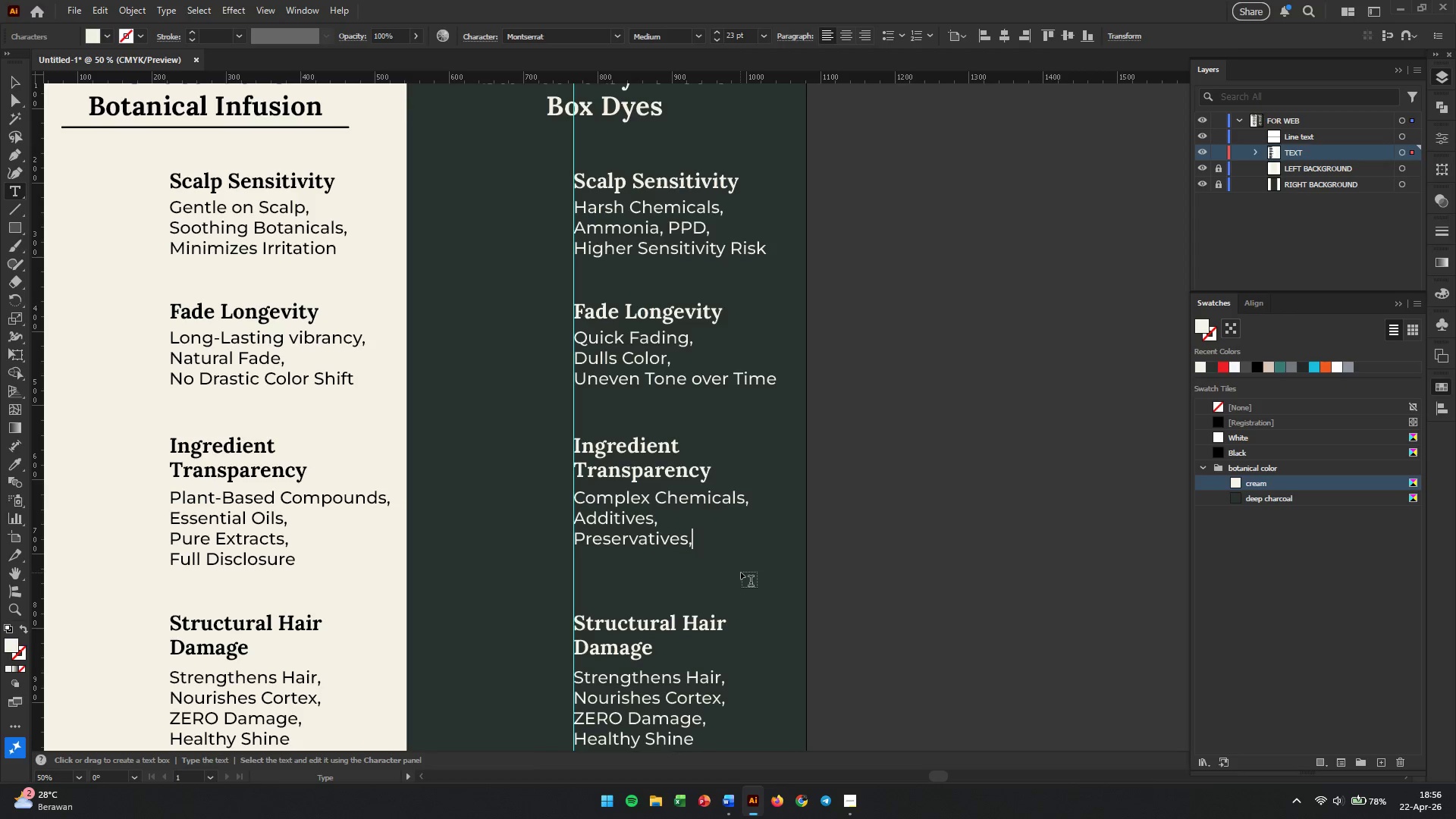 
key(Enter)
 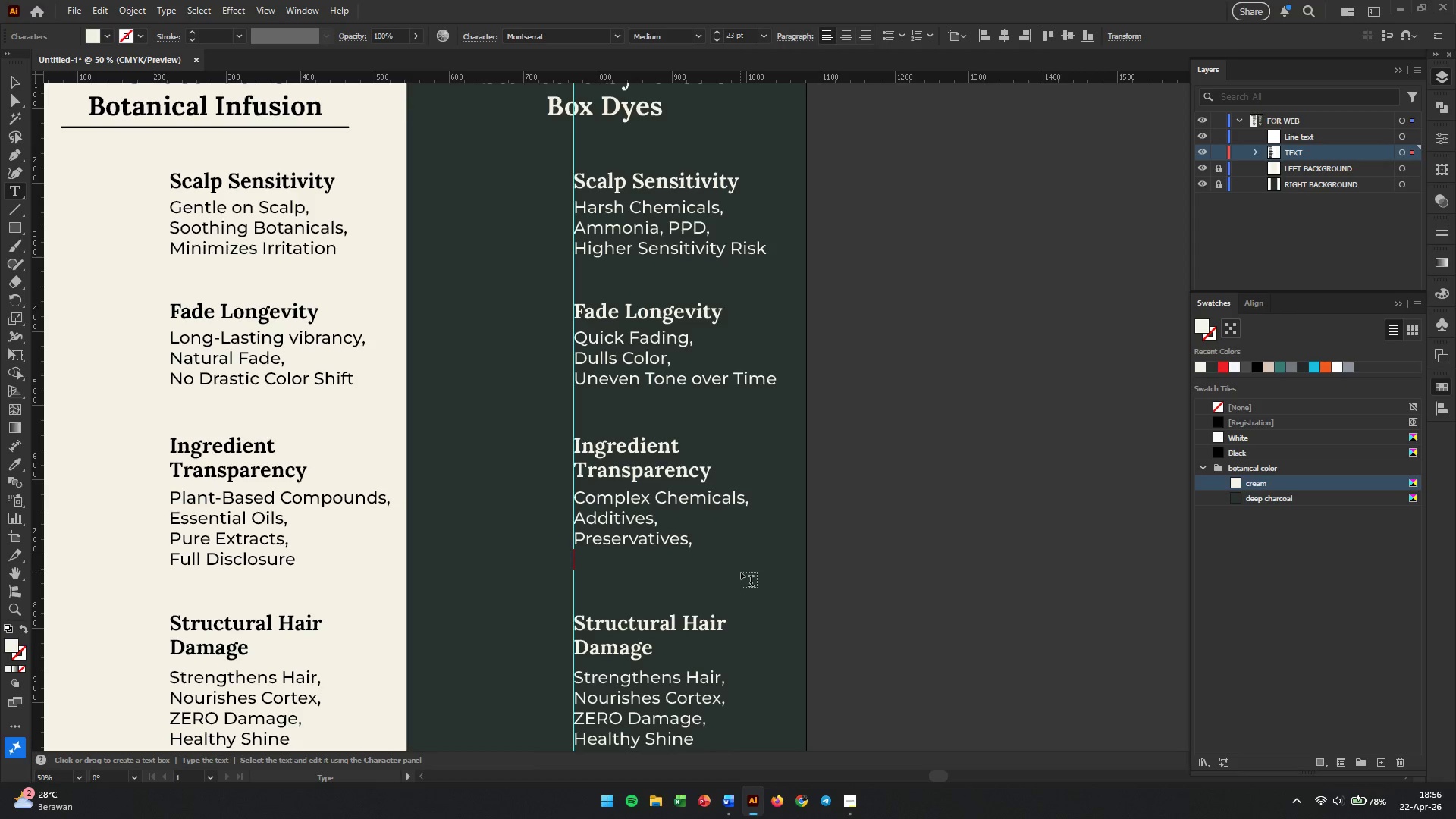 
type(Lack Transparency)
 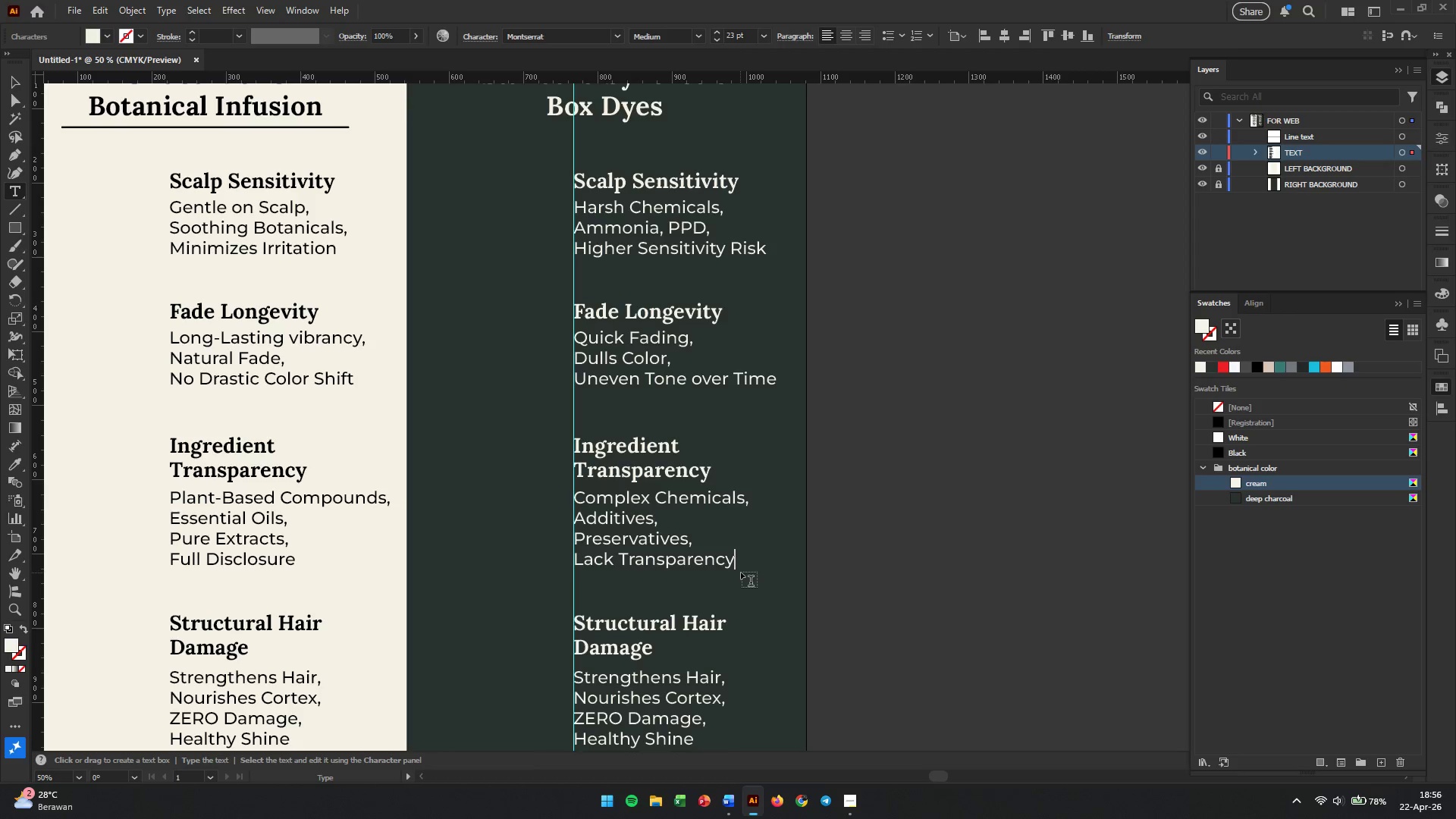 
scroll: coordinate [792, 568], scroll_direction: down, amount: 8.0
 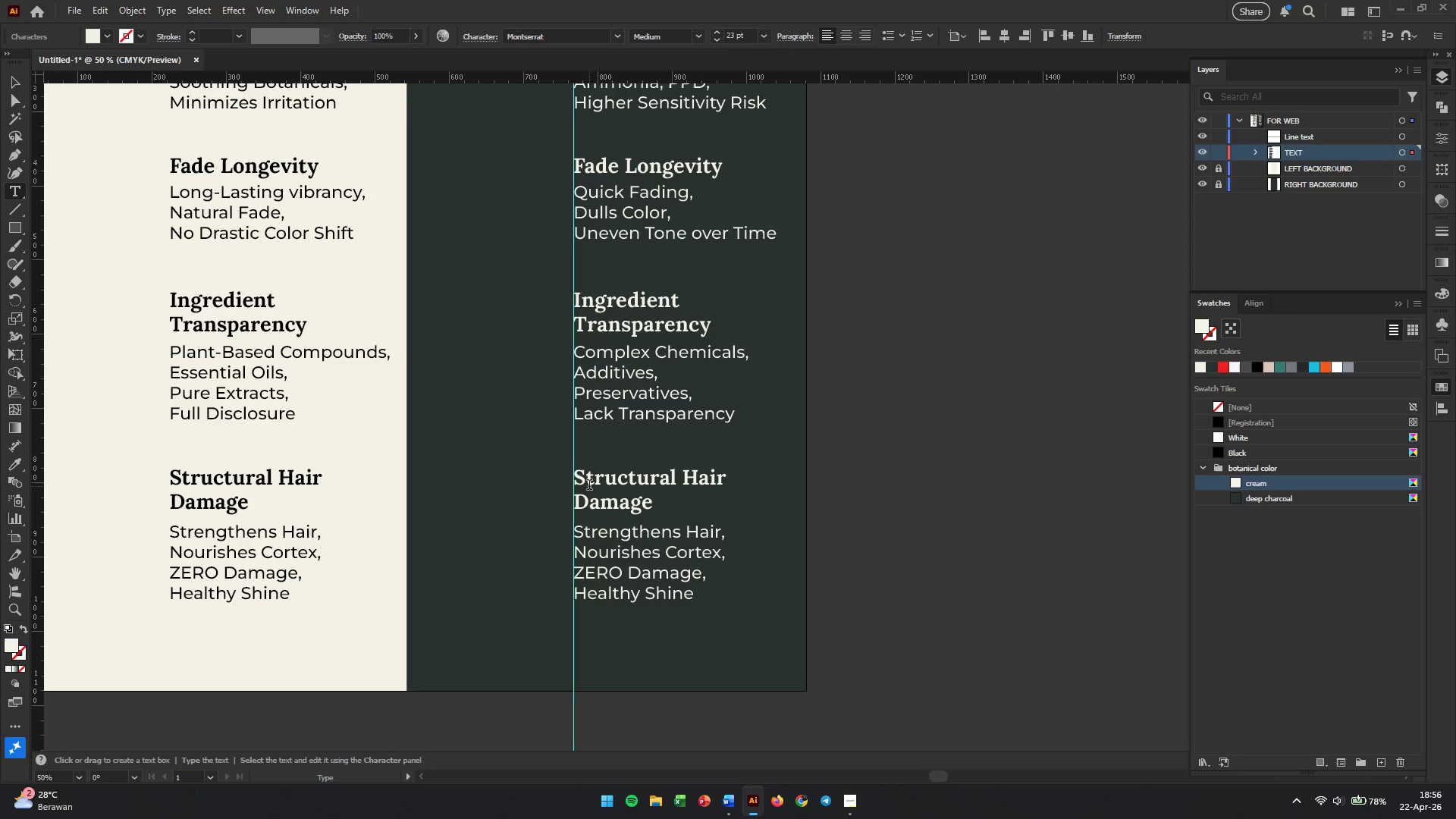 
wait(5.74)
 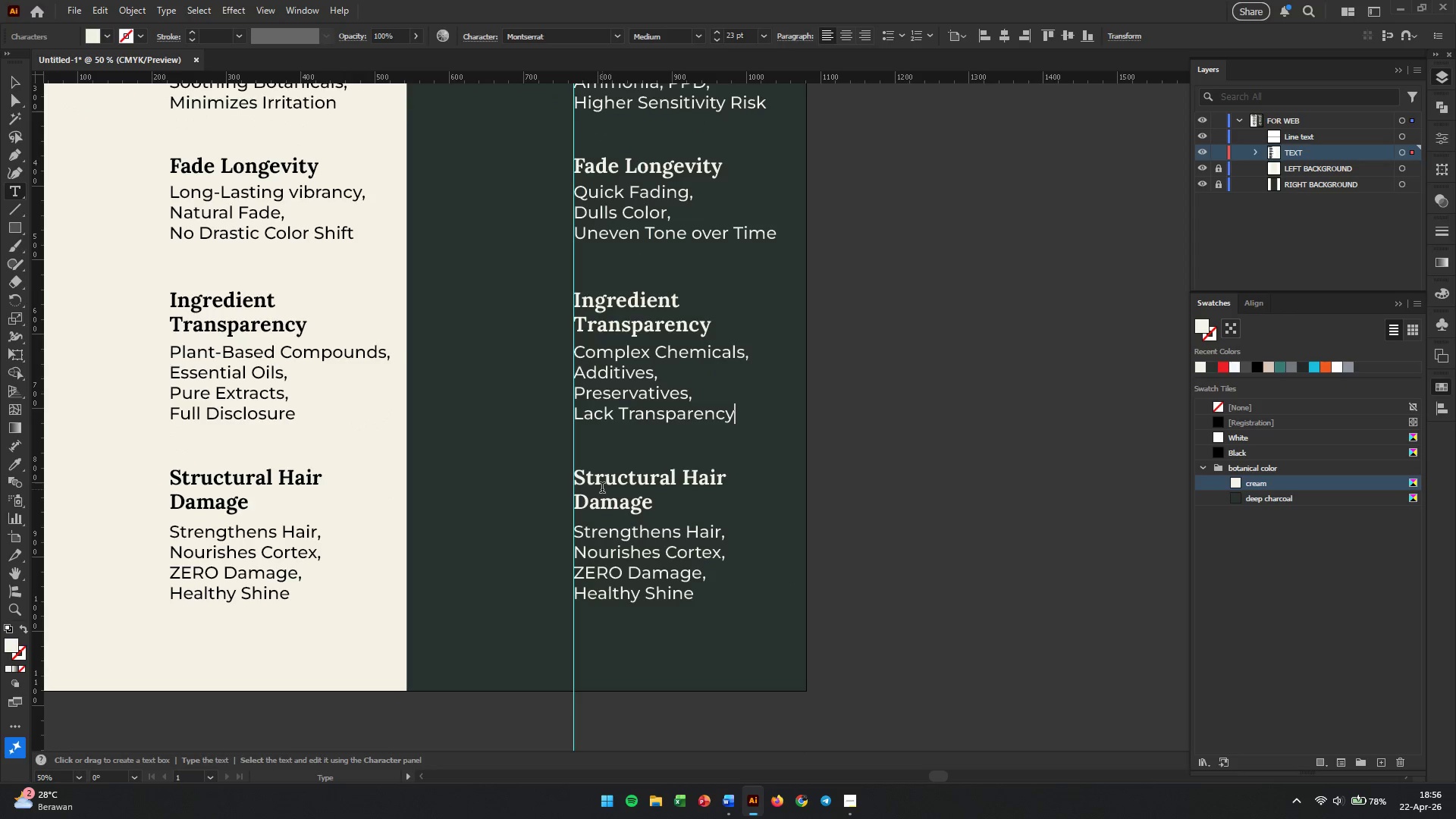 
left_click([583, 532])
 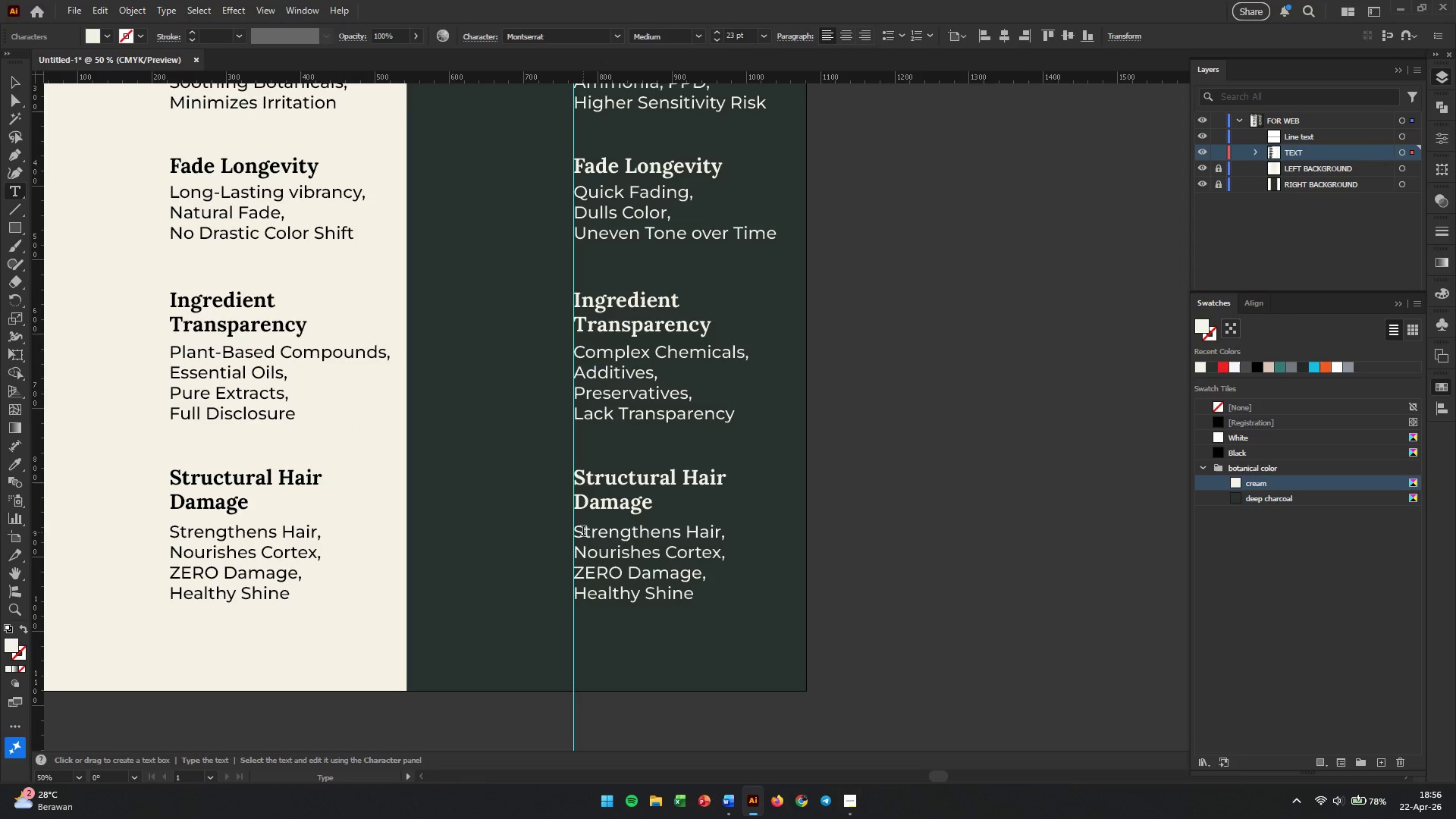 
key(Control+A)
 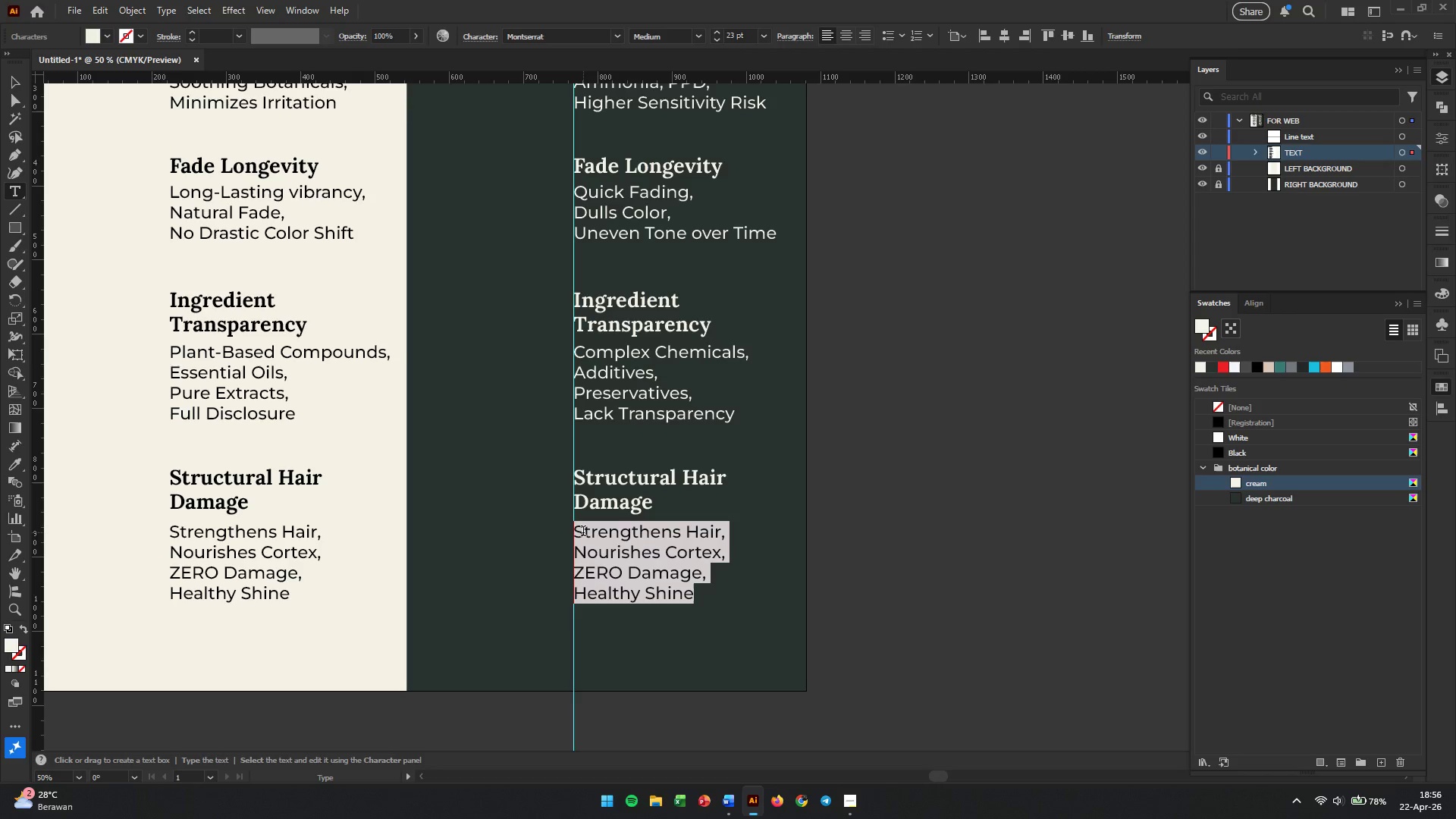 
type(Strips Moisture,)
 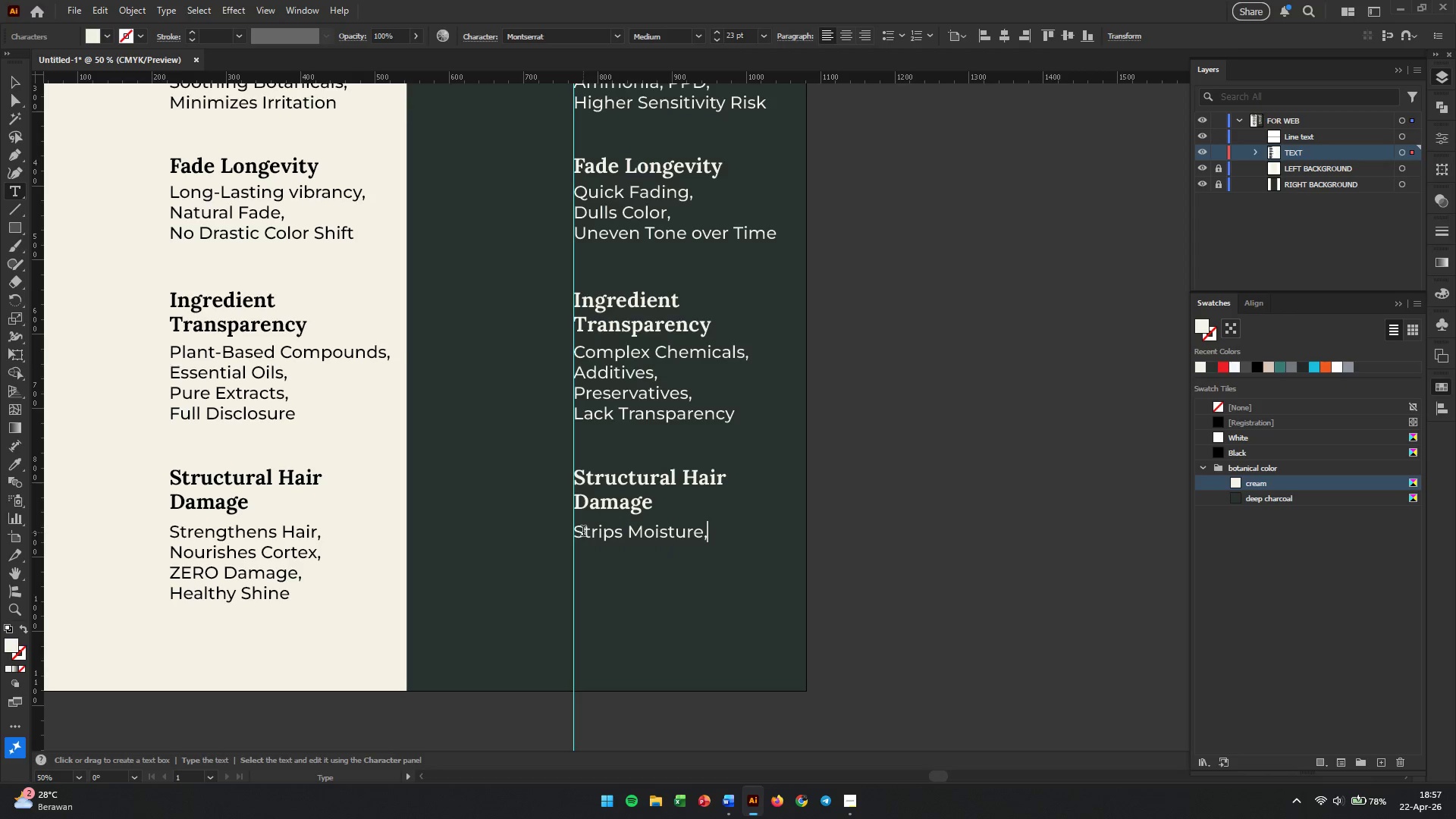 
key(Enter)
 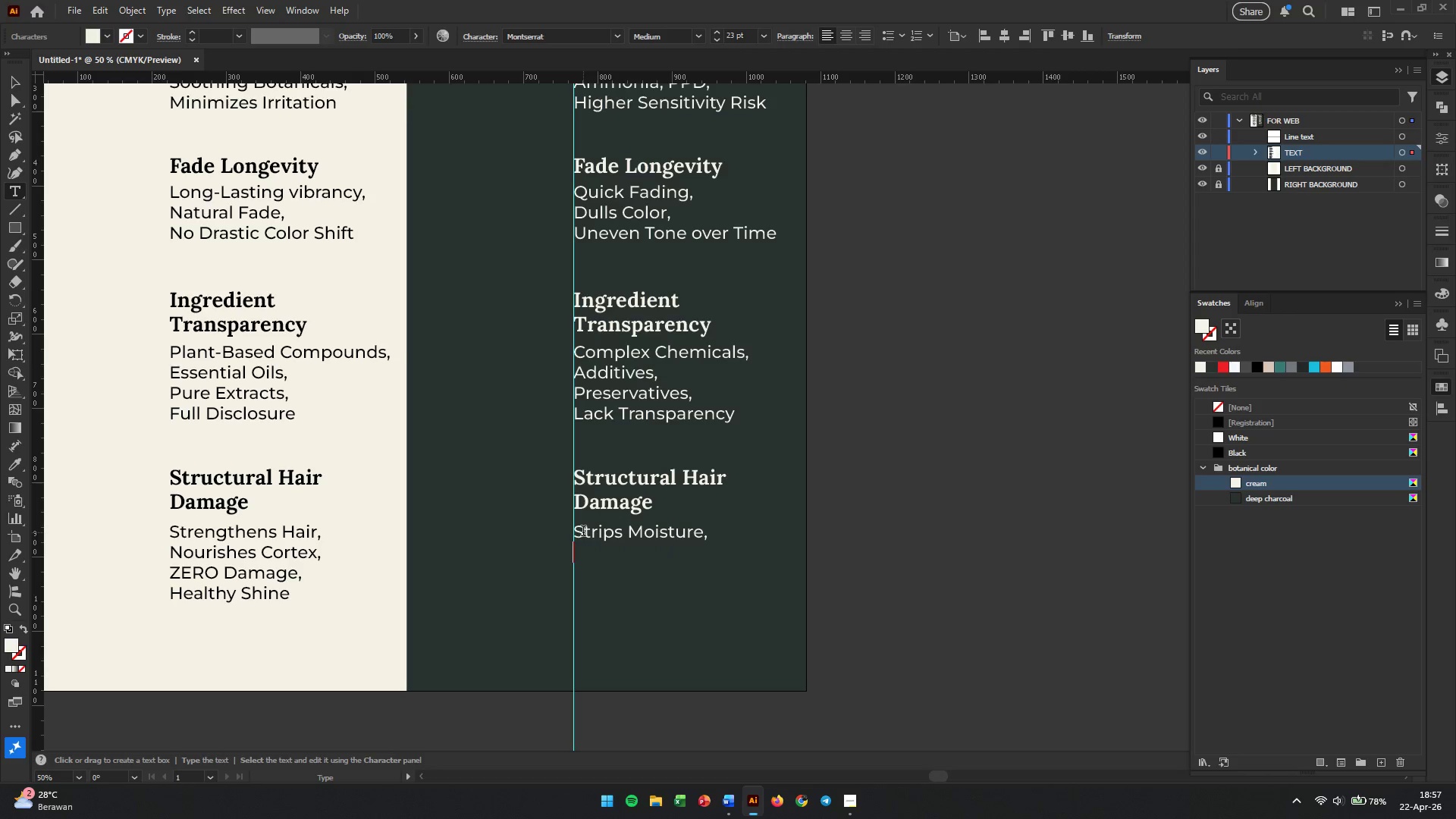 
type(DSa)
key(Backspace)
key(Backspace)
type(amages Cuticle,)
 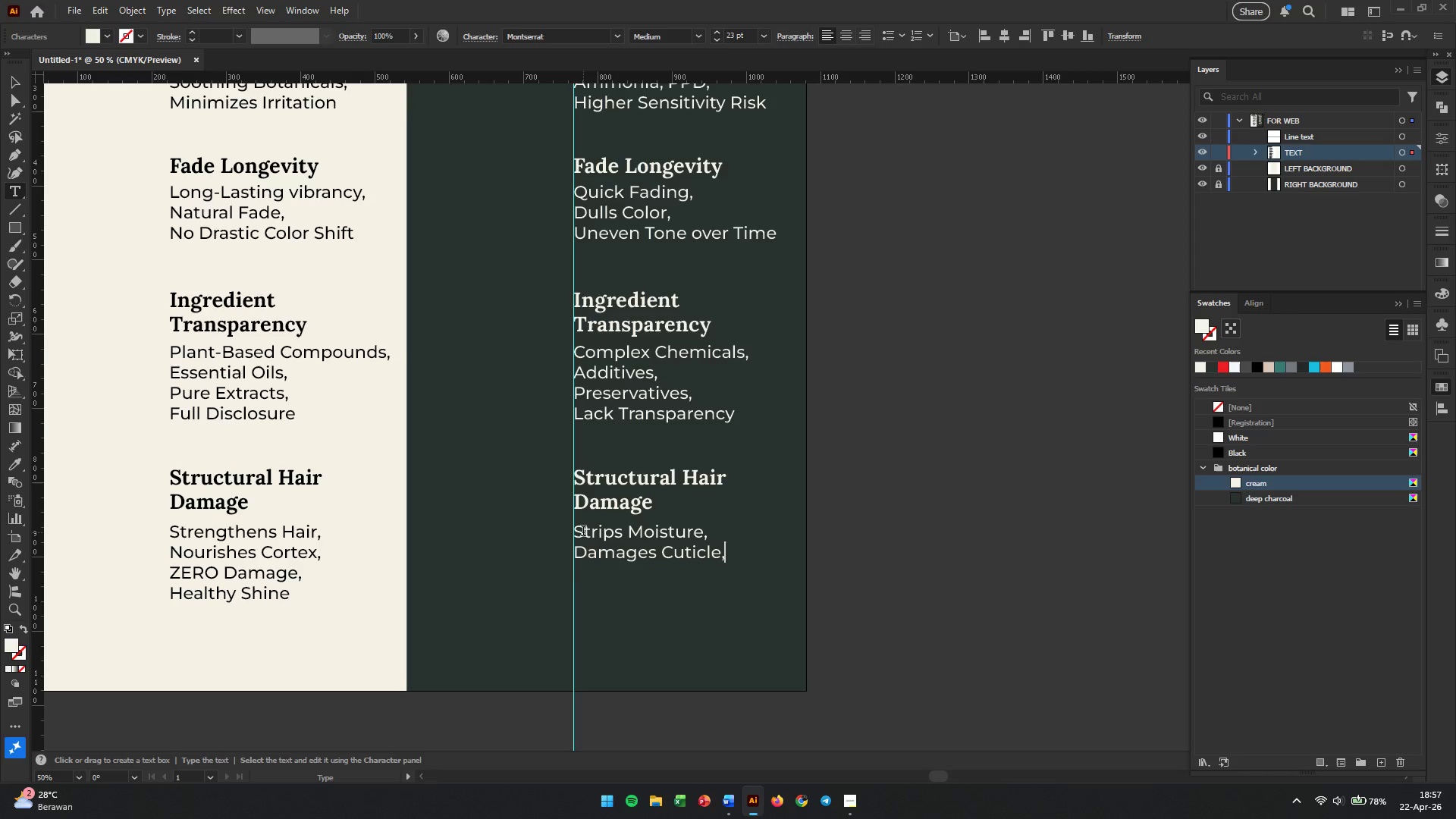 
key(Enter)
 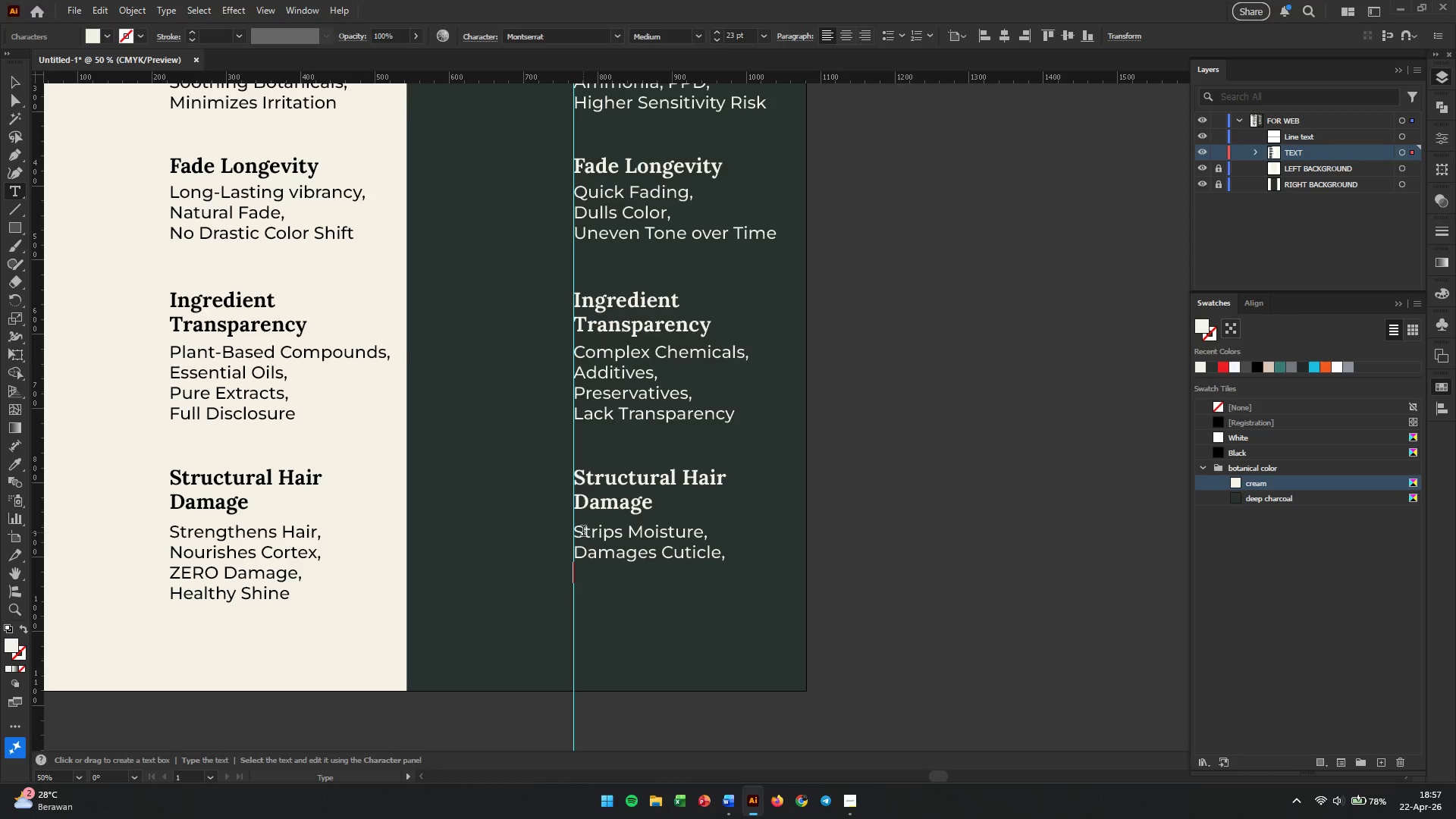 
type(Leads to Breakage,)
 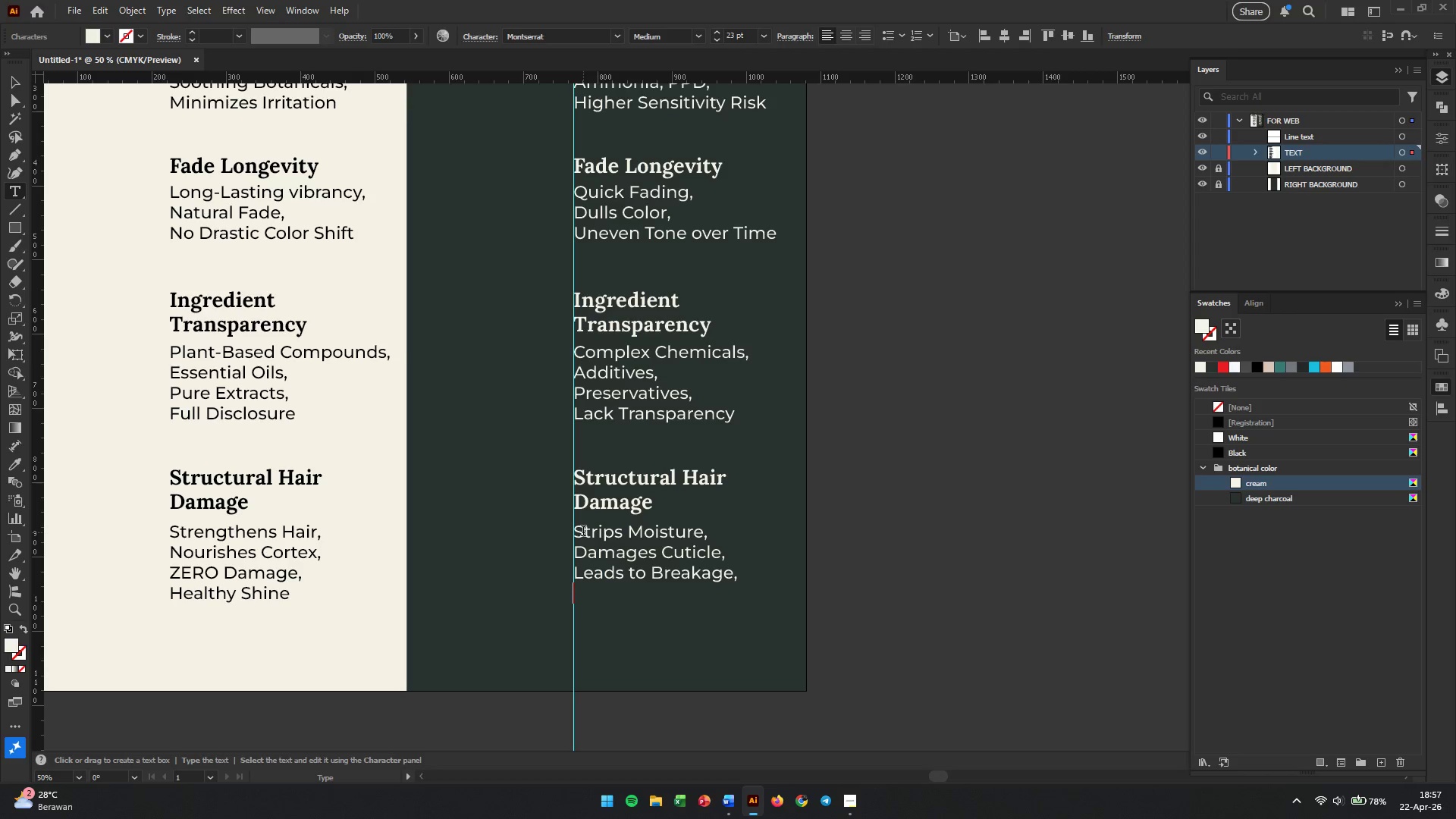 
 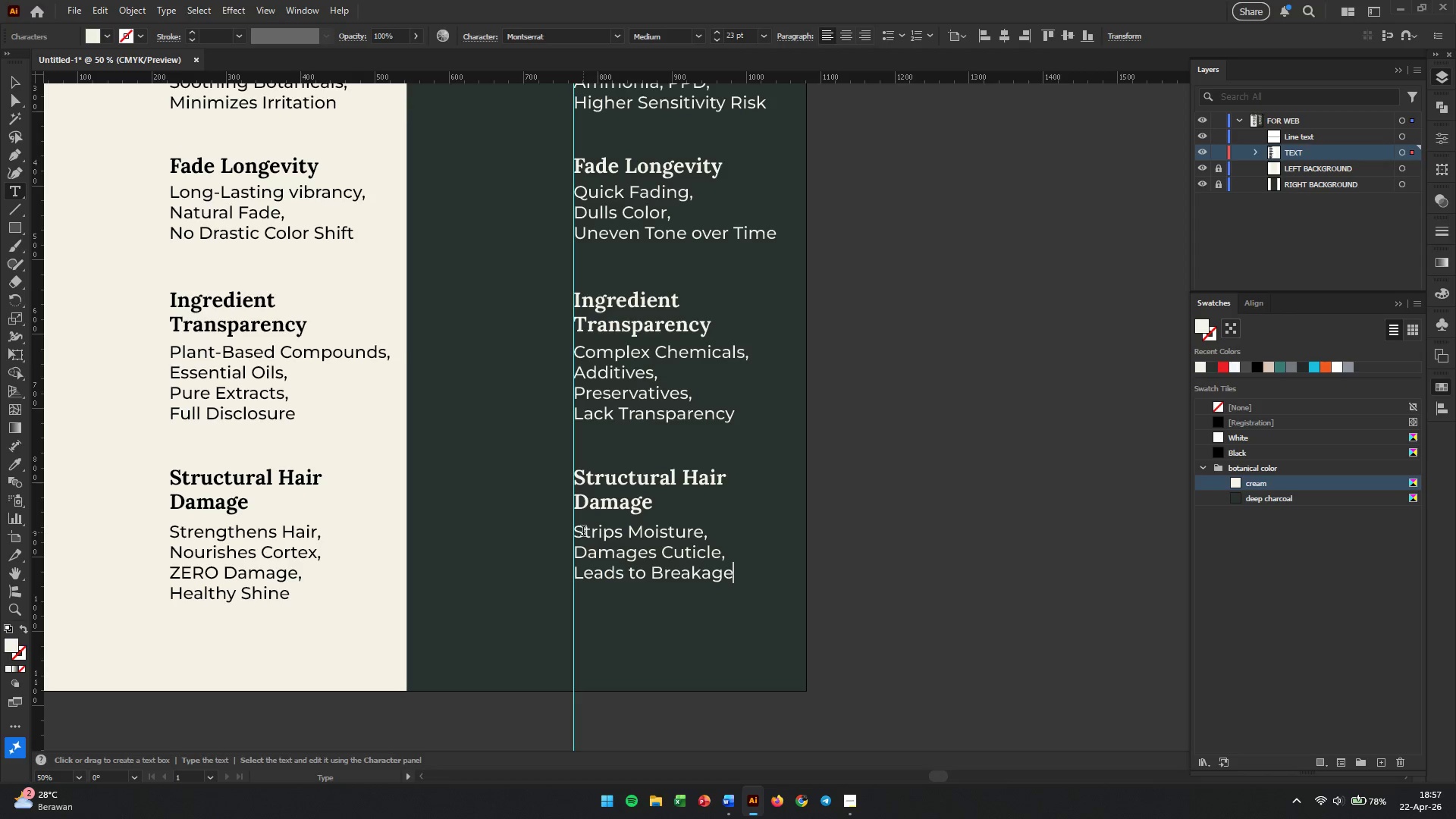 
key(Enter)
 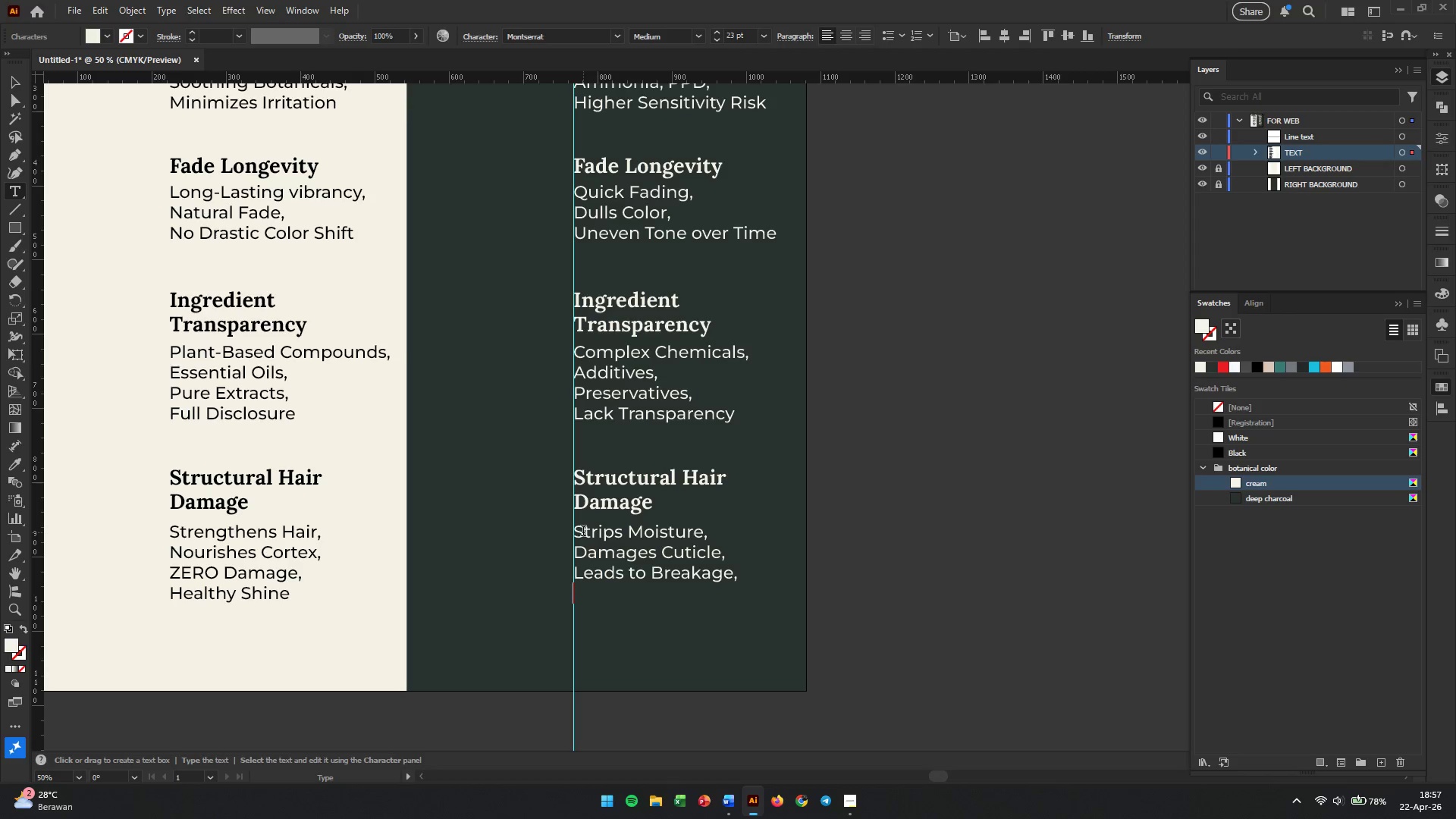 
type(Dulls Over Time)
 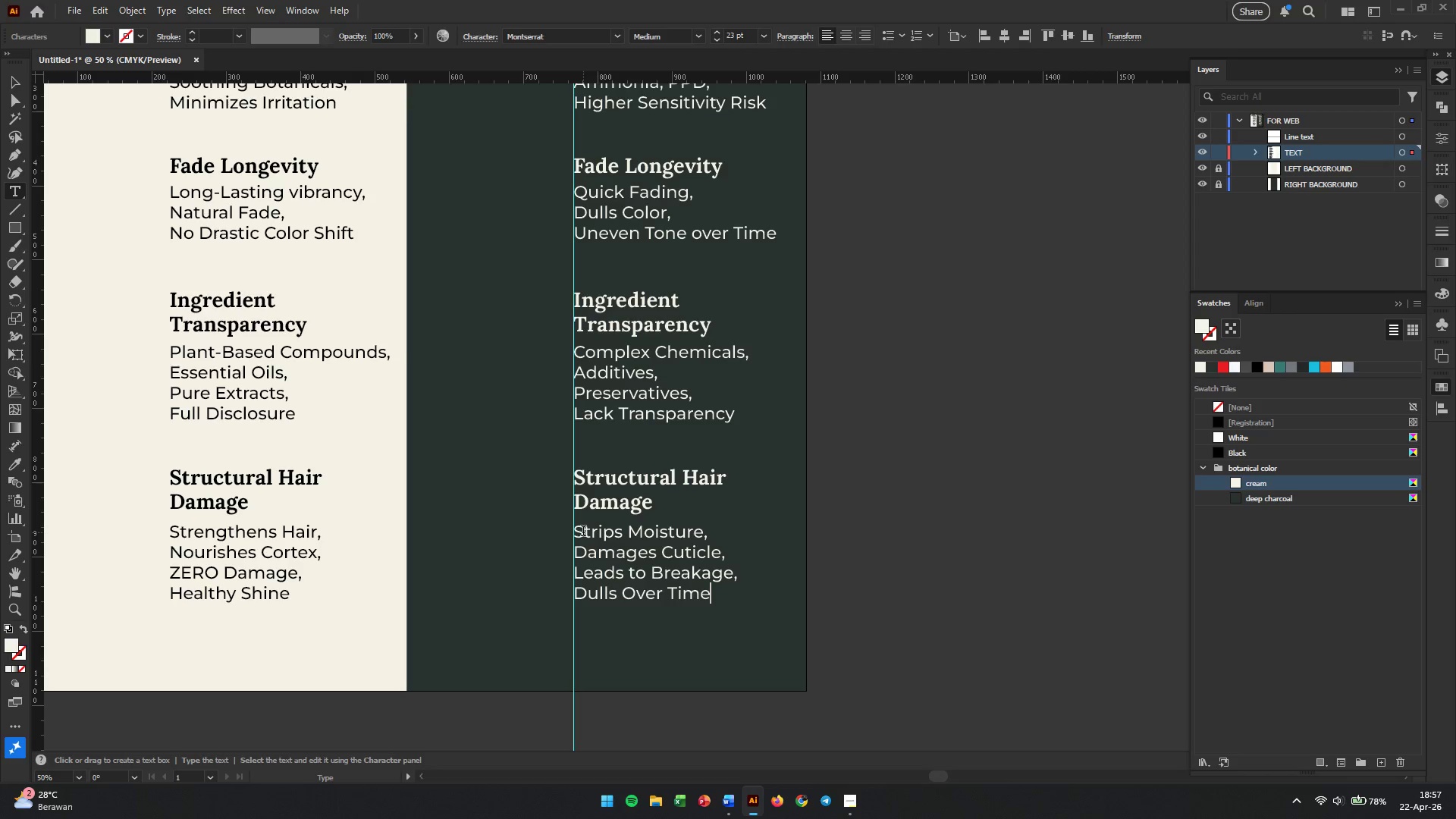 
wait(6.23)
 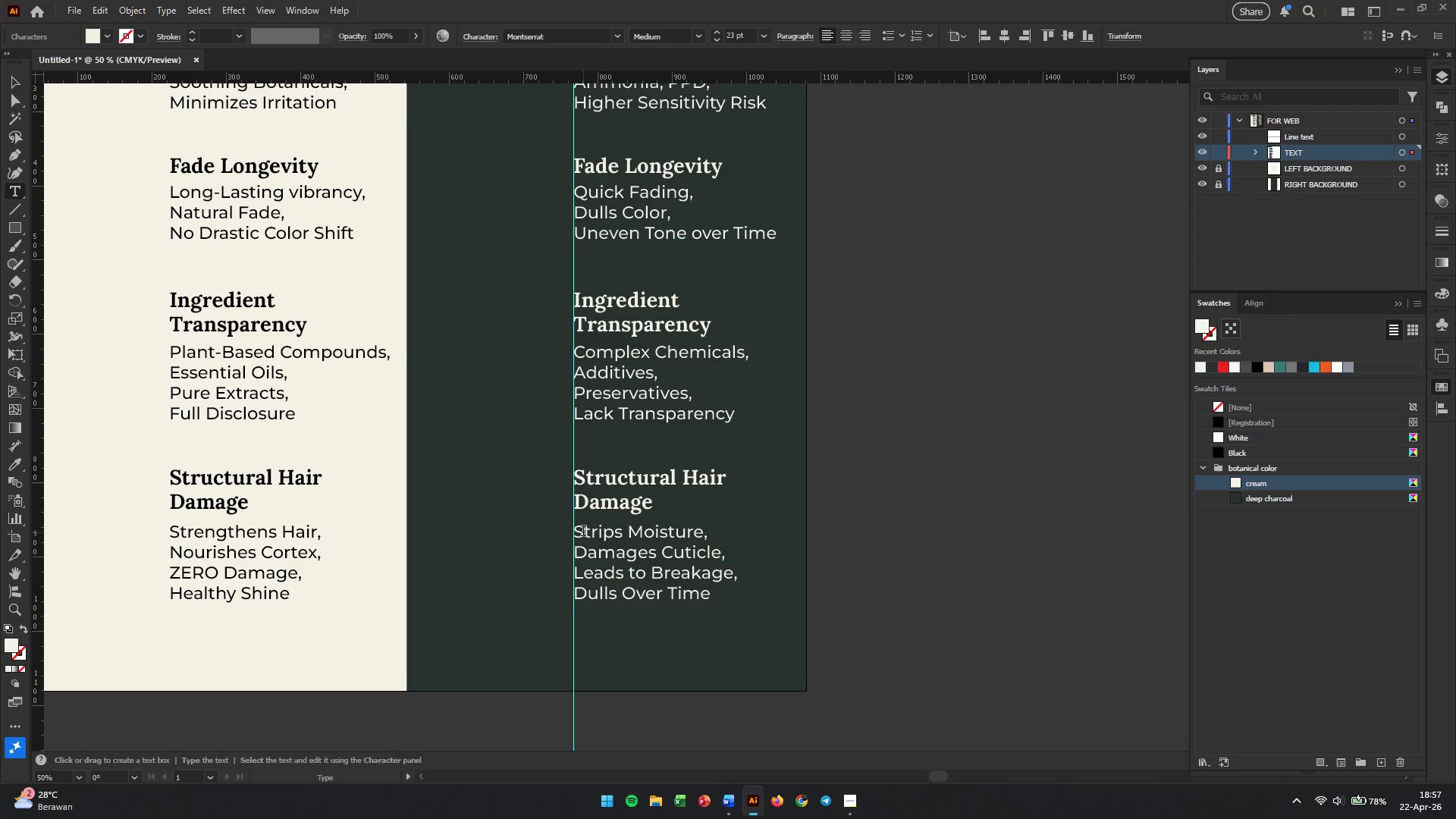 
left_click([701, 234])
 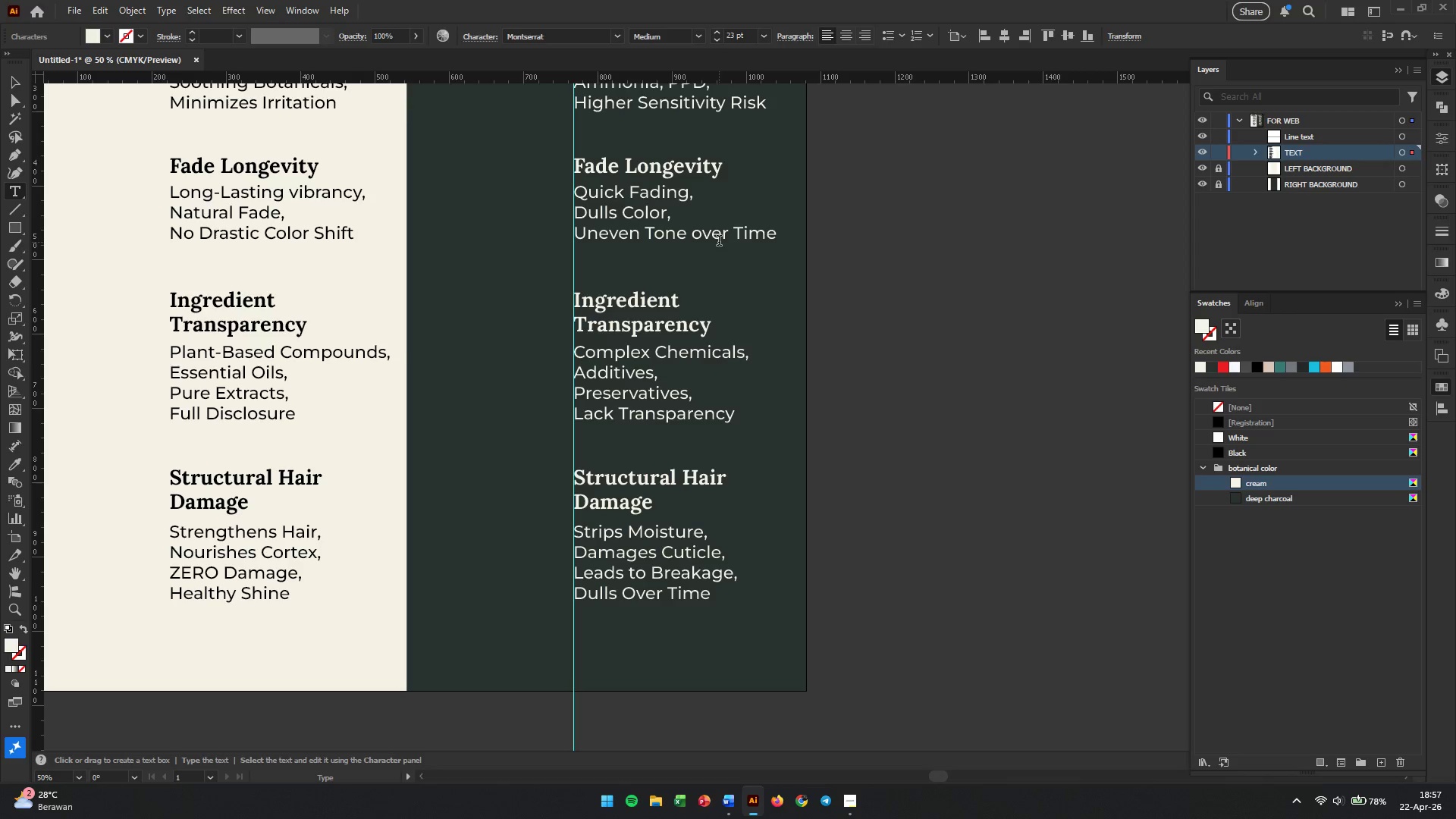 
key(Backspace)
 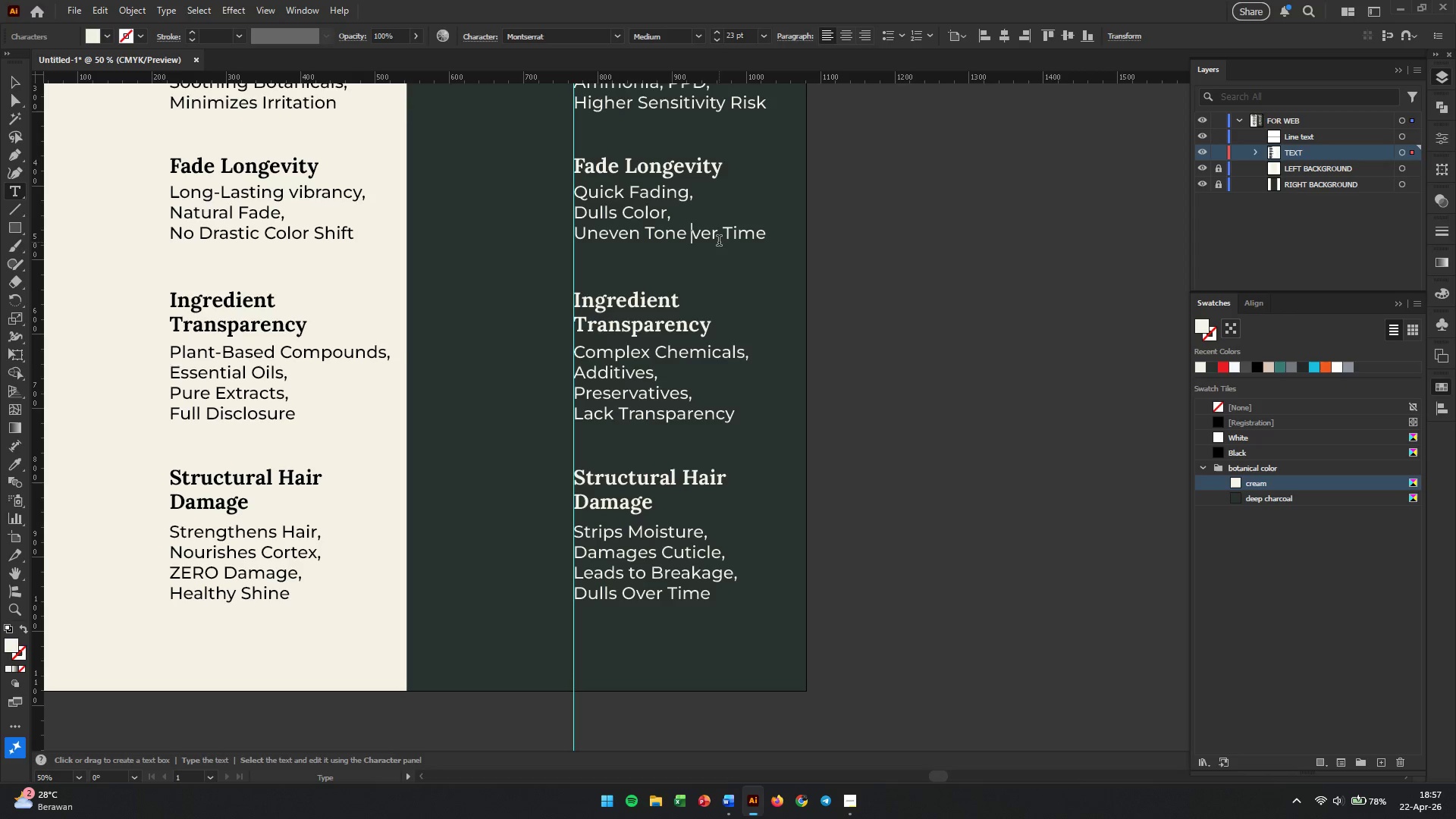 
key(Shift+O)
 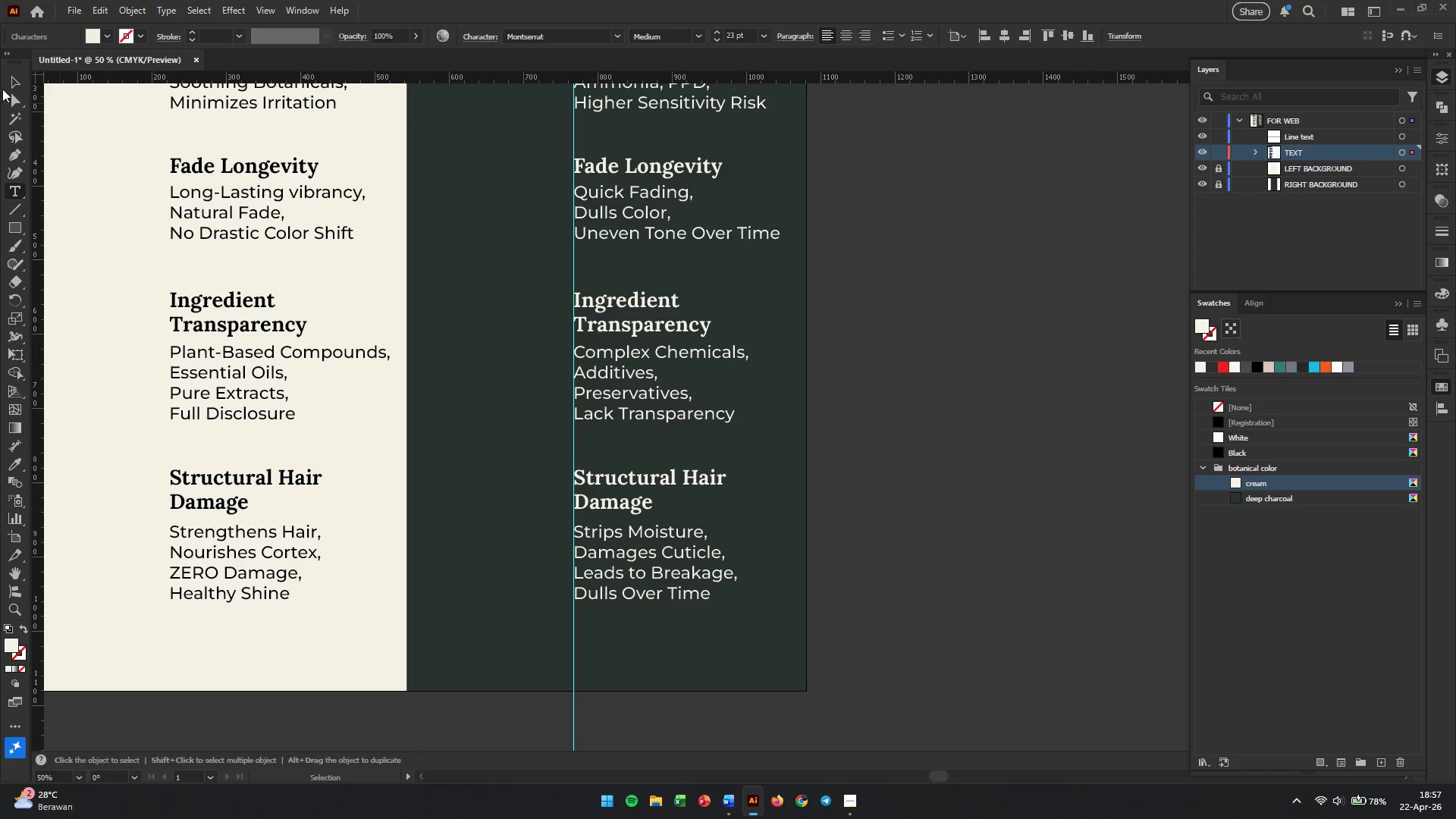 
left_click([14, 83])
 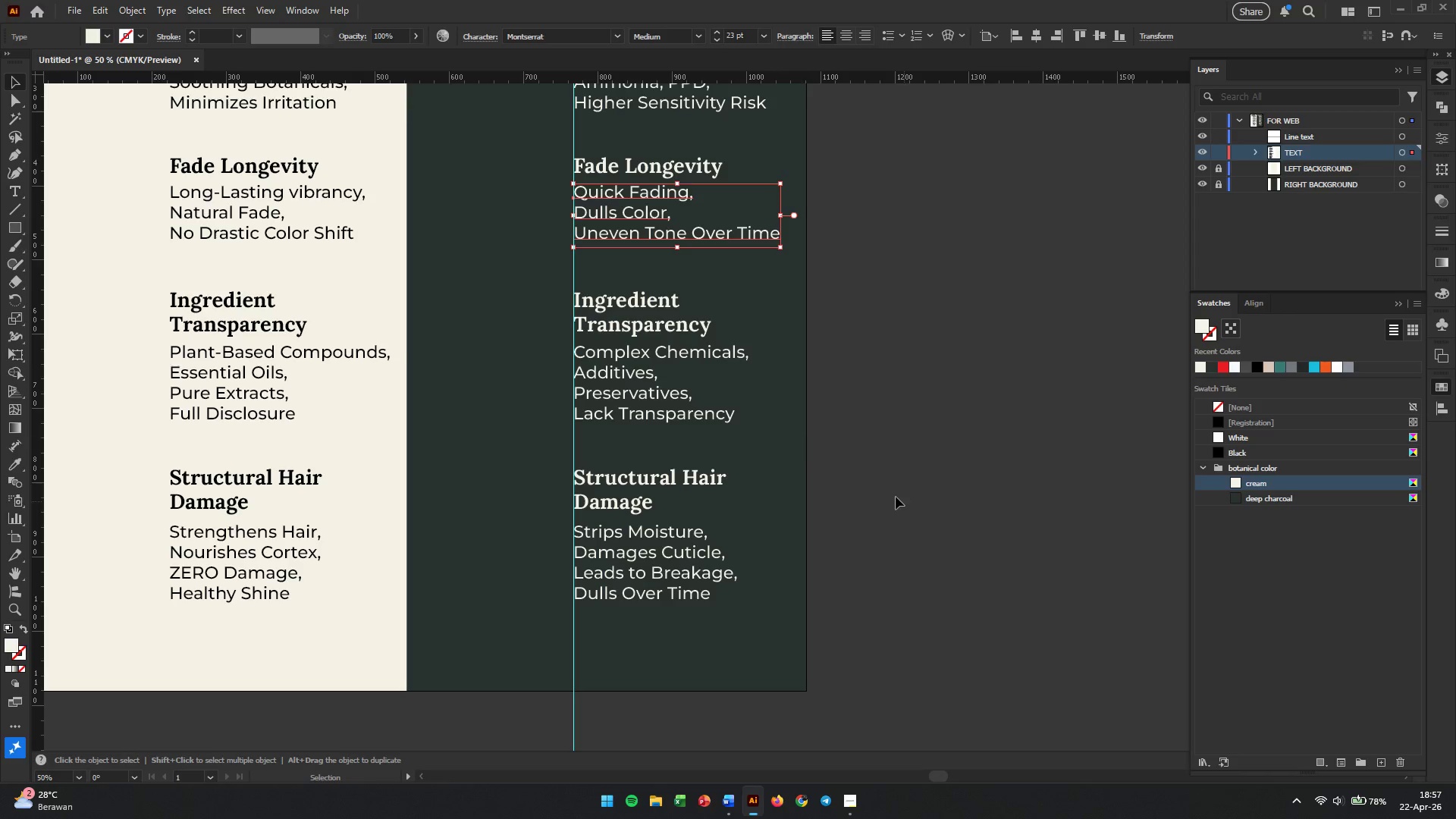 
left_click([924, 510])
 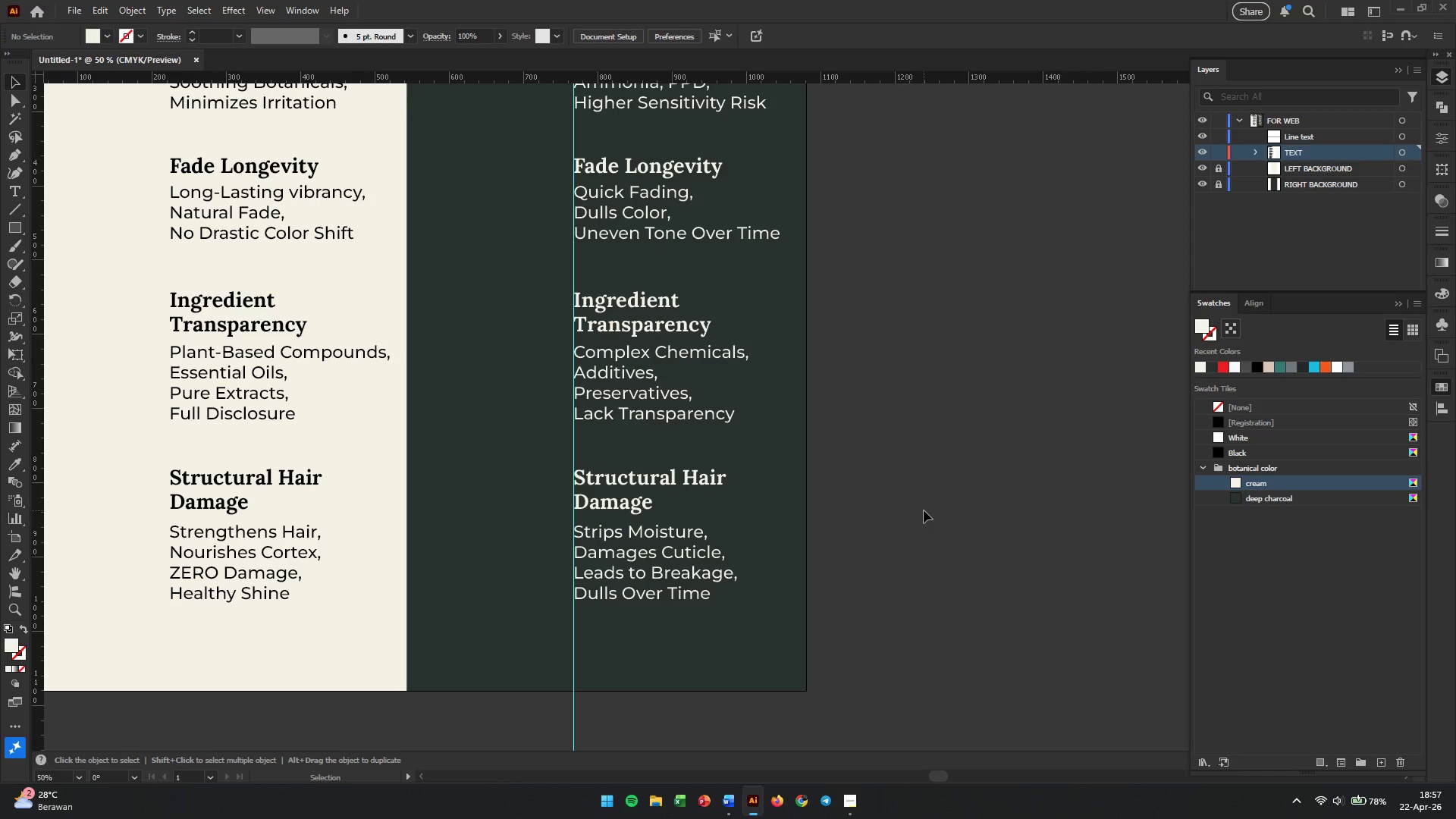 
hold_key(key=AltLeft, duration=0.77)
scroll: coordinate [924, 510], scroll_direction: down, amount: 2.0
 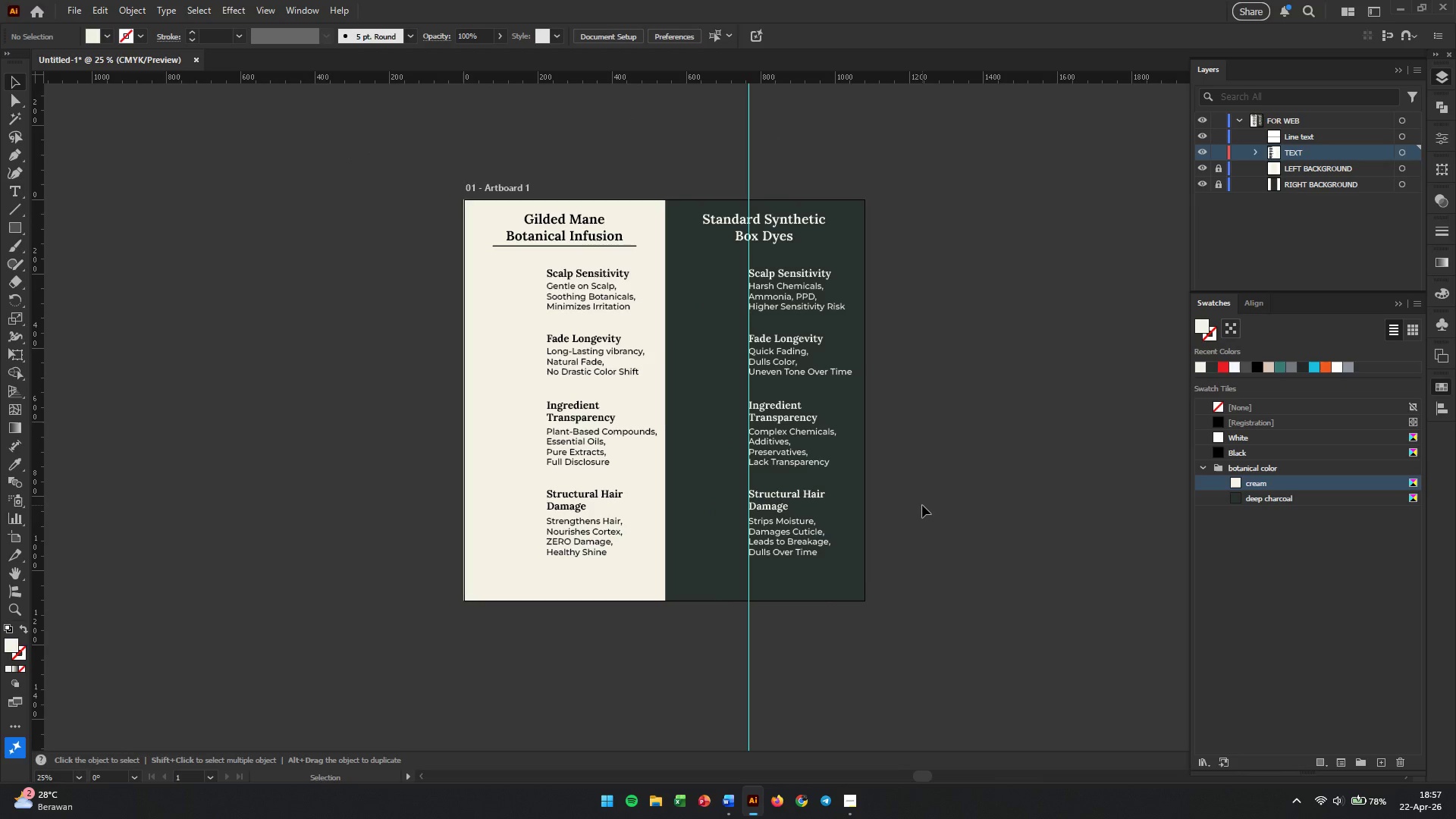 
hold_key(key=AltLeft, duration=0.33)
scroll: coordinate [922, 503], scroll_direction: up, amount: 1.0
 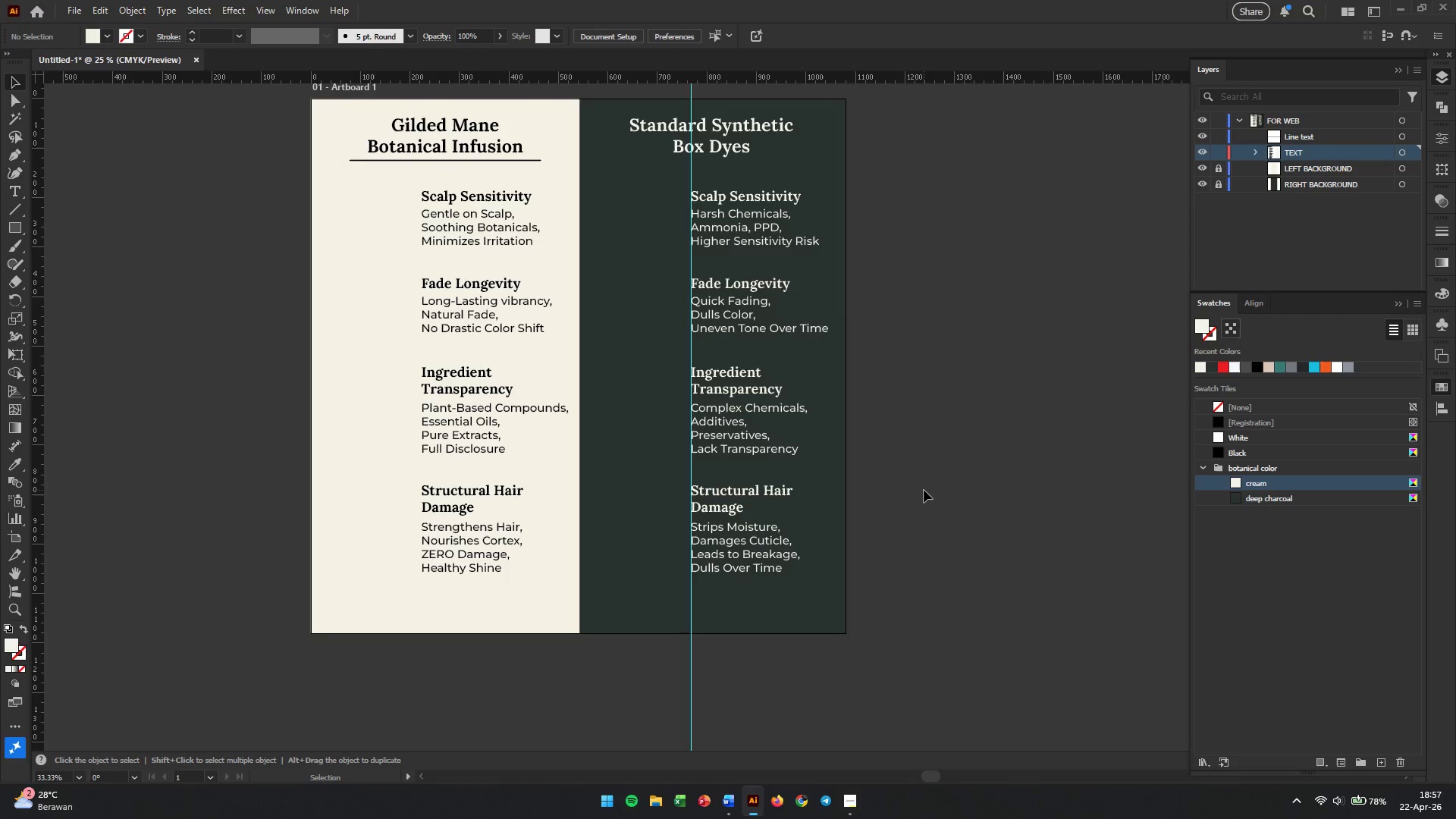 
left_click([924, 489])
 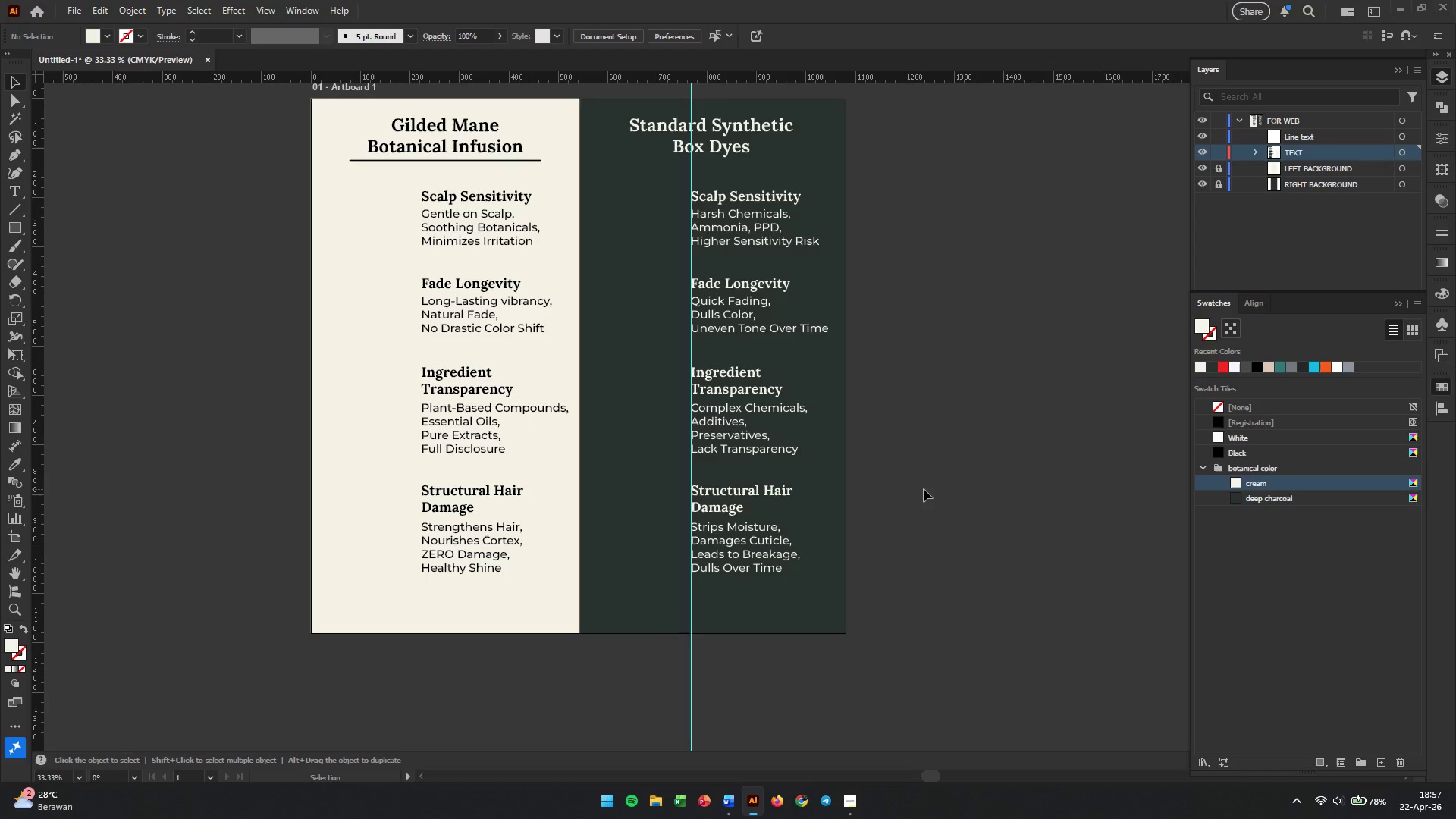 
scroll: coordinate [924, 489], scroll_direction: up, amount: 1.0
 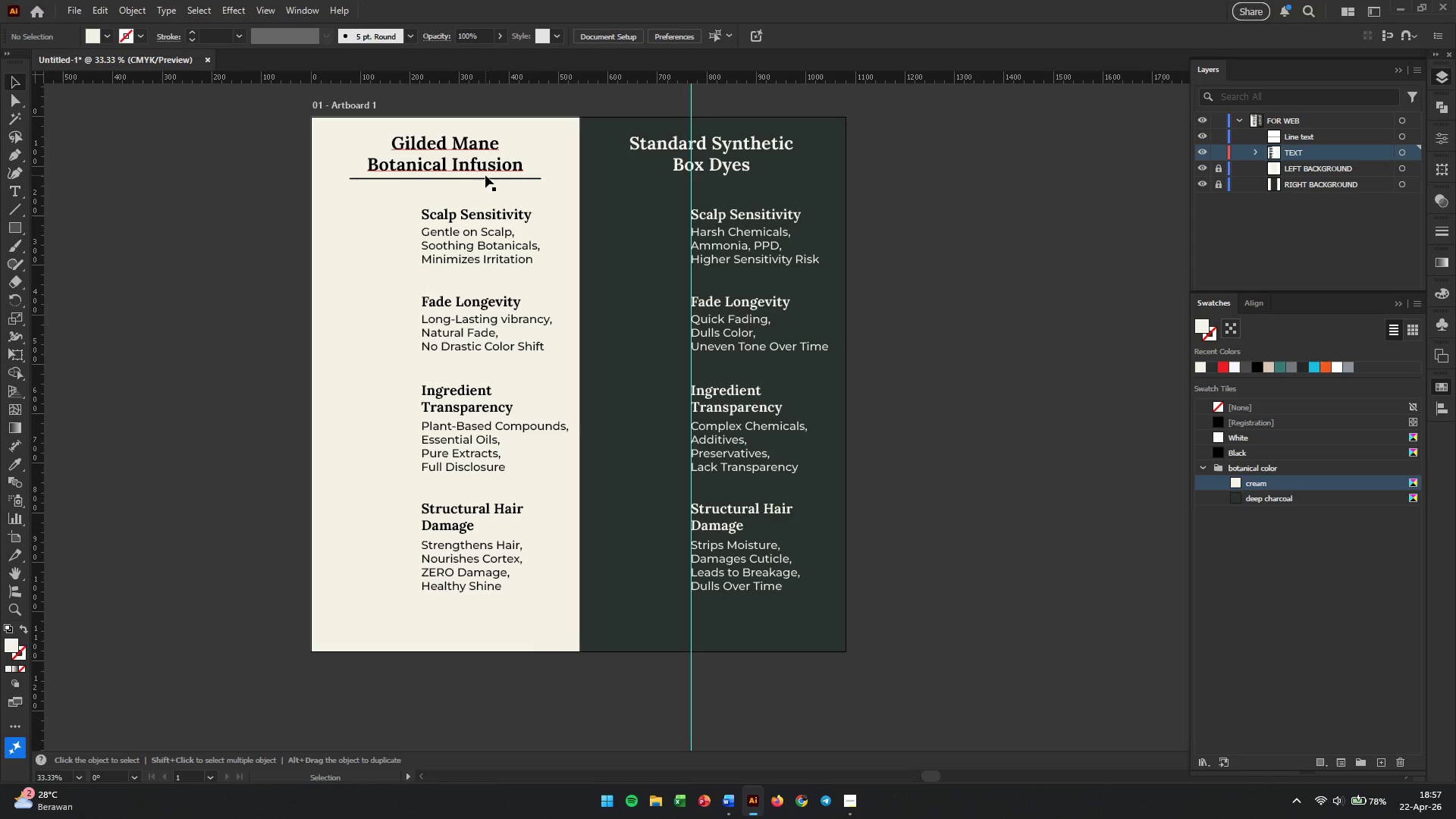 
left_click_drag(start_coordinate=[474, 180], to_coordinate=[741, 191])
 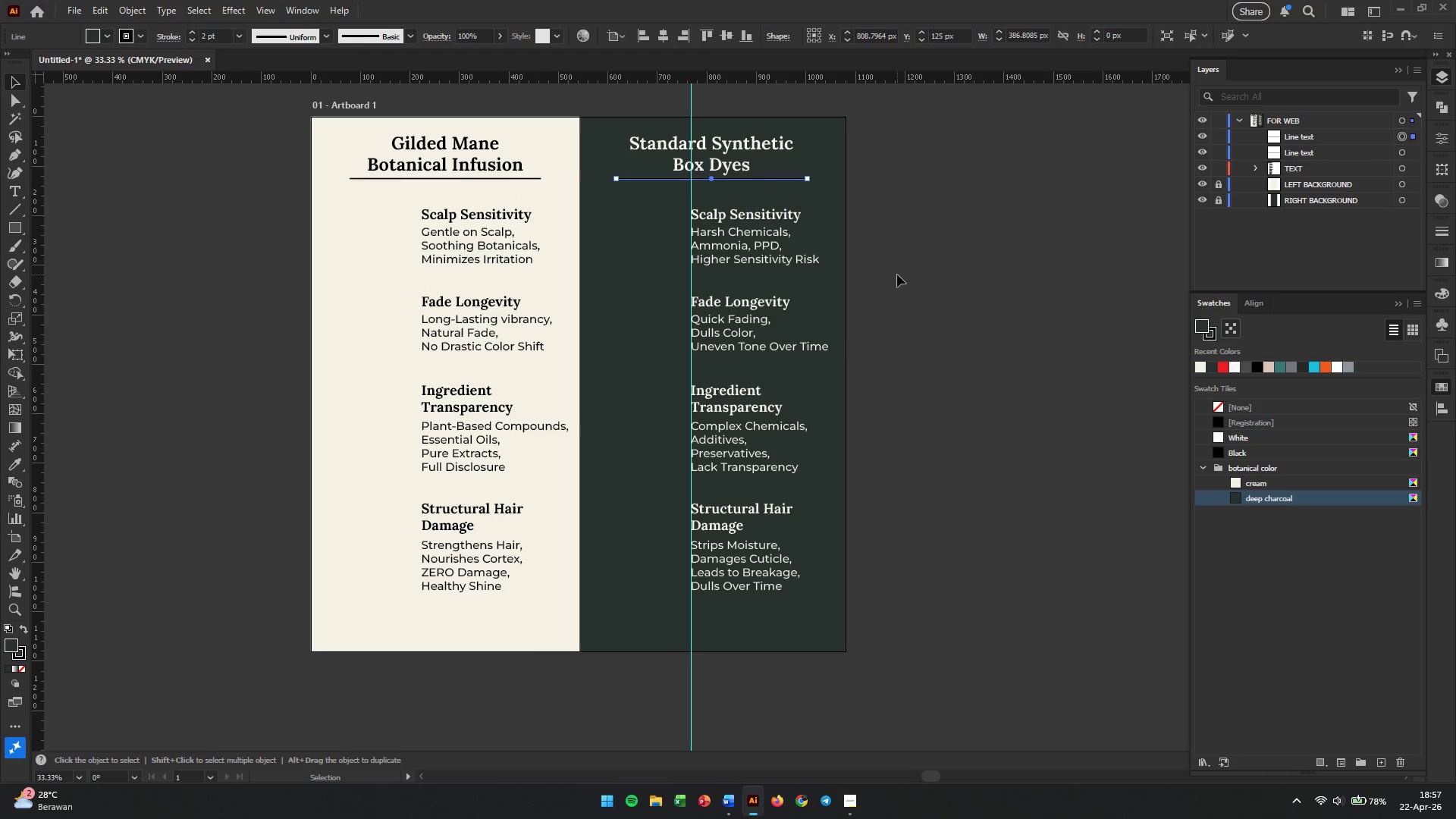 
hold_key(key=AltLeft, duration=4.3)
 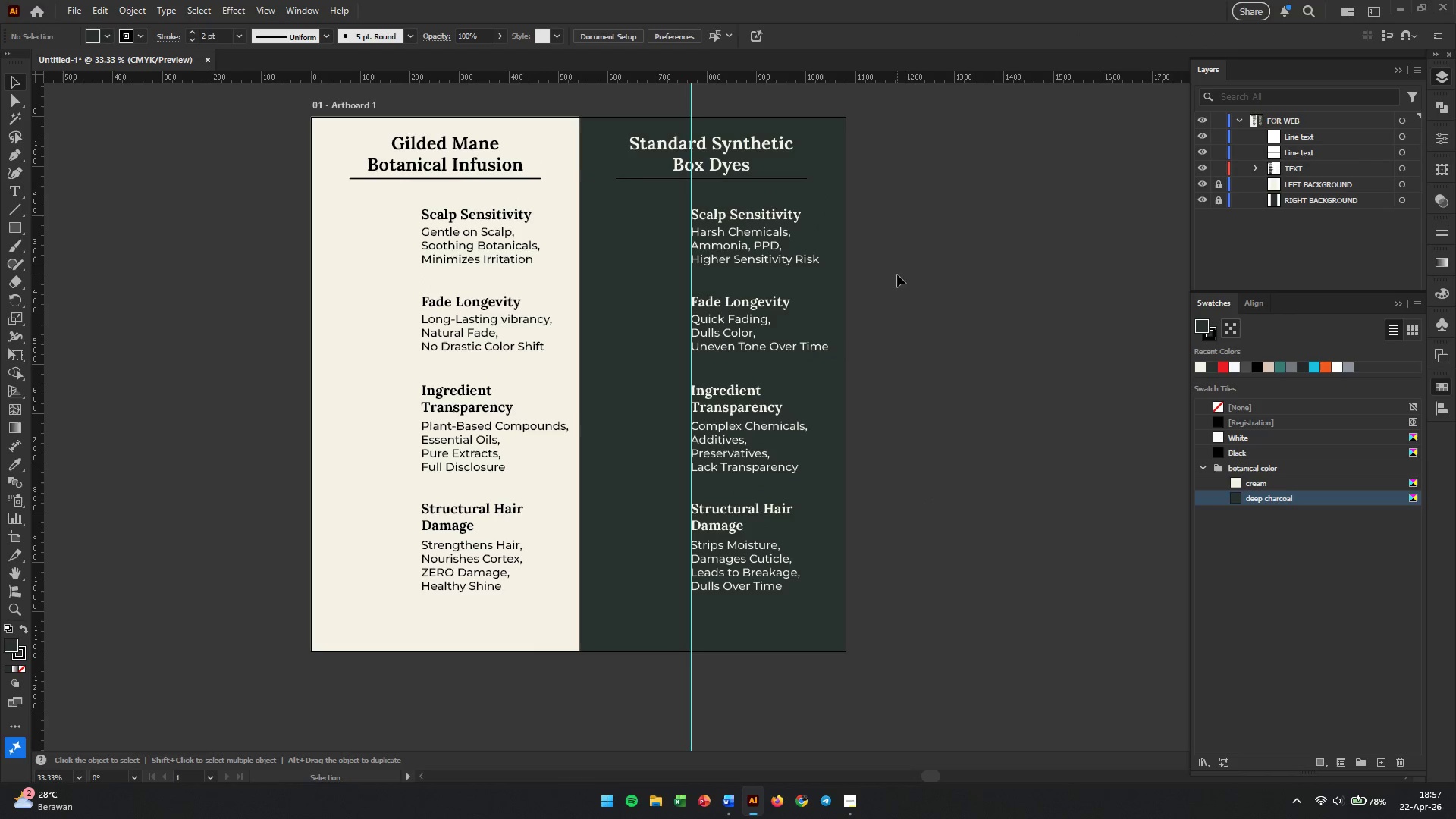 
hold_key(key=ShiftLeft, duration=4.08)
 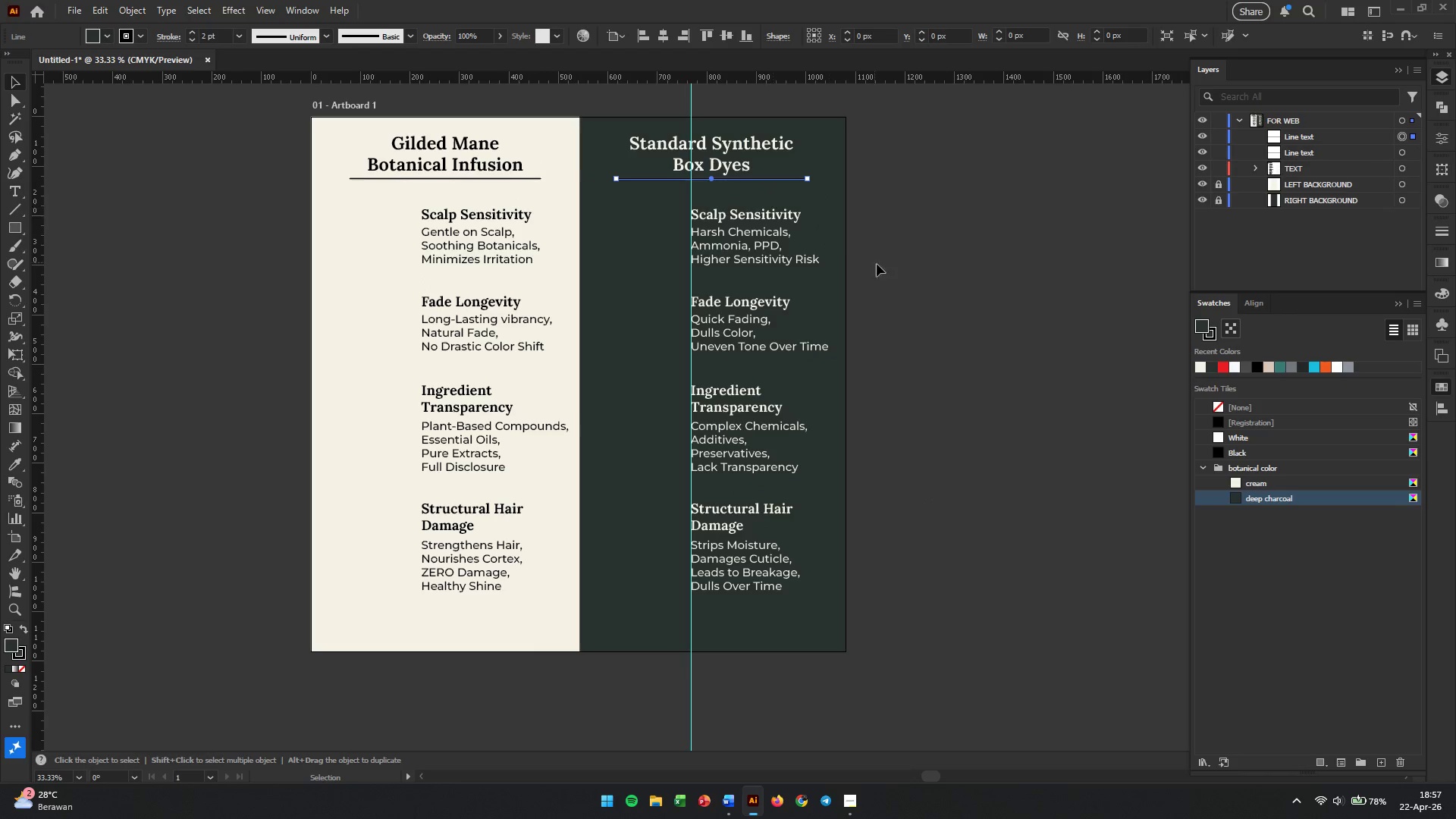 
left_click([897, 275])
 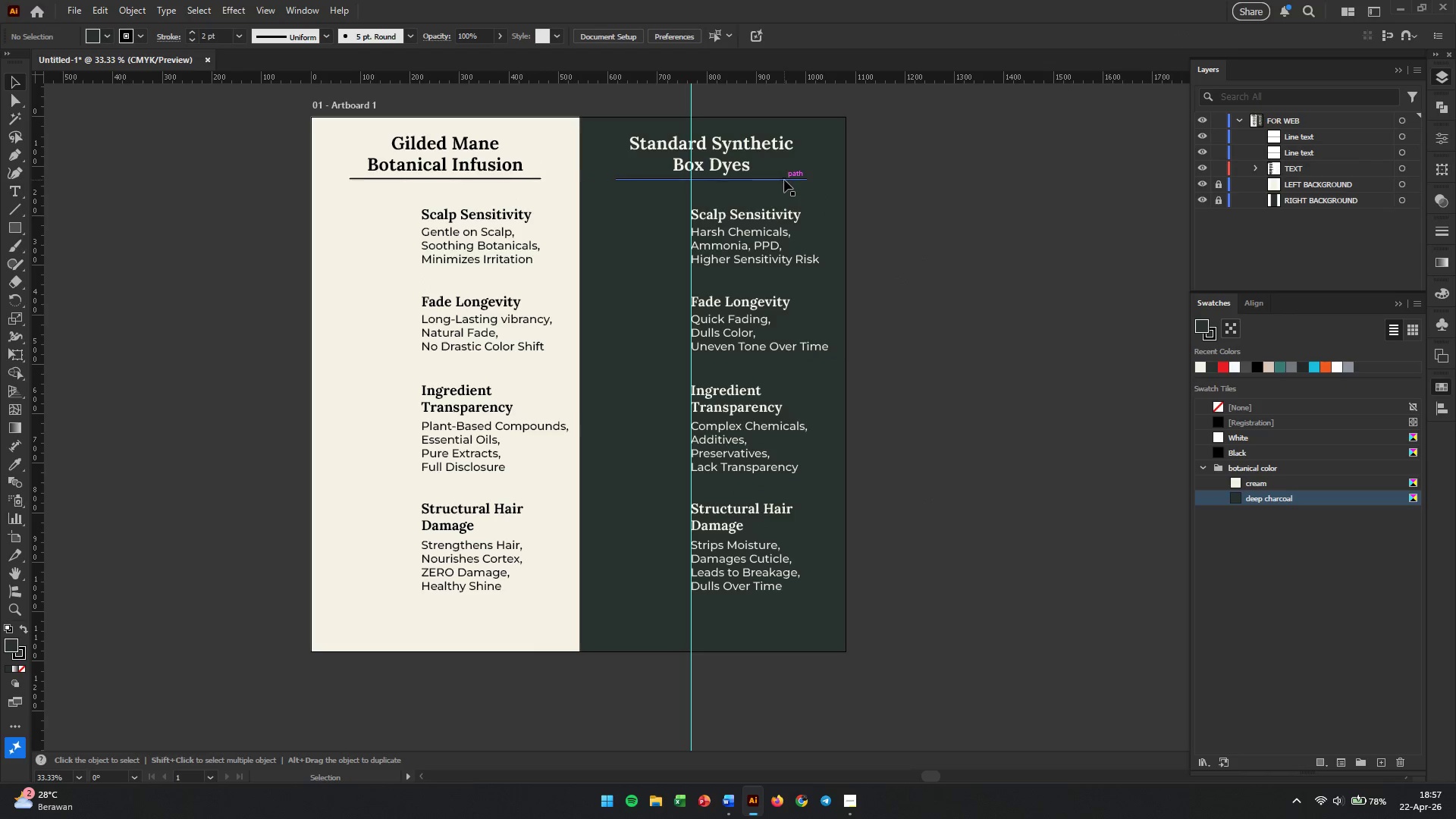 
left_click([784, 180])
 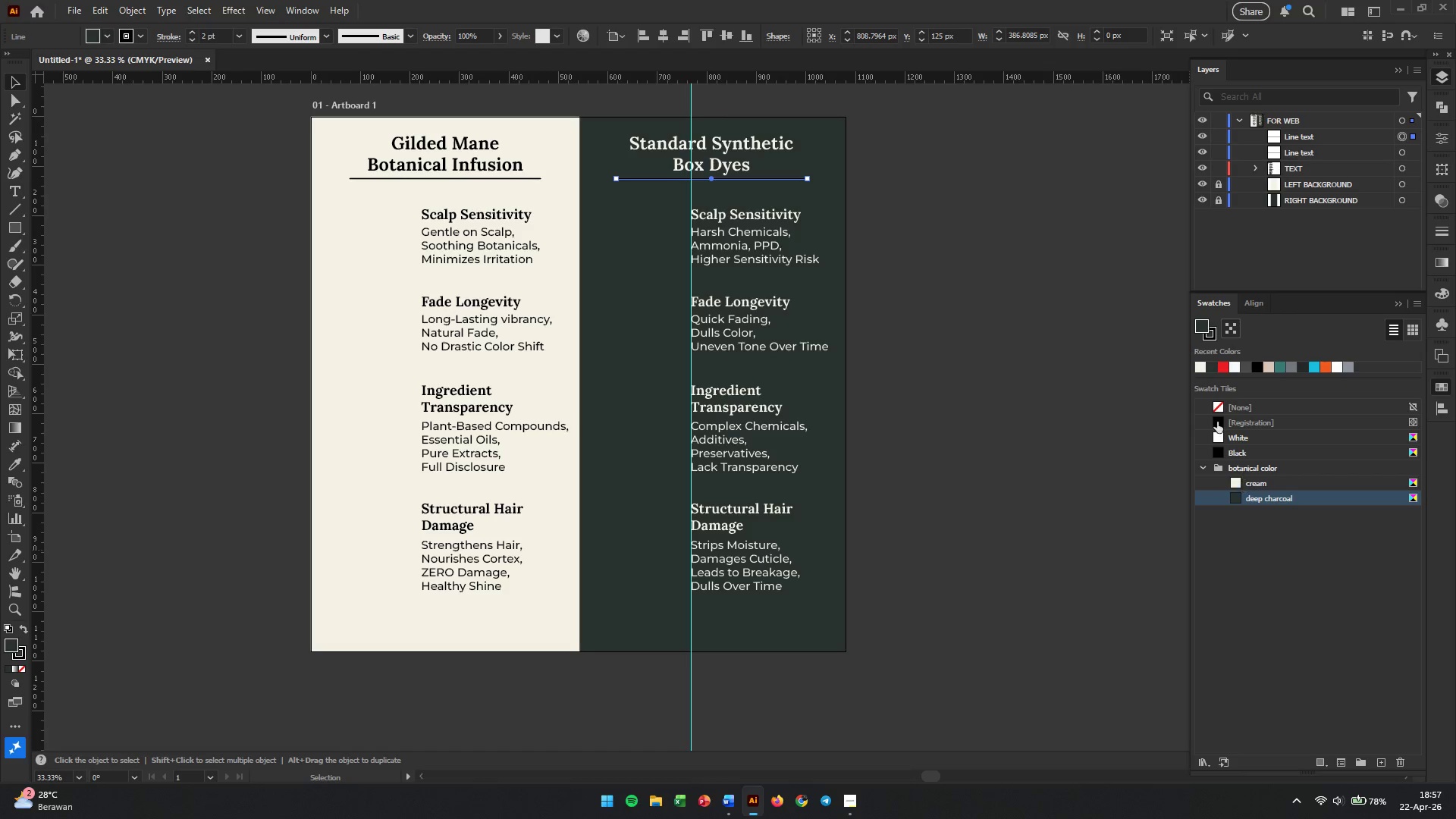 
left_click([1213, 335])
 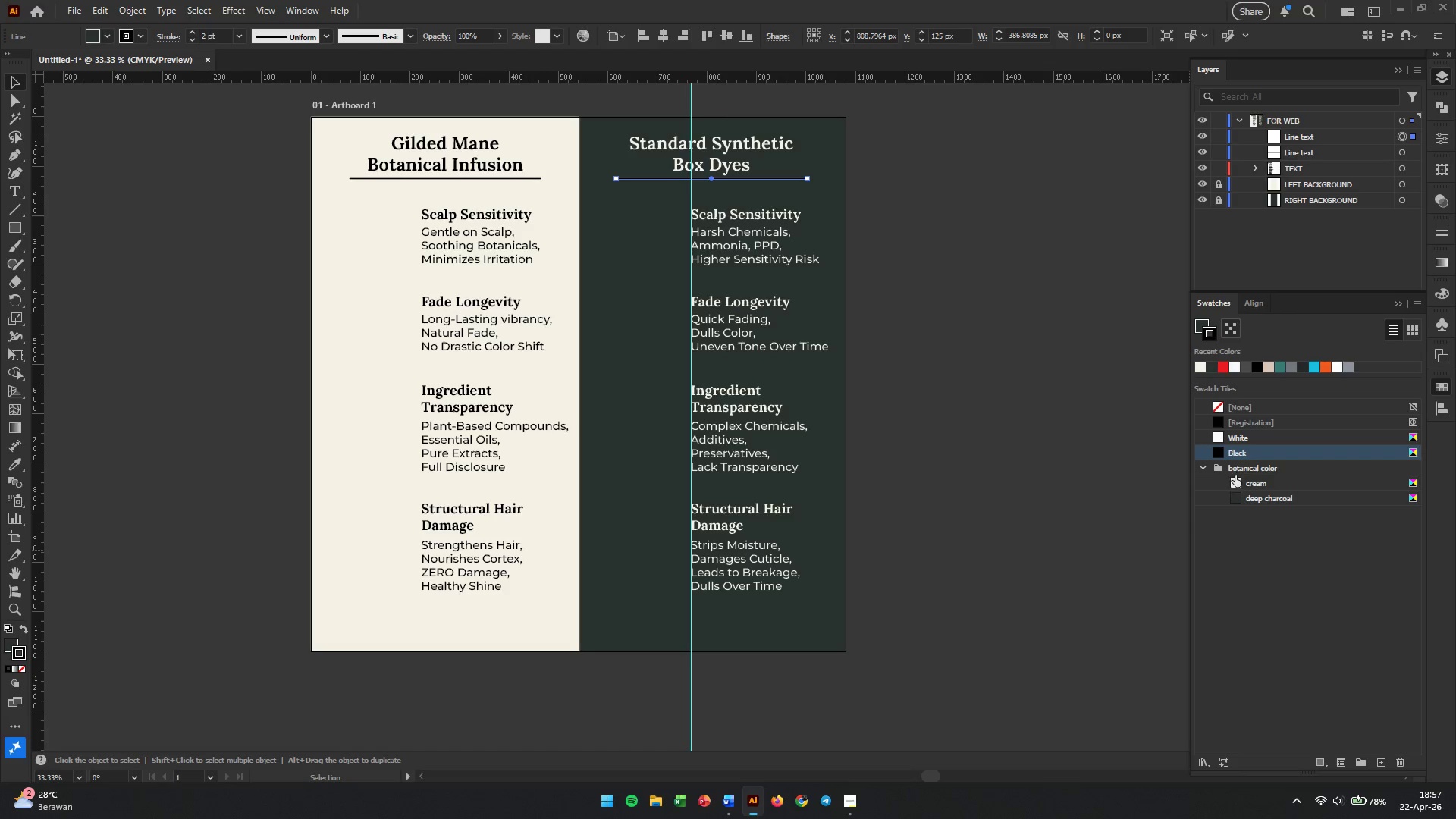 
left_click([1237, 488])
 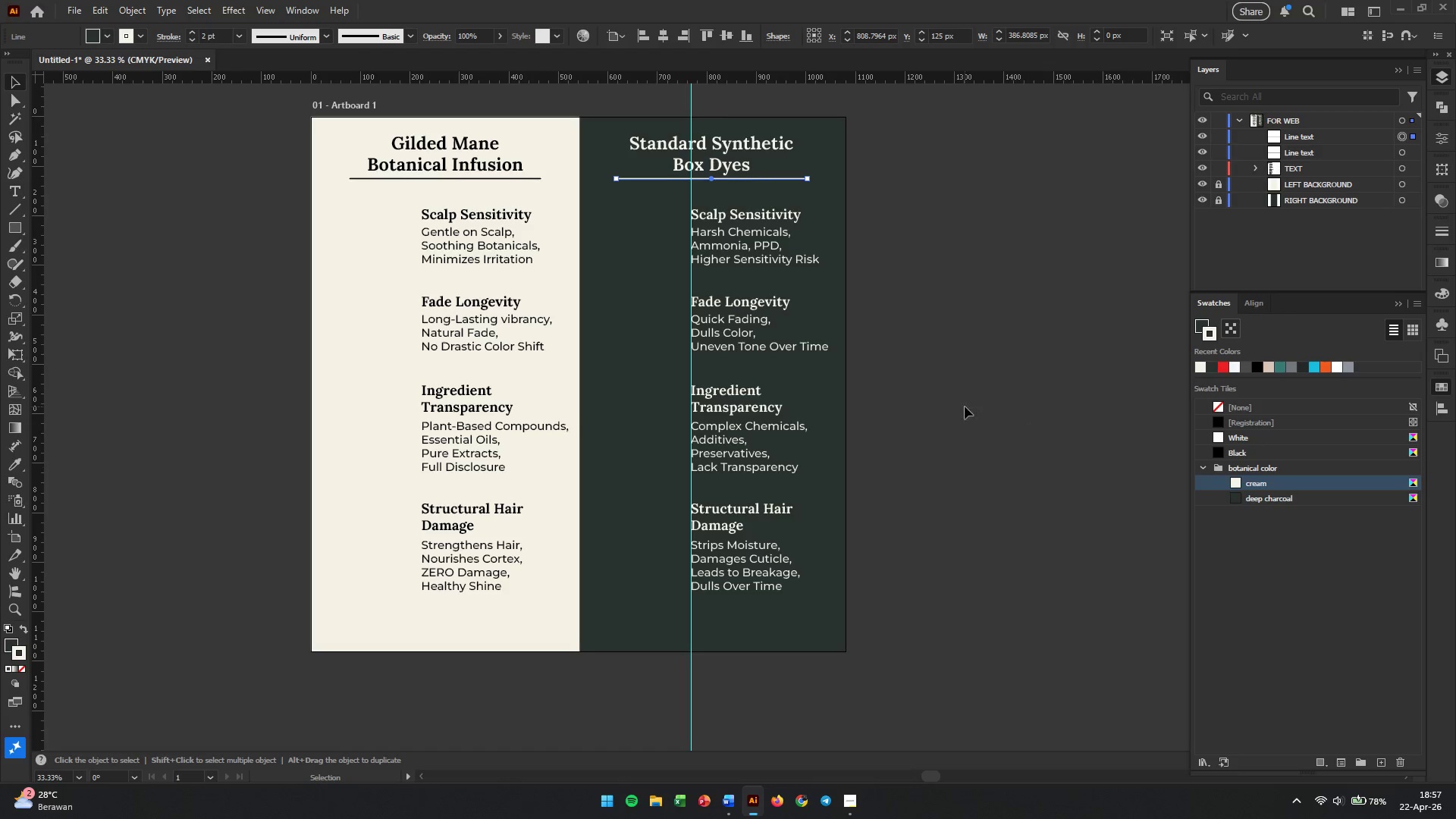 
left_click([949, 404])
 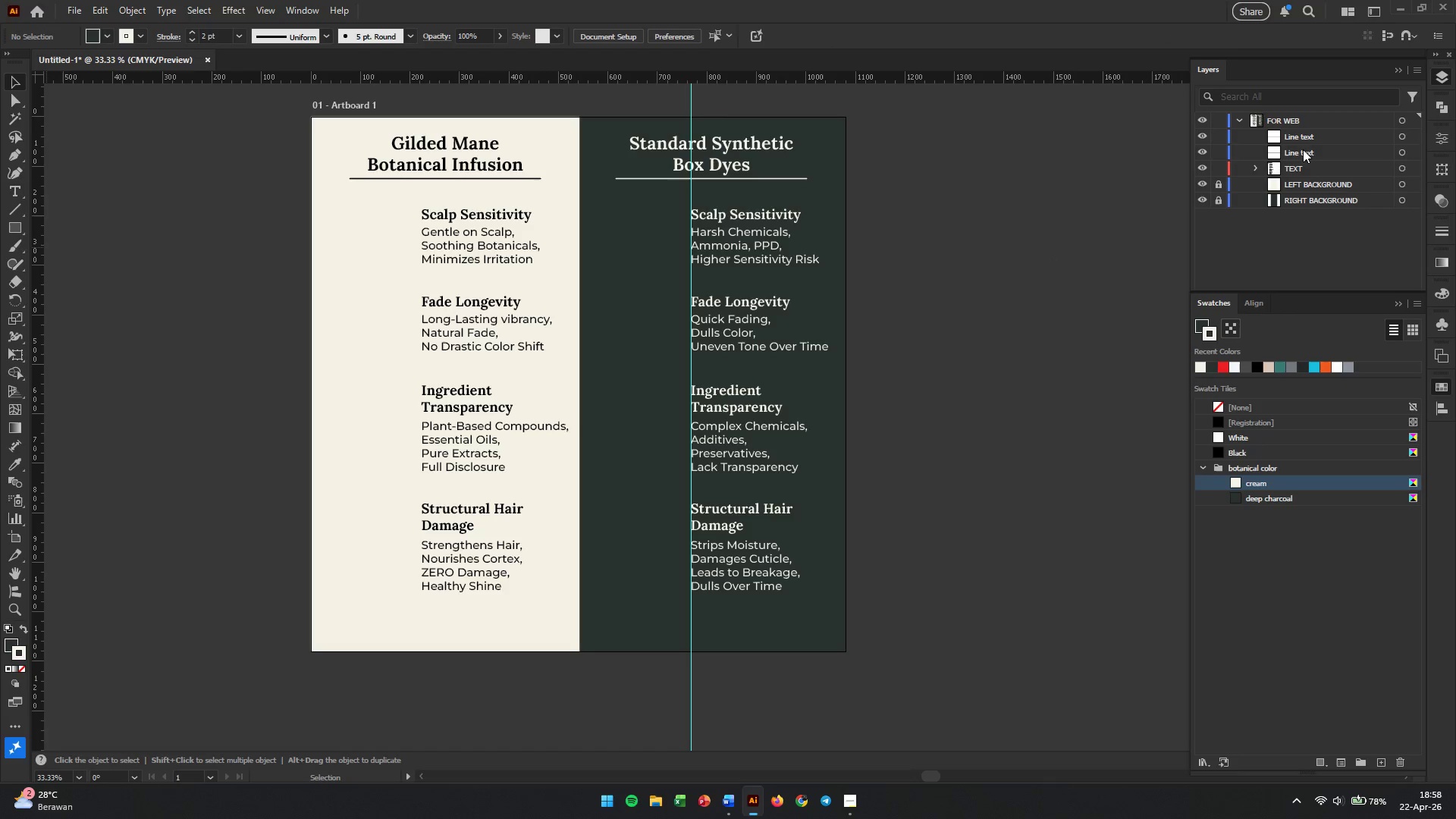 
left_click([1297, 140])
 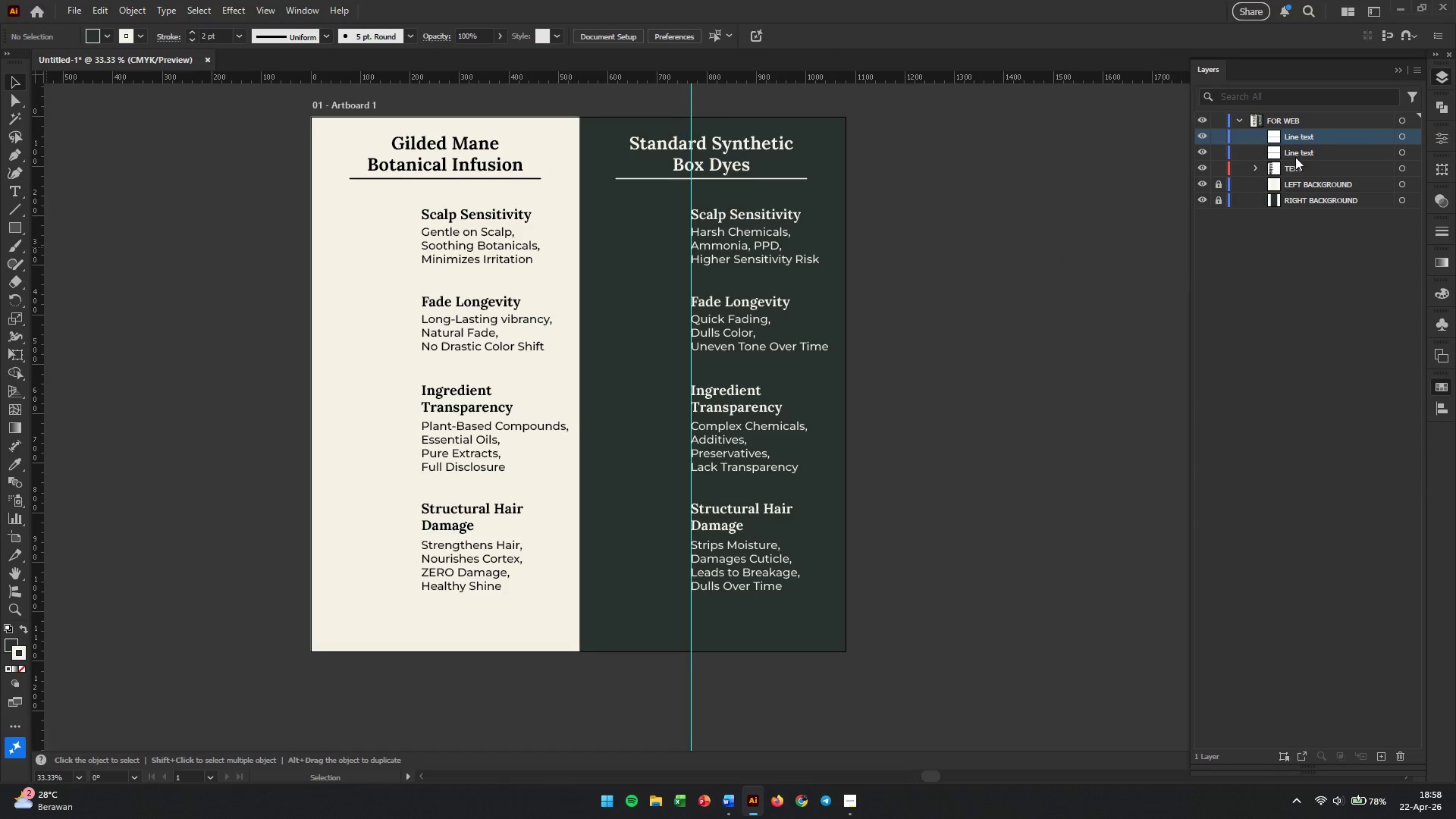 
left_click([1295, 157])
 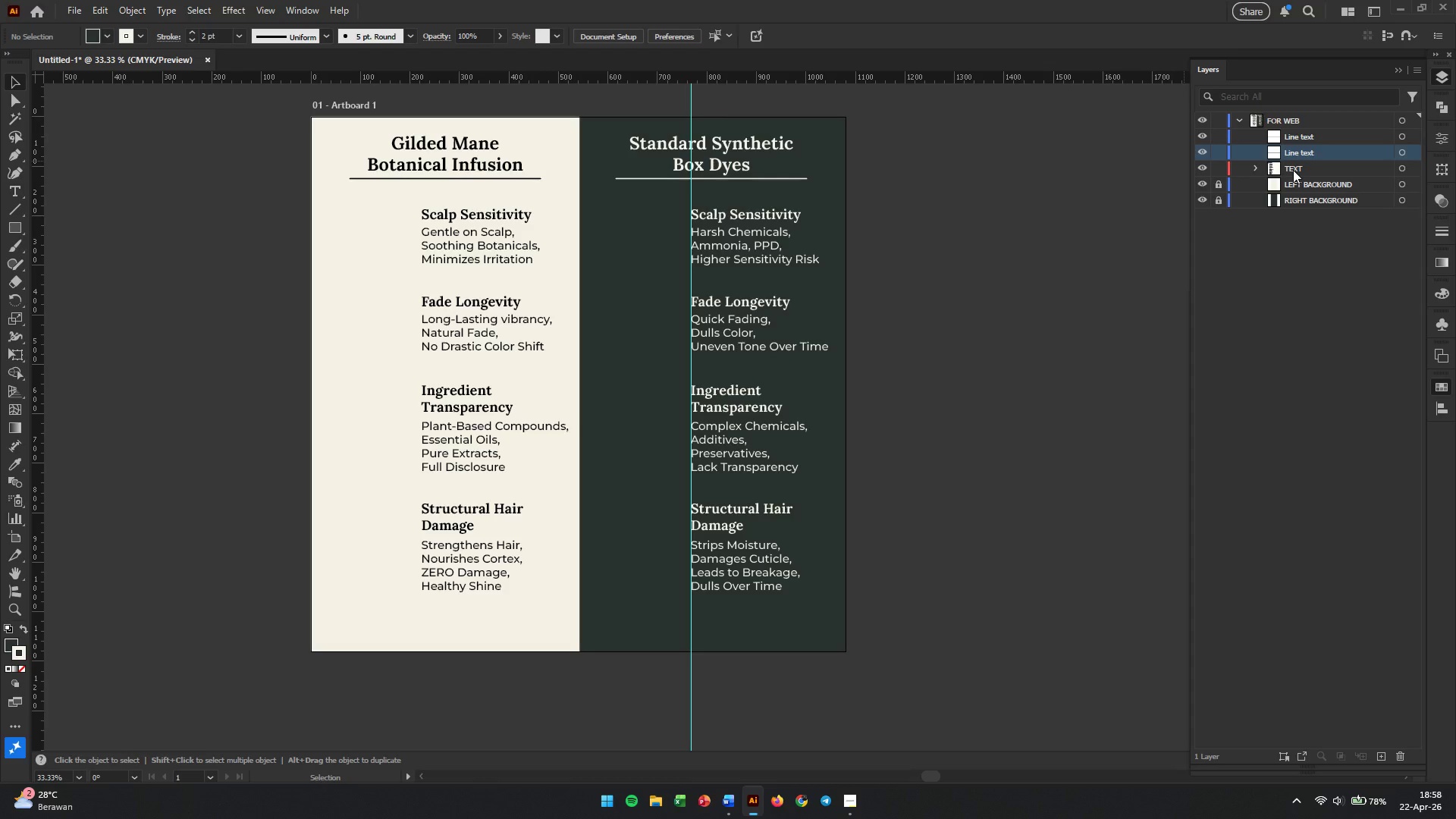 
left_click([1293, 170])
 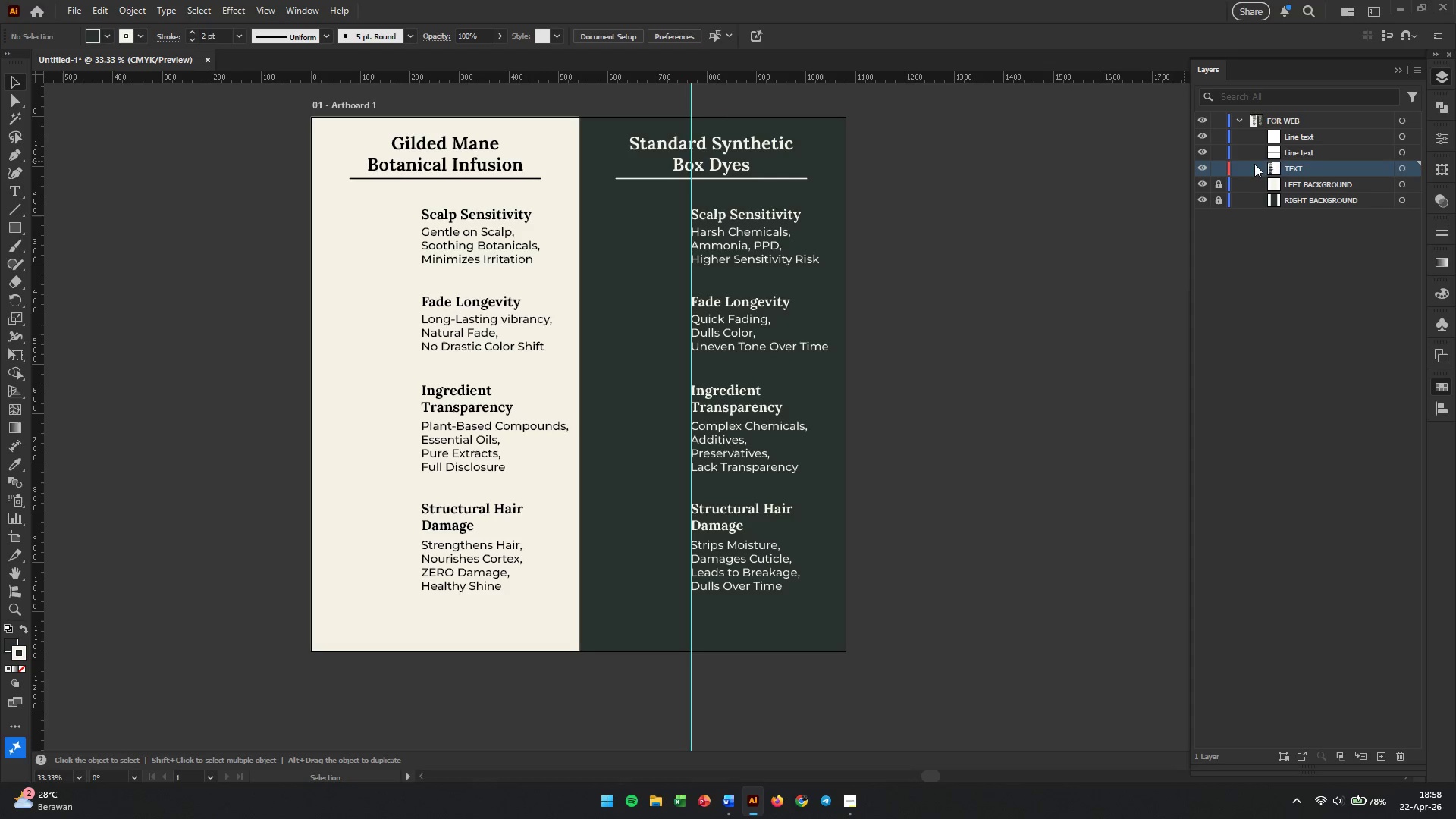 
left_click([1256, 168])
 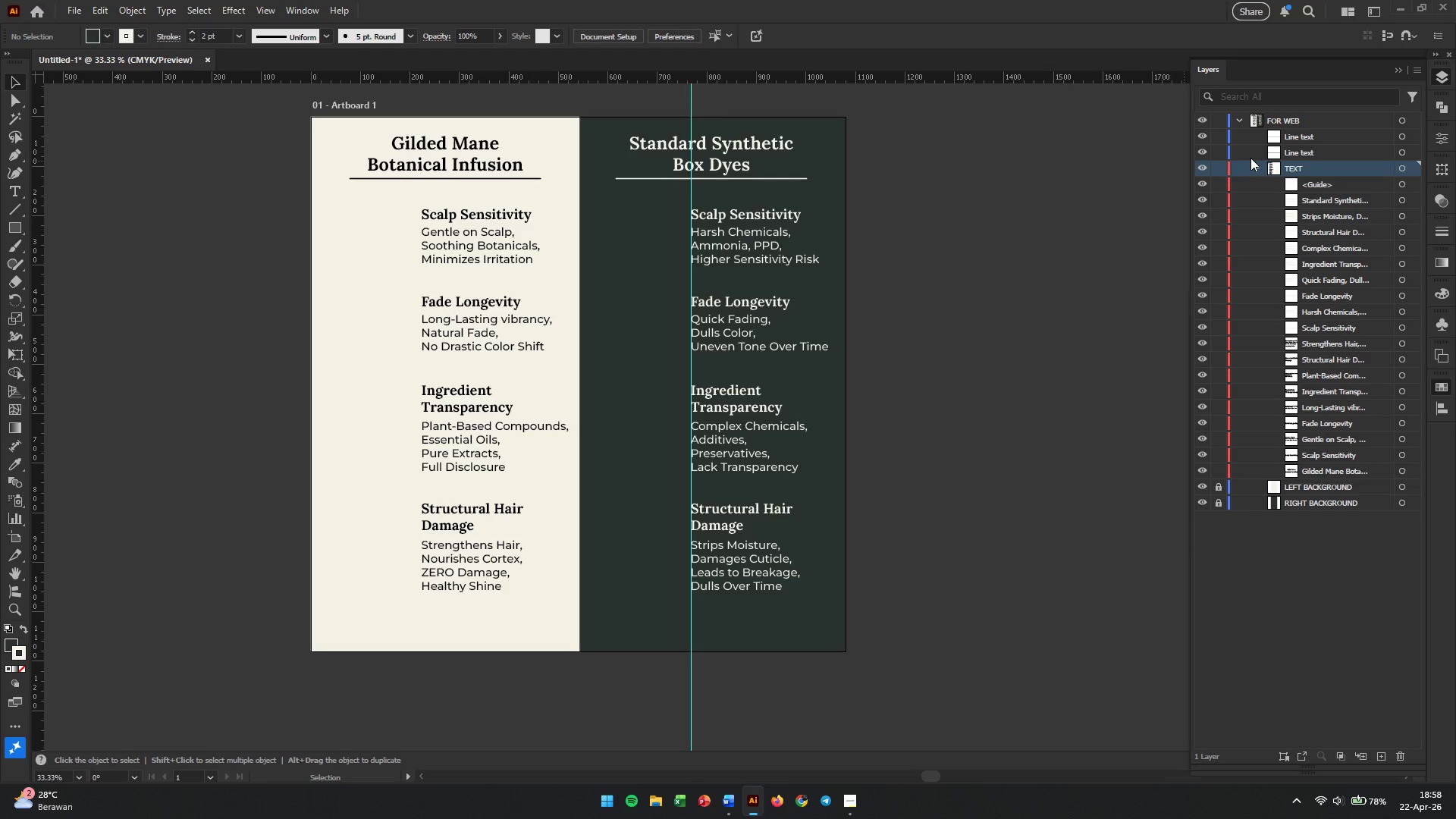 
left_click([1257, 165])
 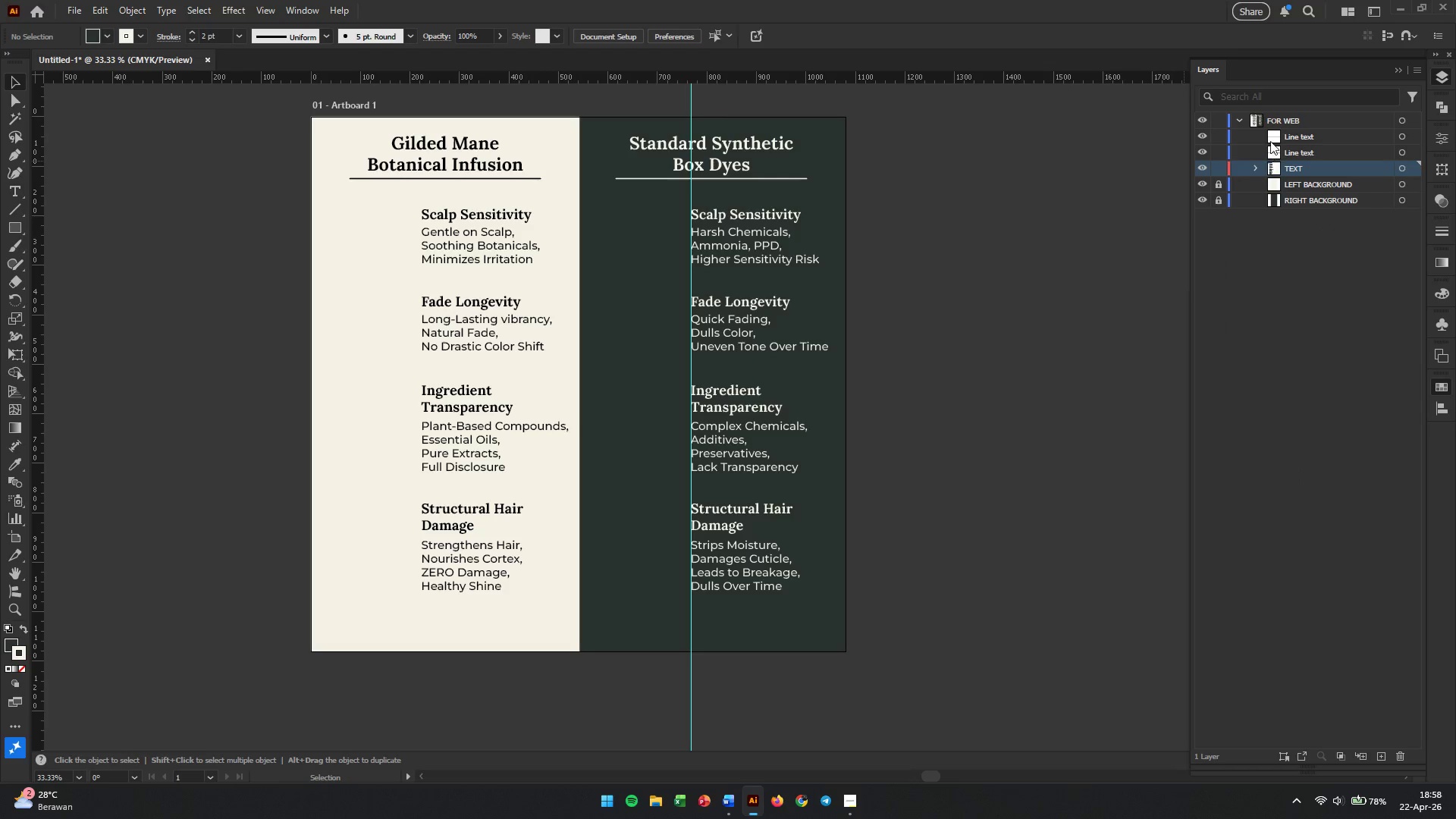 
left_click([1279, 135])
 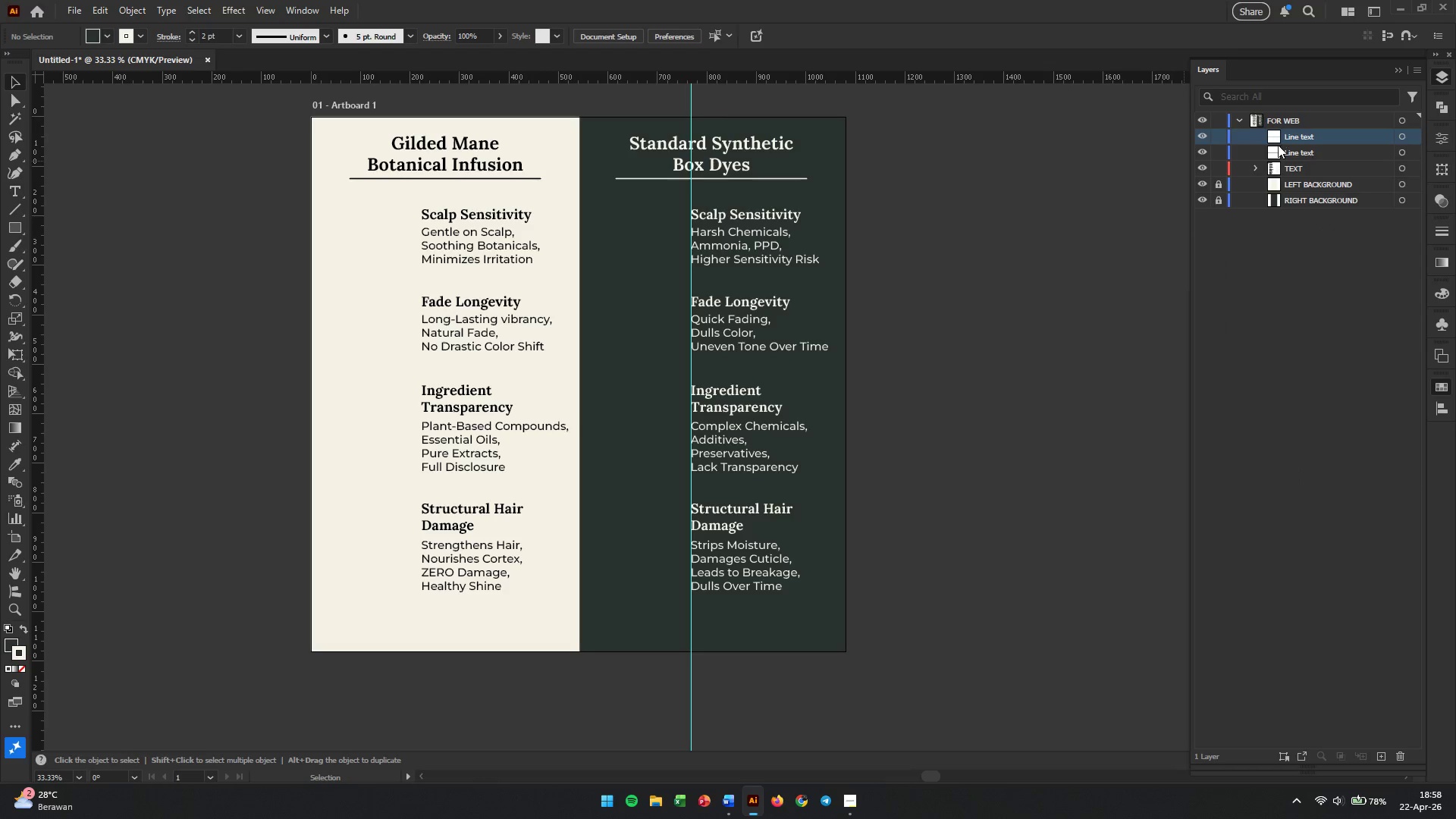 
left_click([1278, 145])
 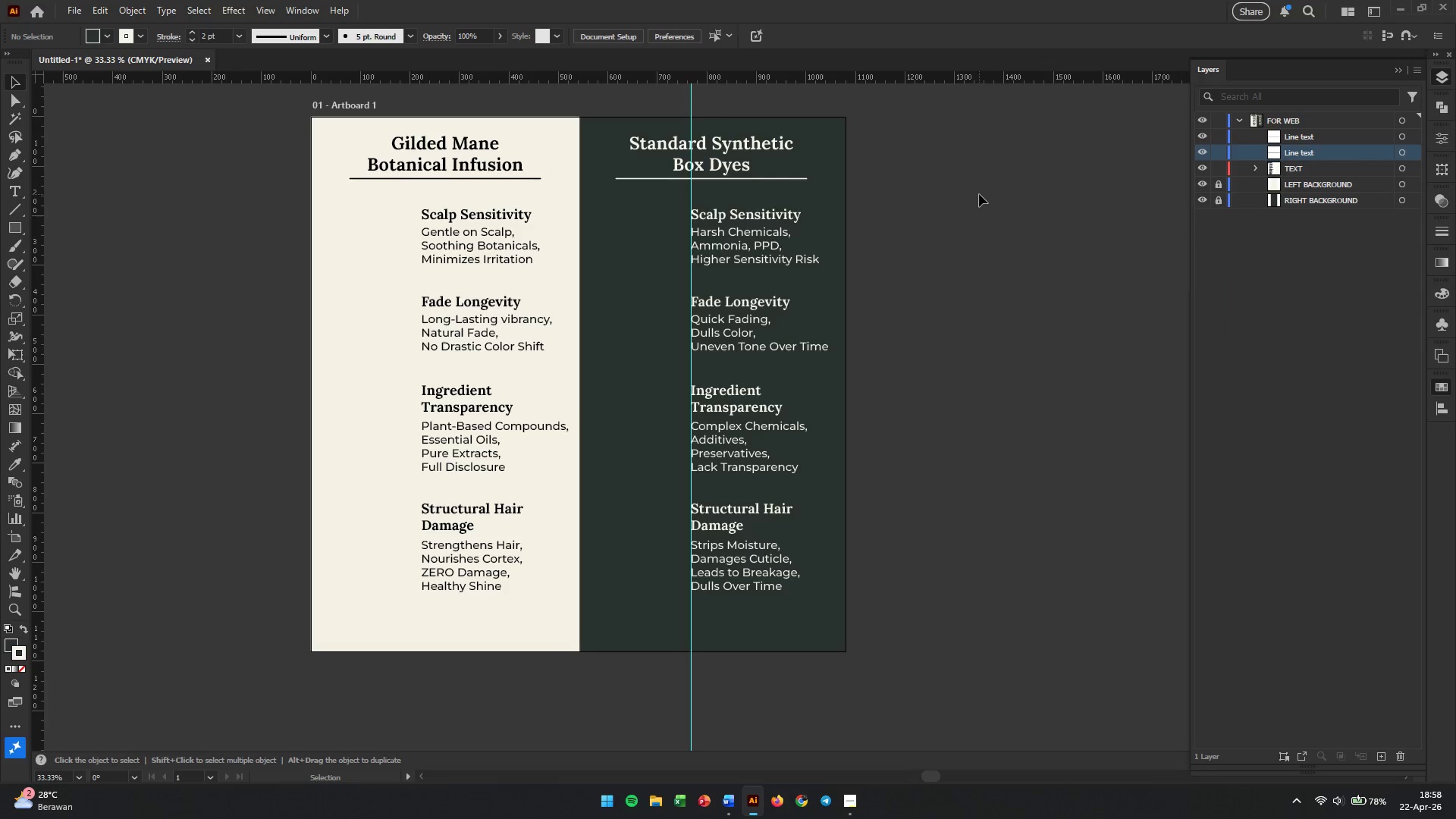 
left_click([1021, 206])
 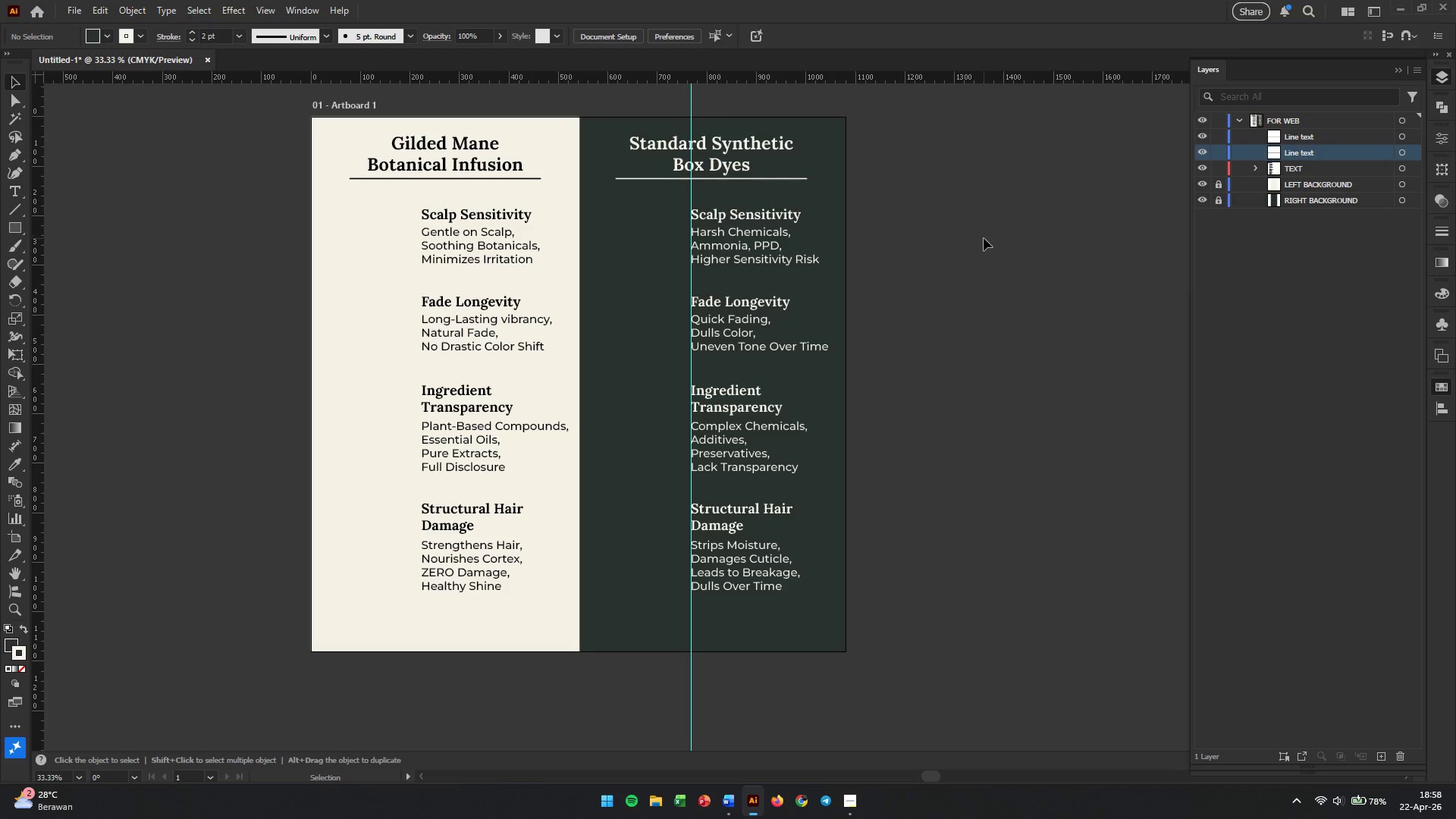 
hold_key(key=AltLeft, duration=1.03)
scroll: coordinate [890, 251], scroll_direction: down, amount: 1.0
 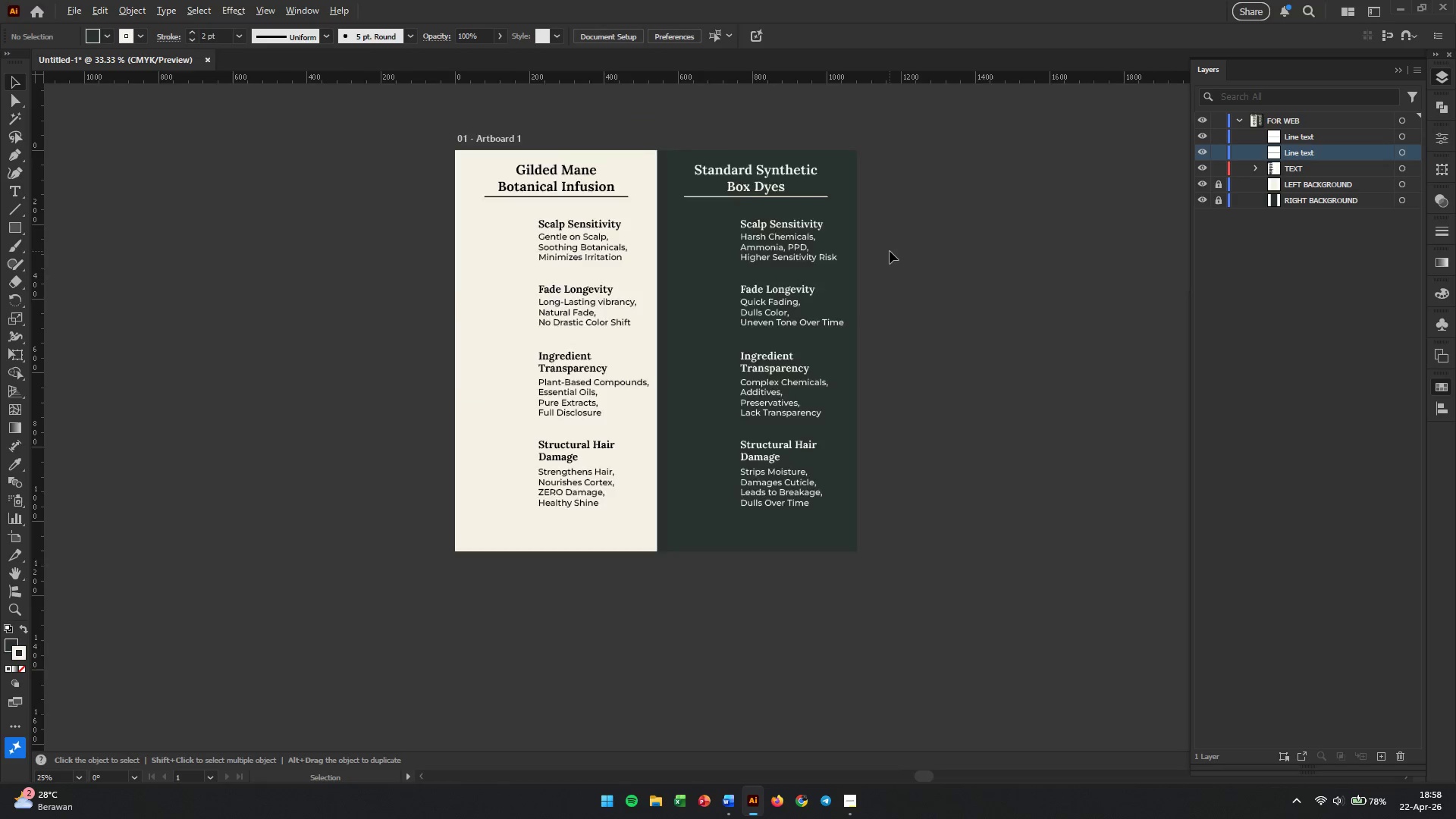 
scroll: coordinate [792, 158], scroll_direction: up, amount: 2.0
 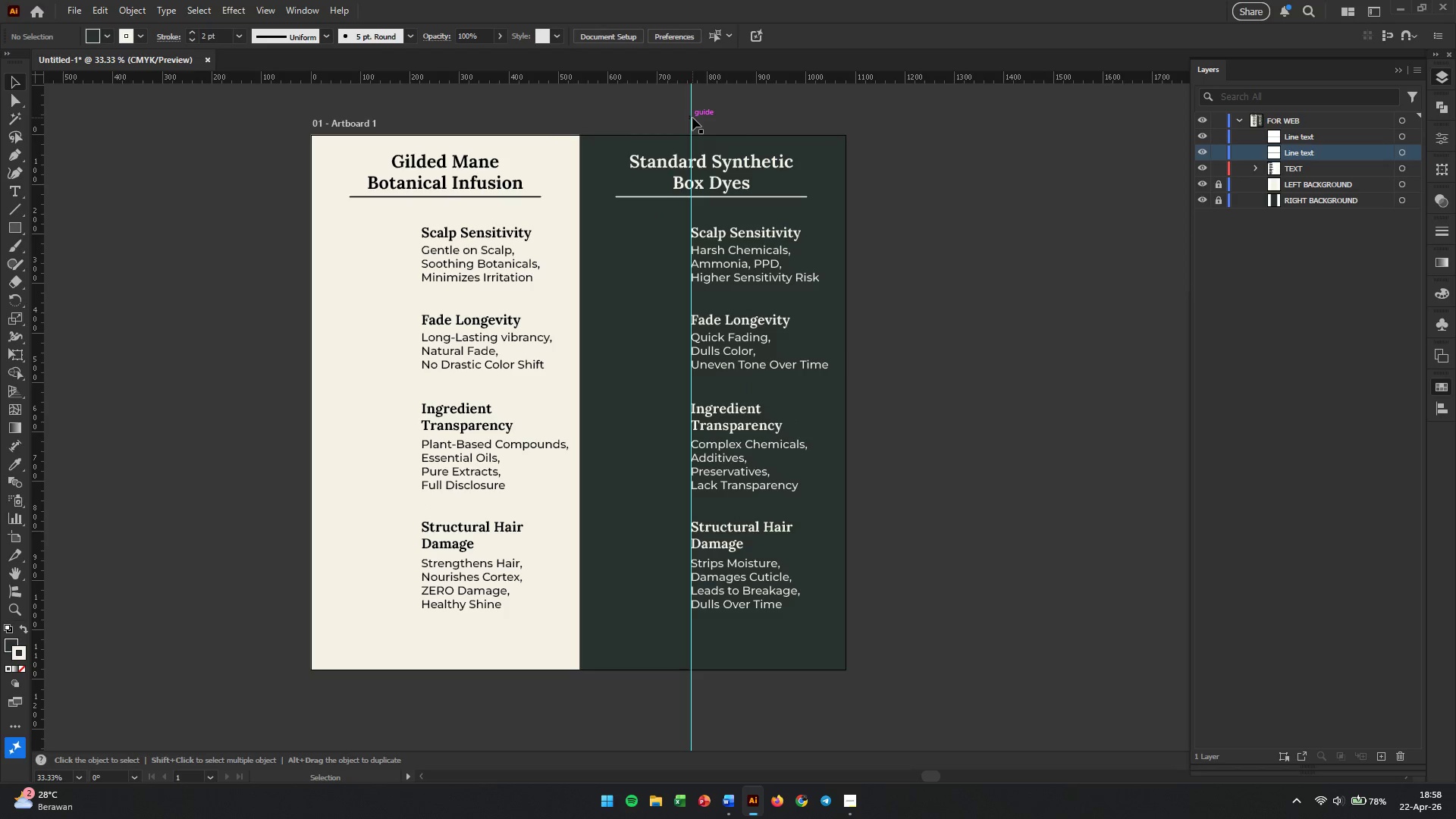 
left_click([690, 118])
 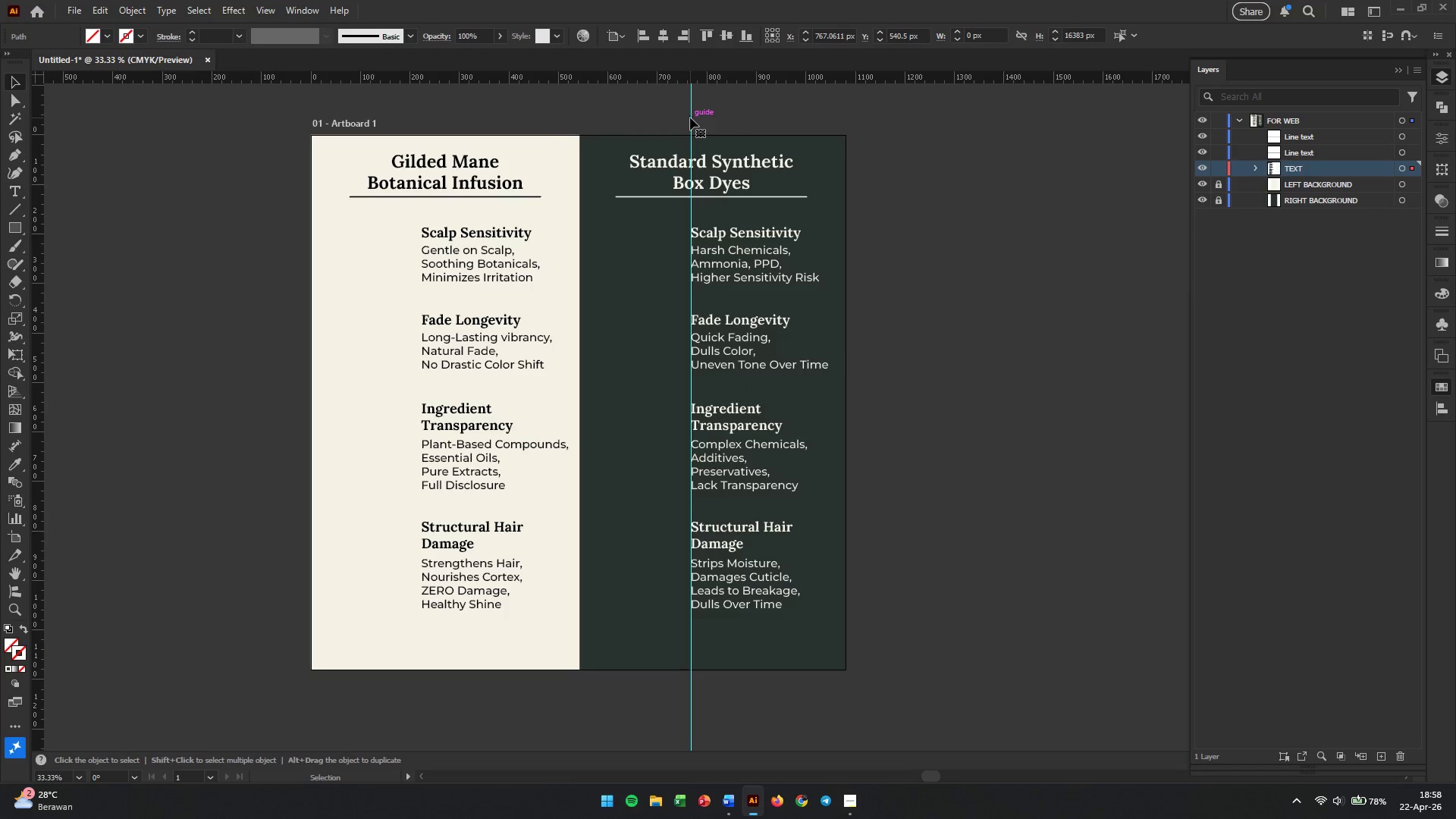 
key(Backspace)
 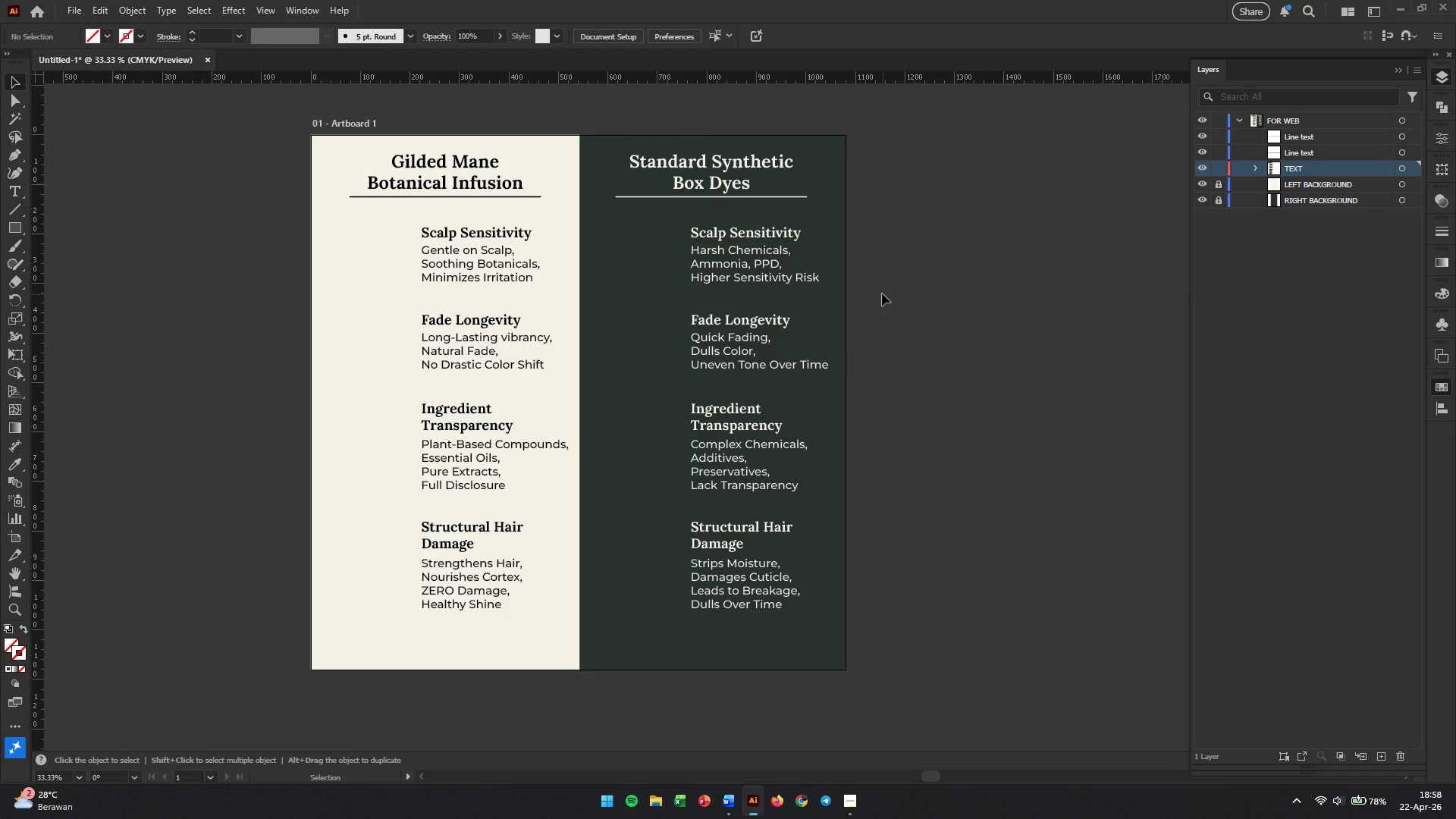 
left_click([958, 325])
 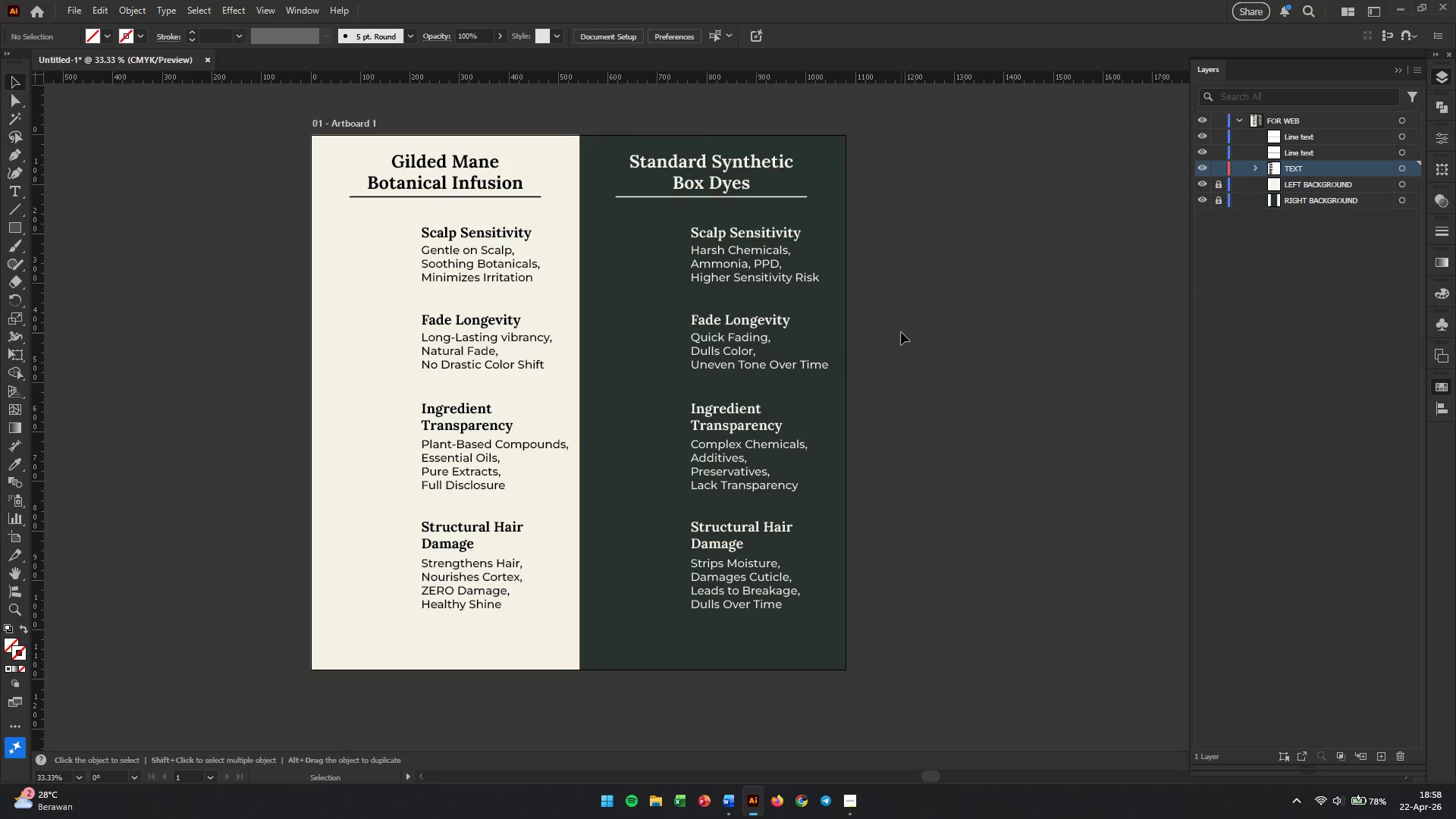 
hold_key(key=AltLeft, duration=0.36)
scroll: coordinate [901, 332], scroll_direction: down, amount: 1.0
 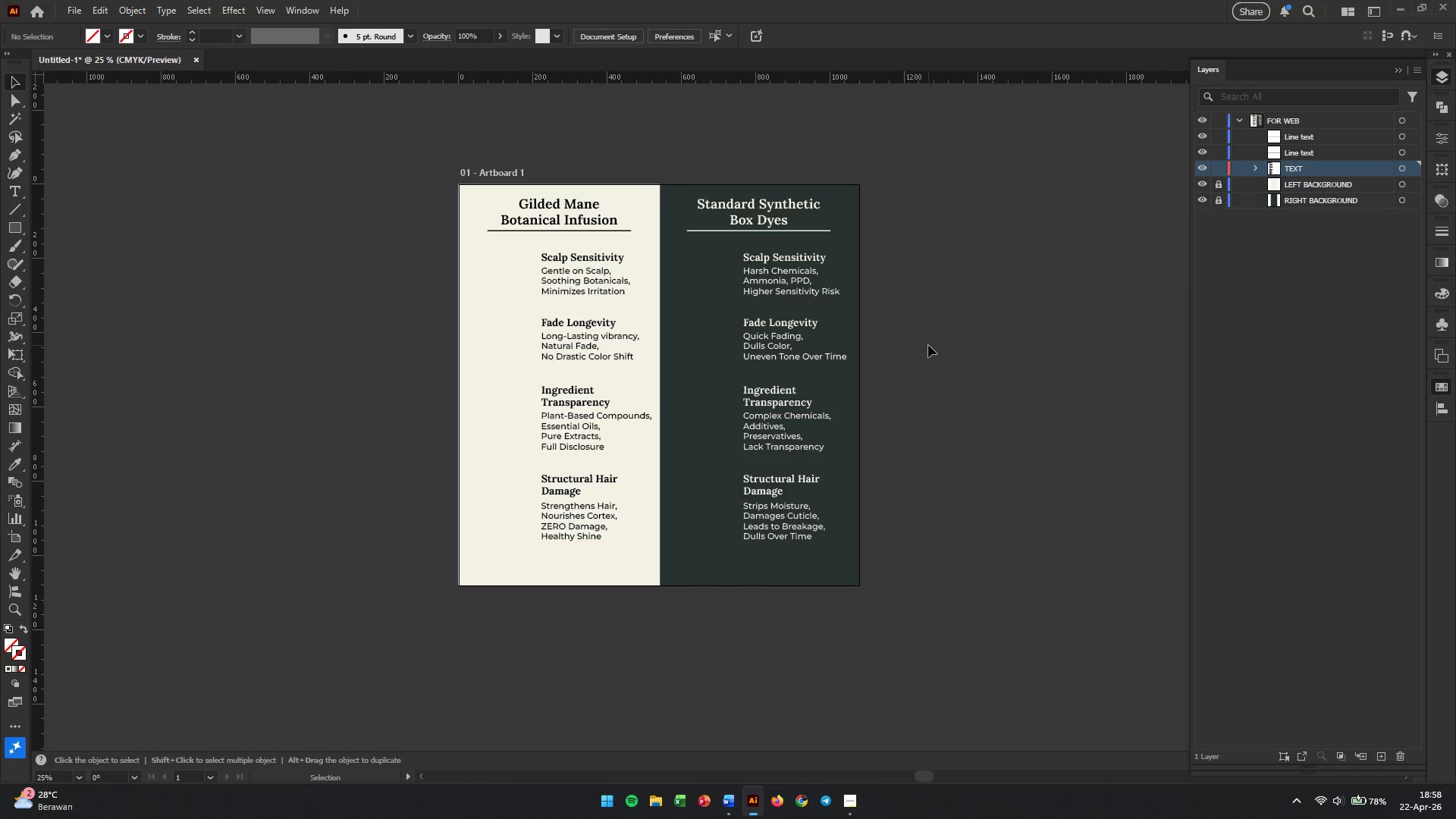 
hold_key(key=Space, duration=0.61)
 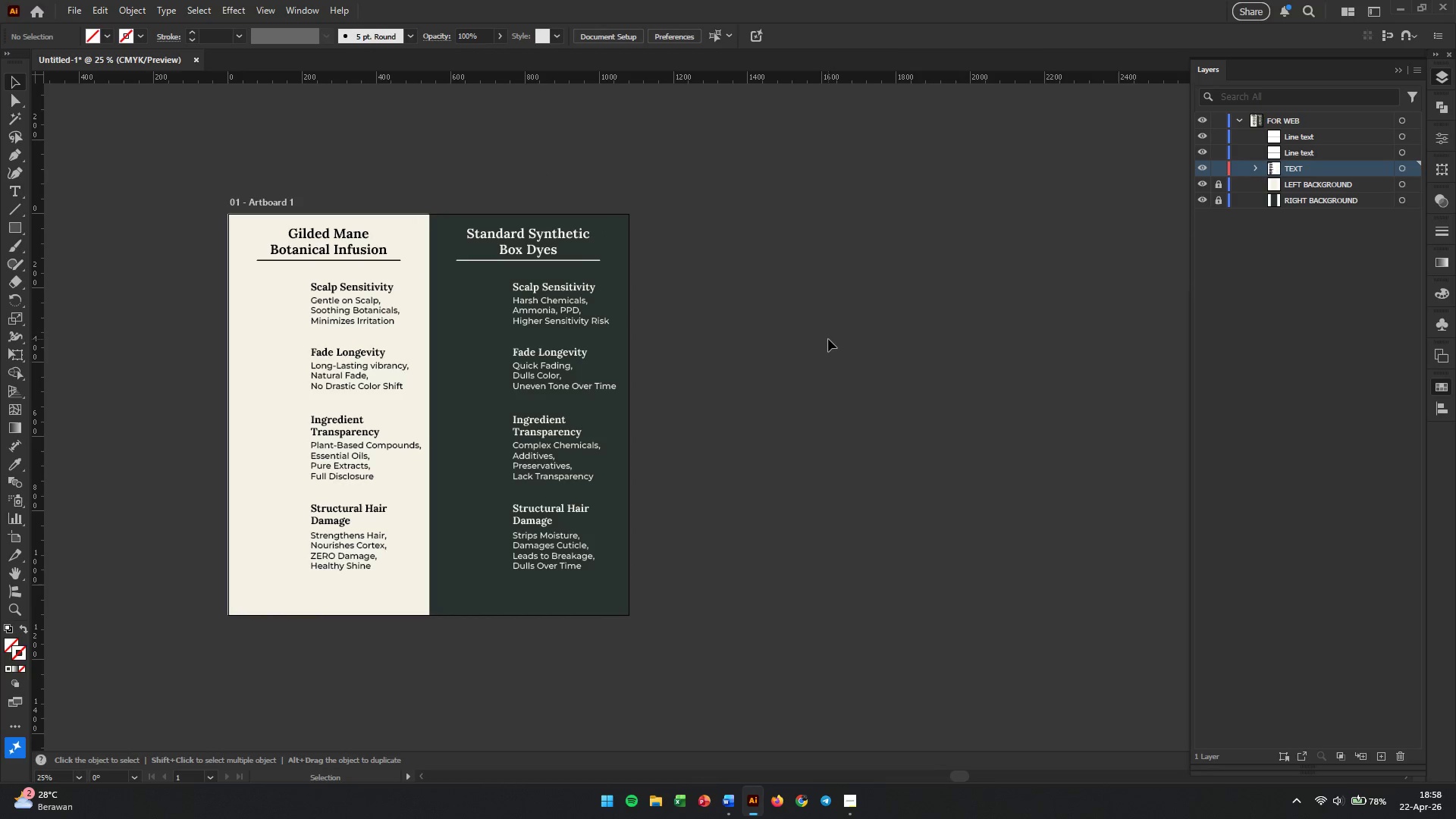 
left_click_drag(start_coordinate=[965, 353], to_coordinate=[735, 383])
 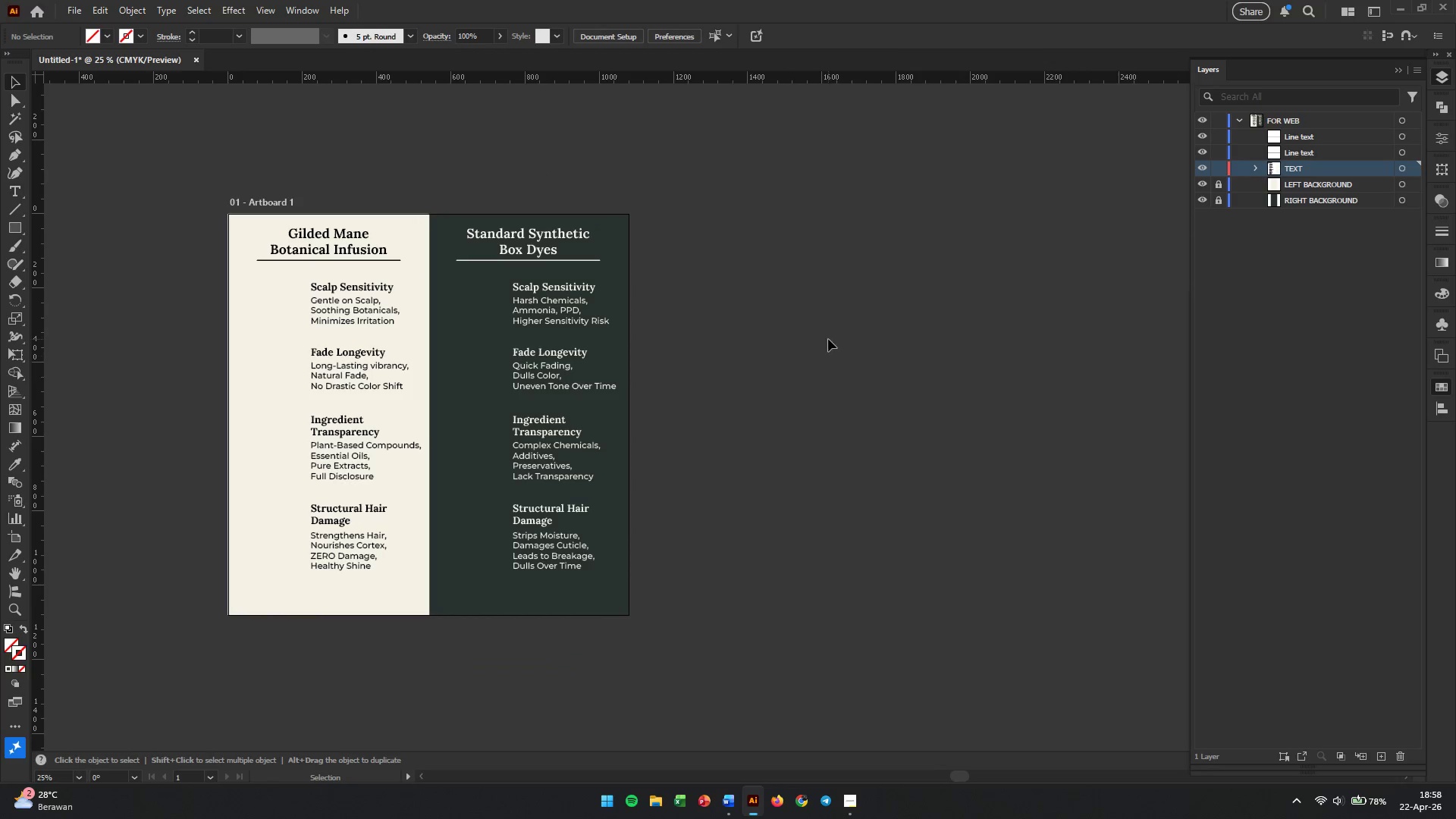 
left_click([828, 339])
 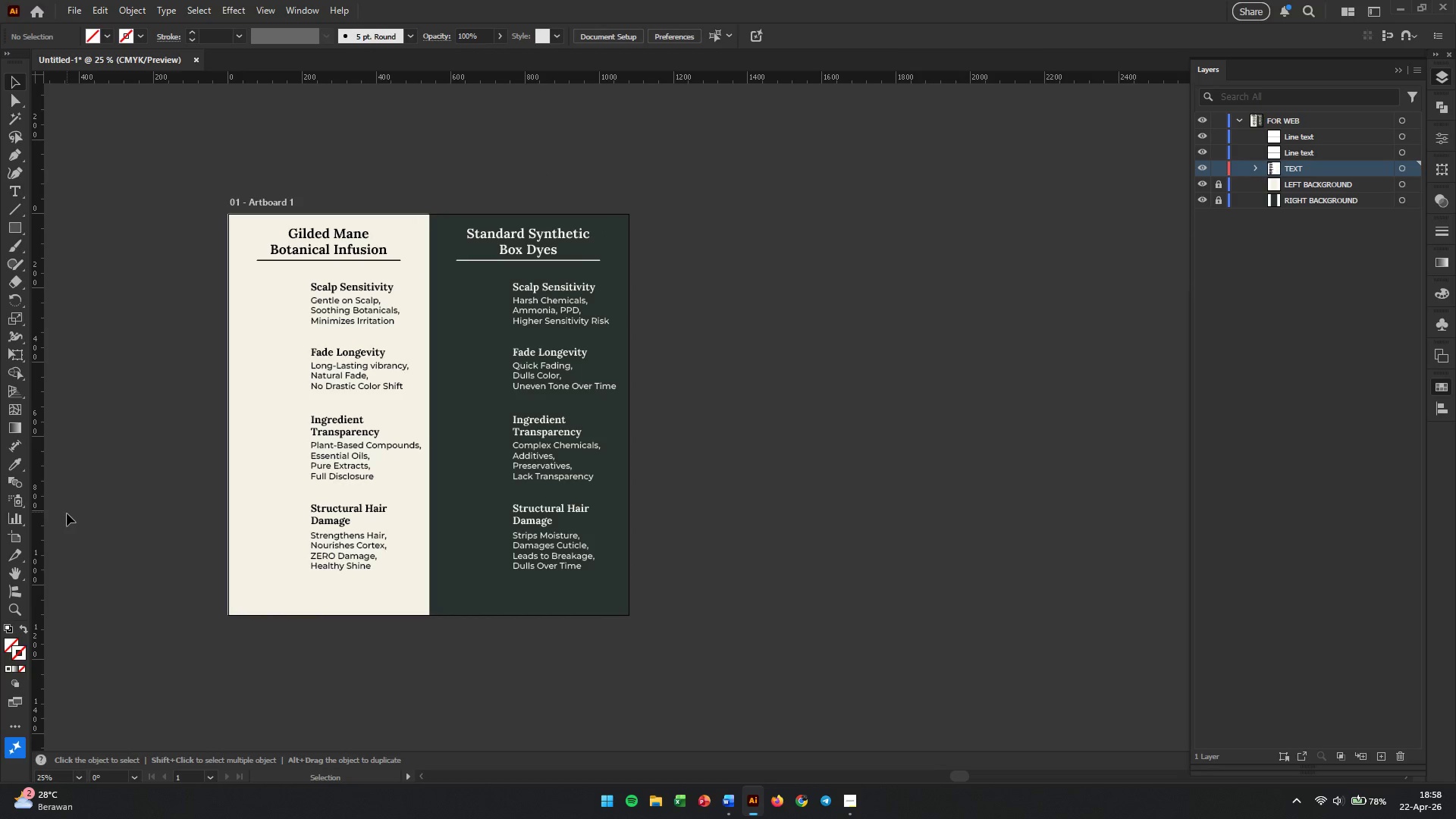 
left_click([19, 532])
 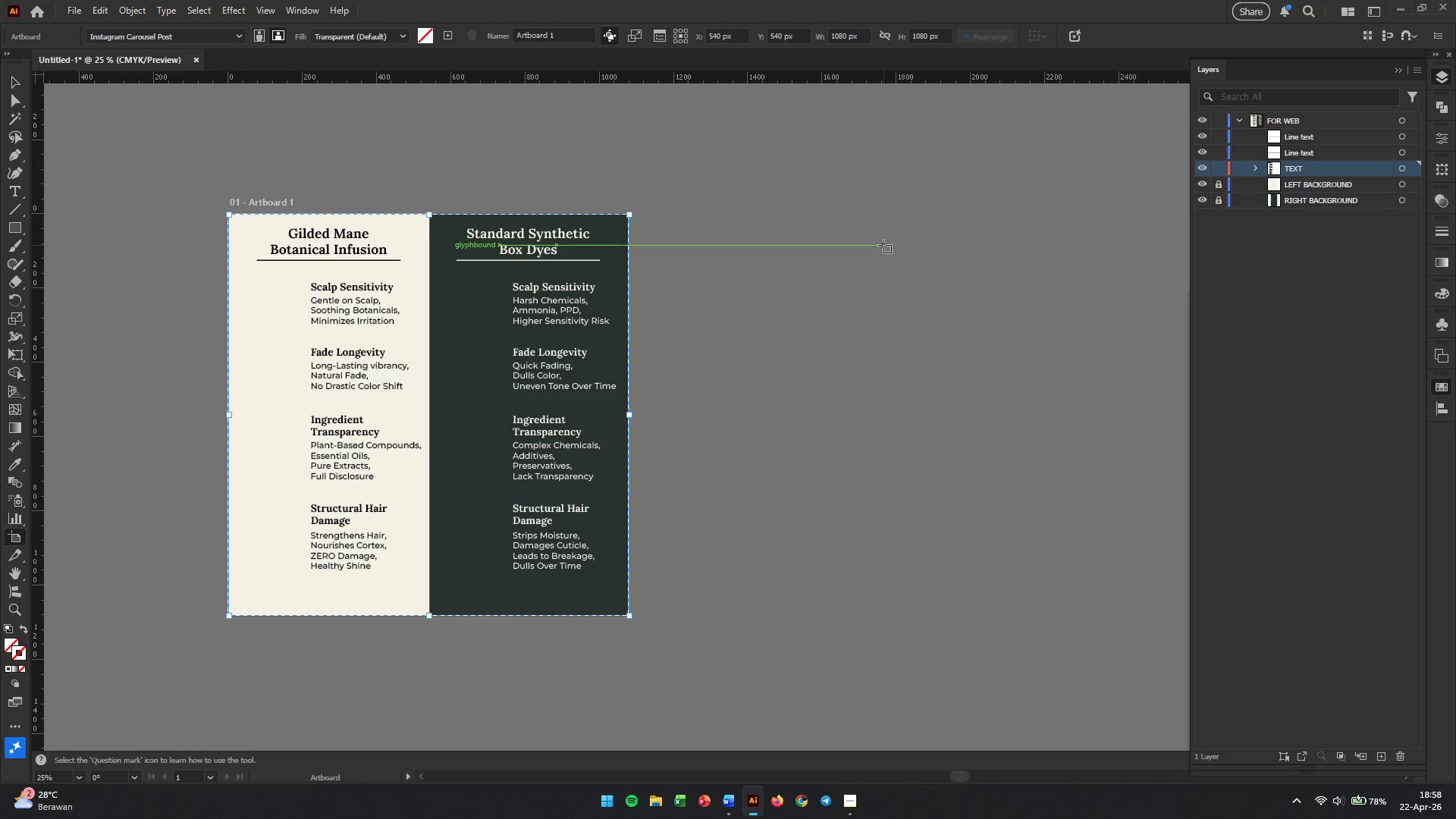 
left_click_drag(start_coordinate=[883, 237], to_coordinate=[998, 500])
 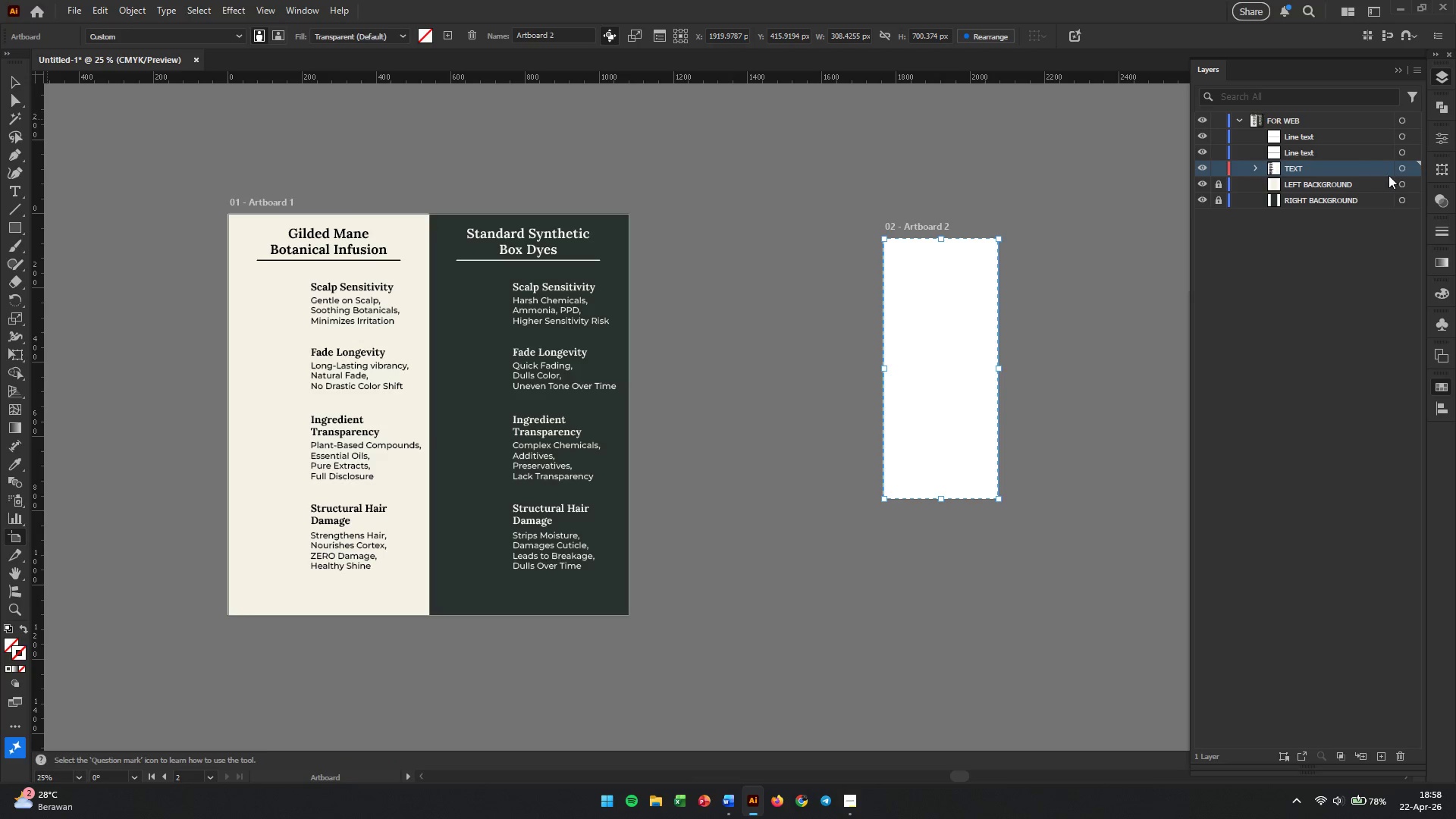 
left_click([1447, 143])
 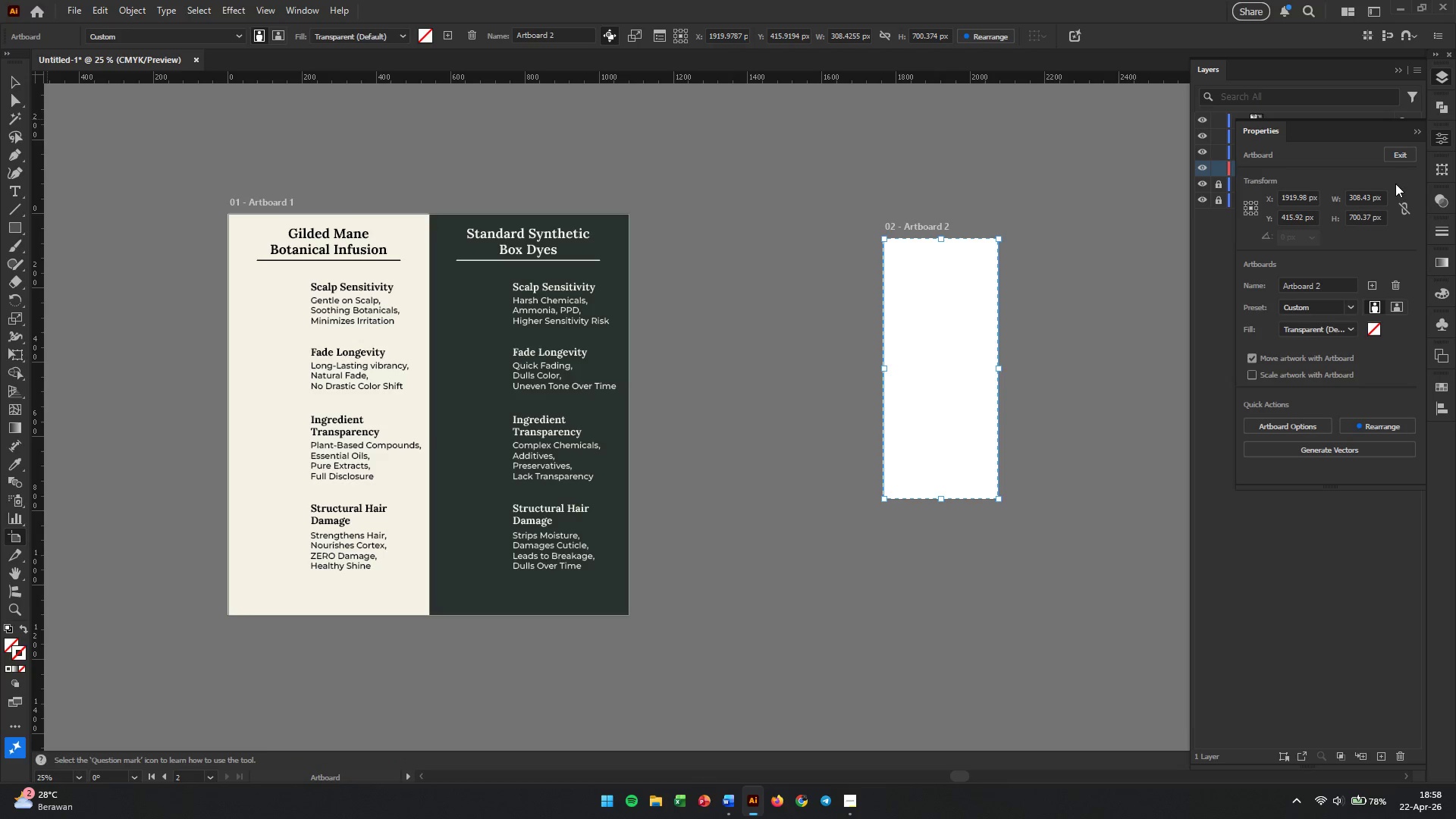 
left_click([1380, 199])
 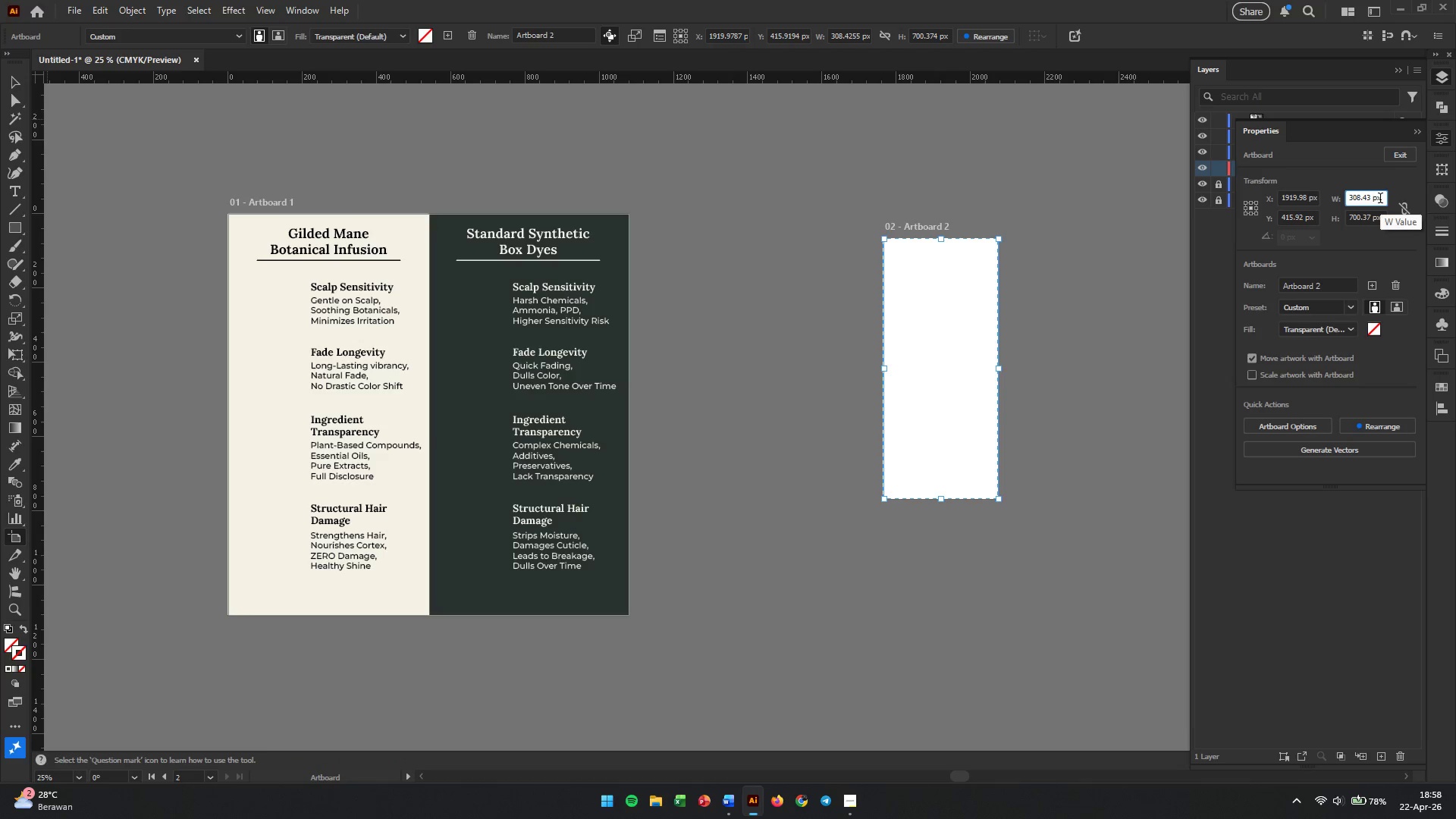 
double_click([1361, 199])
 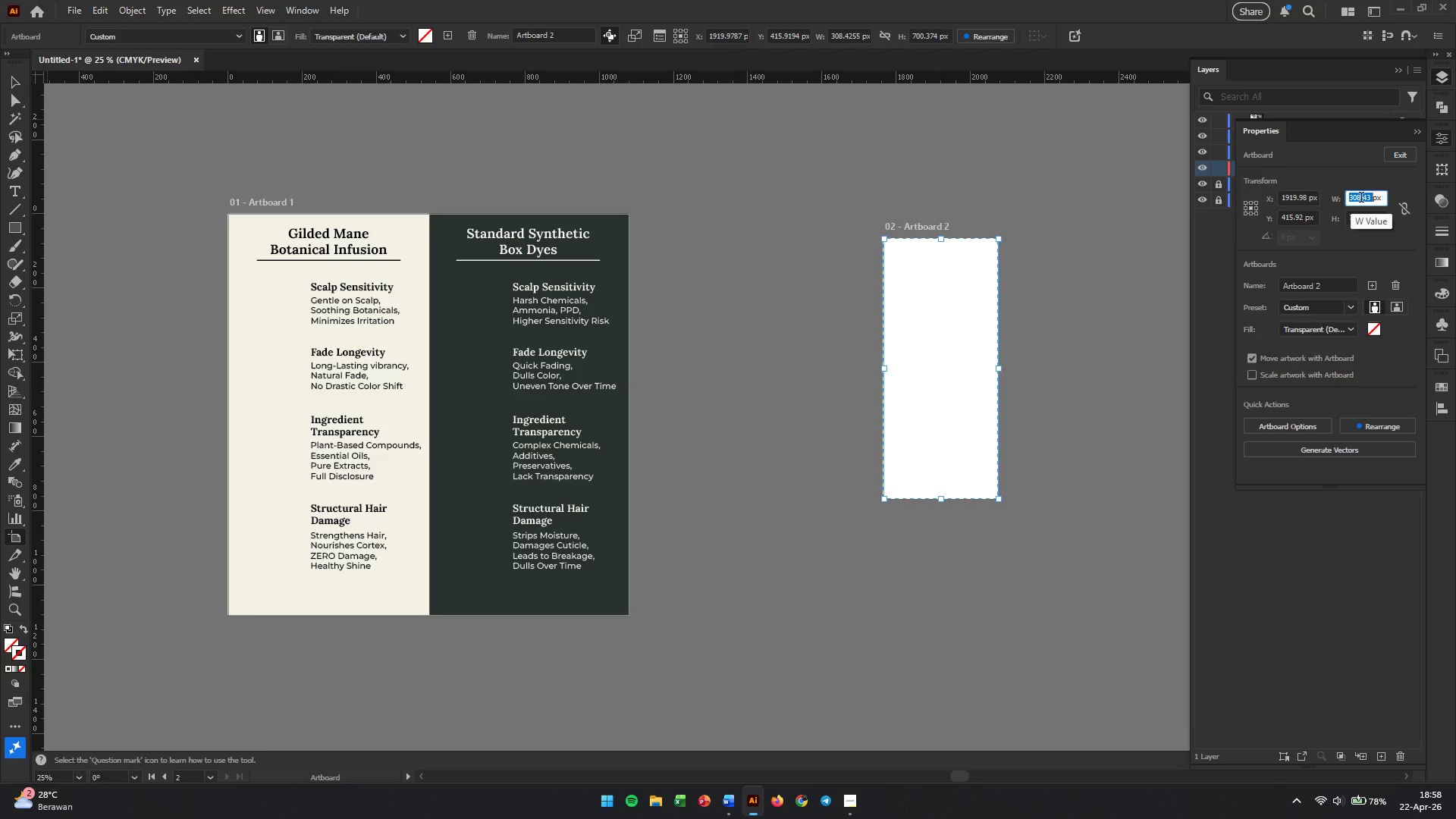 
triple_click([1361, 199])
 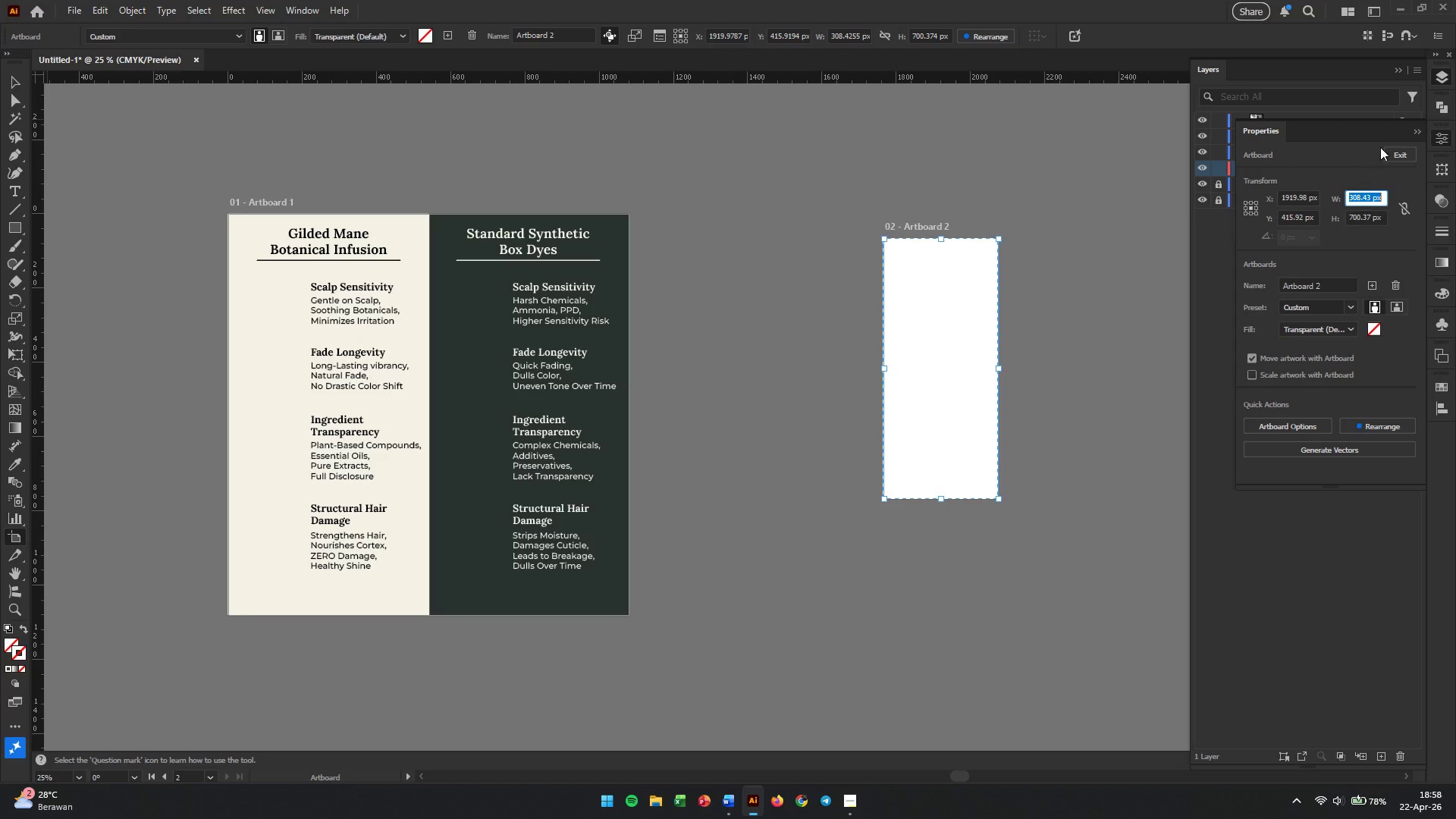 
left_click([1343, 164])
 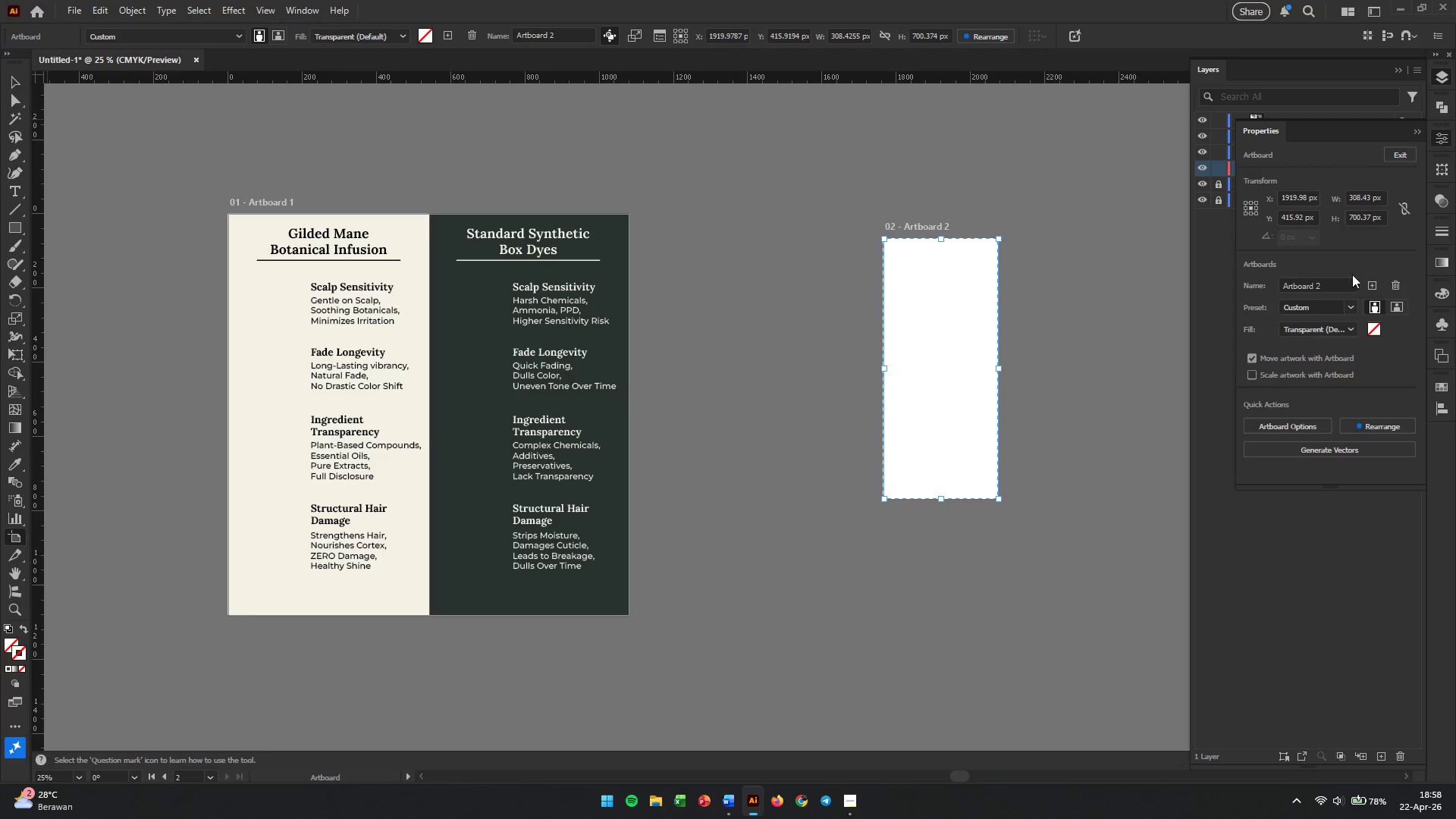 
left_click([1279, 429])
 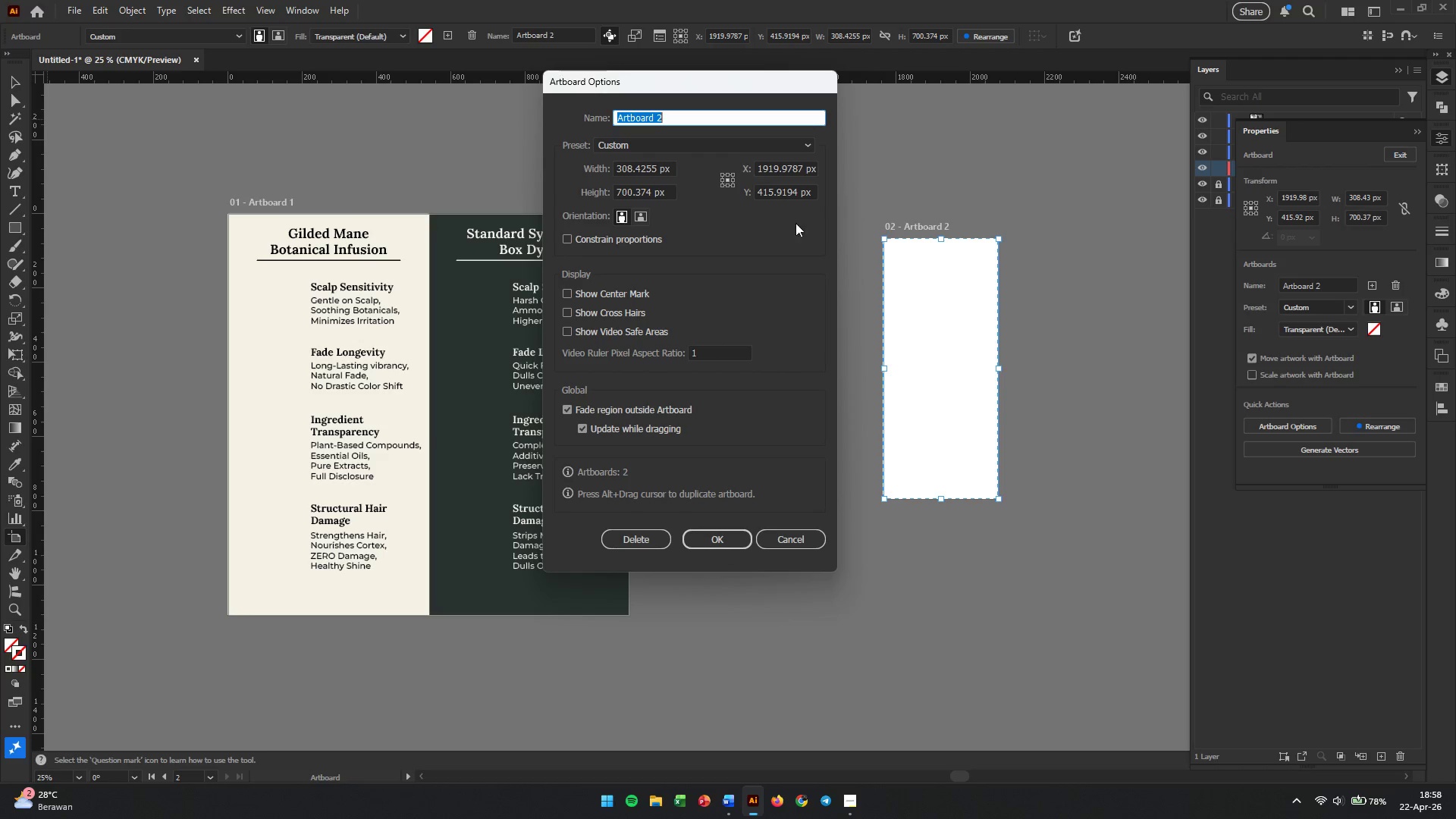 
left_click([731, 203])
 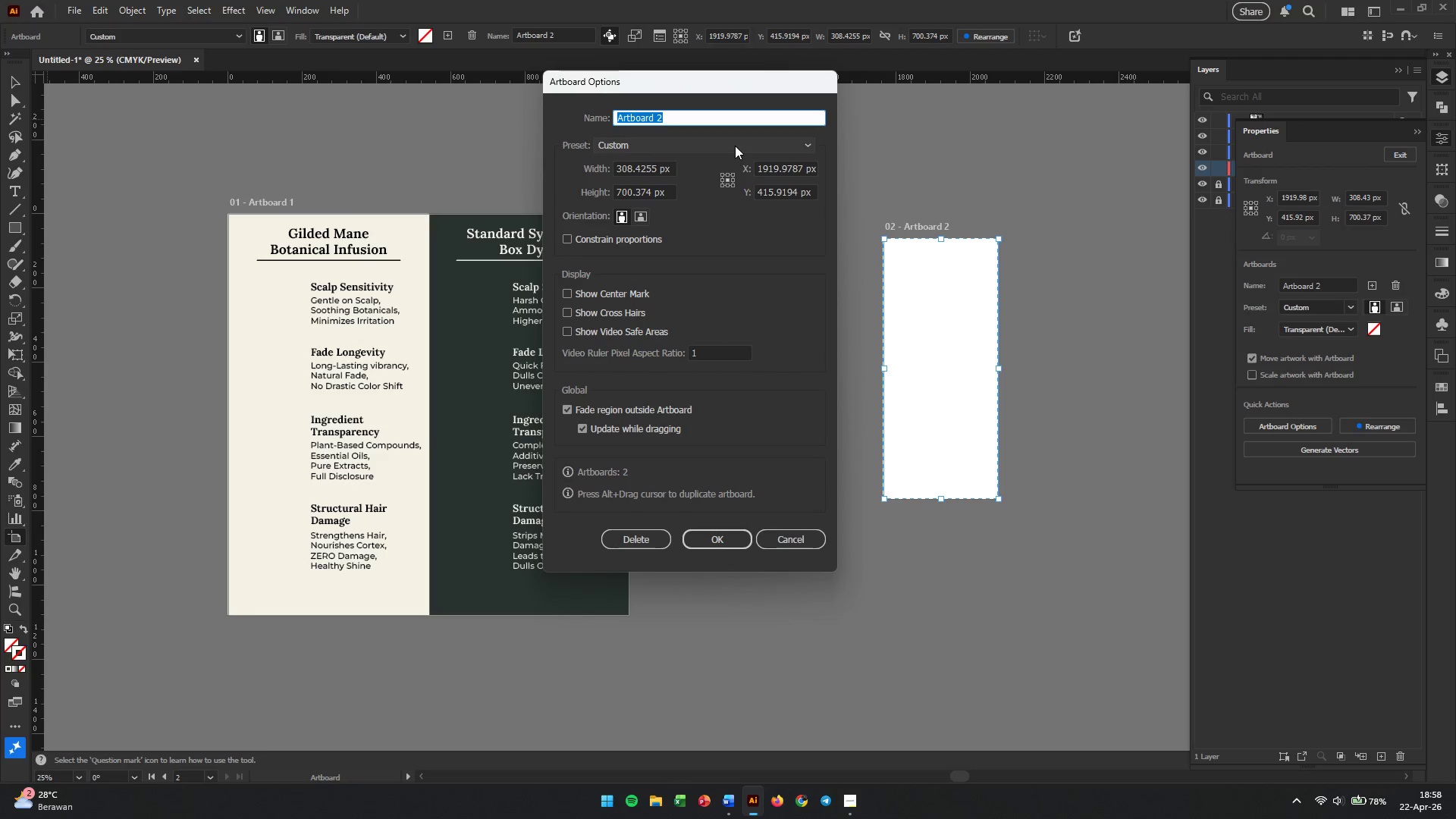 
left_click([735, 146])
 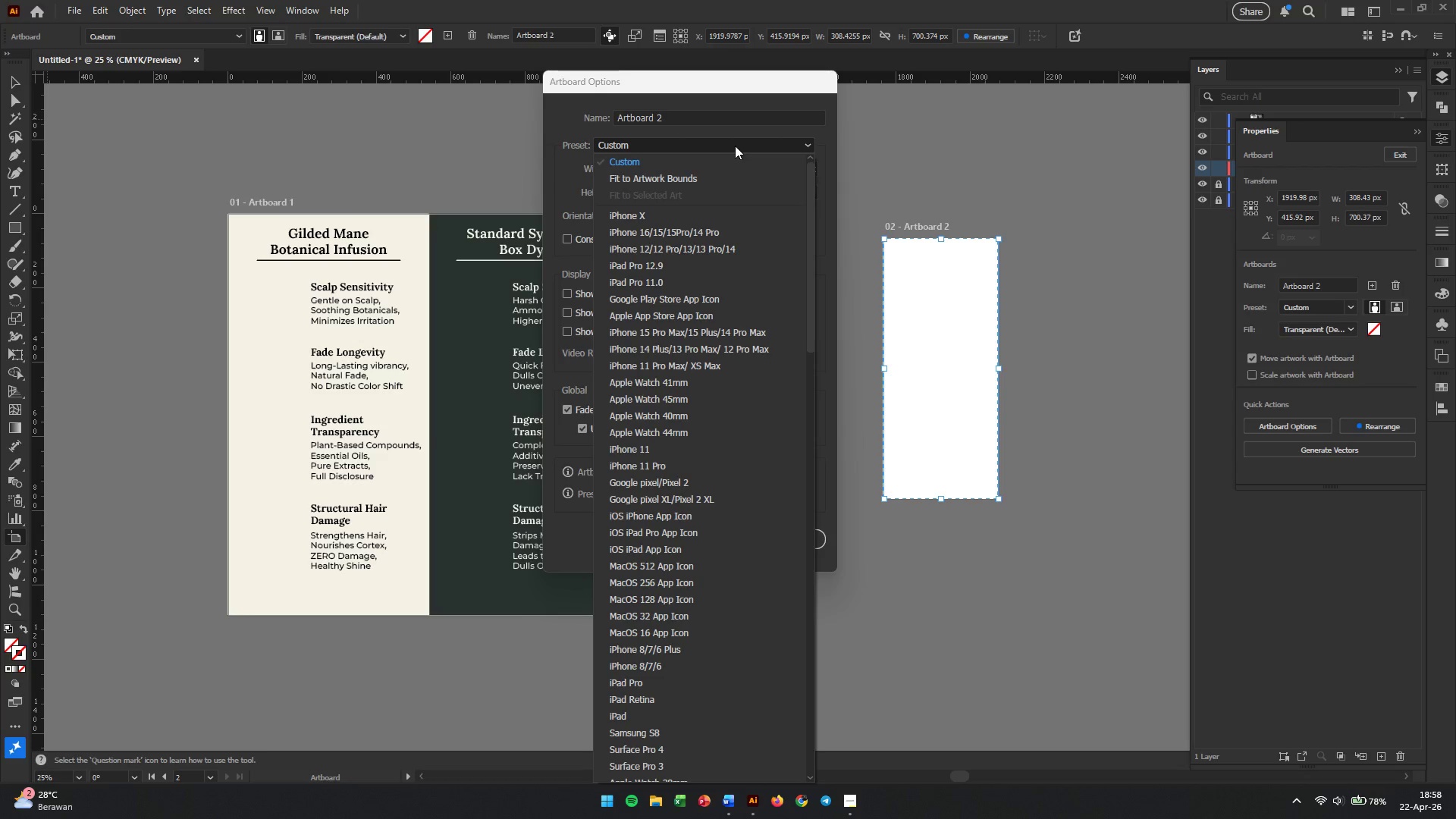 
left_click([735, 146])
 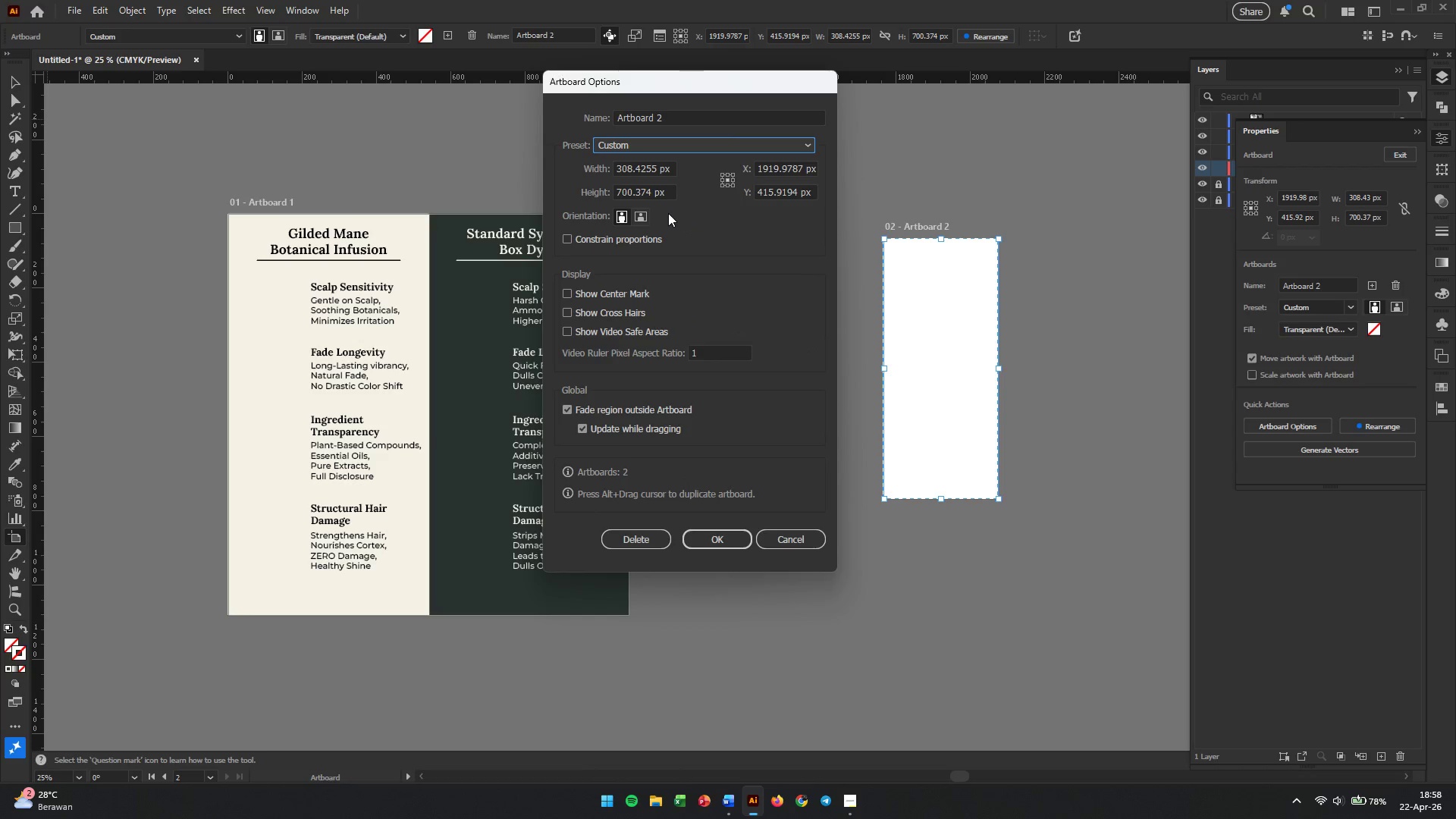 
left_click([668, 213])
 